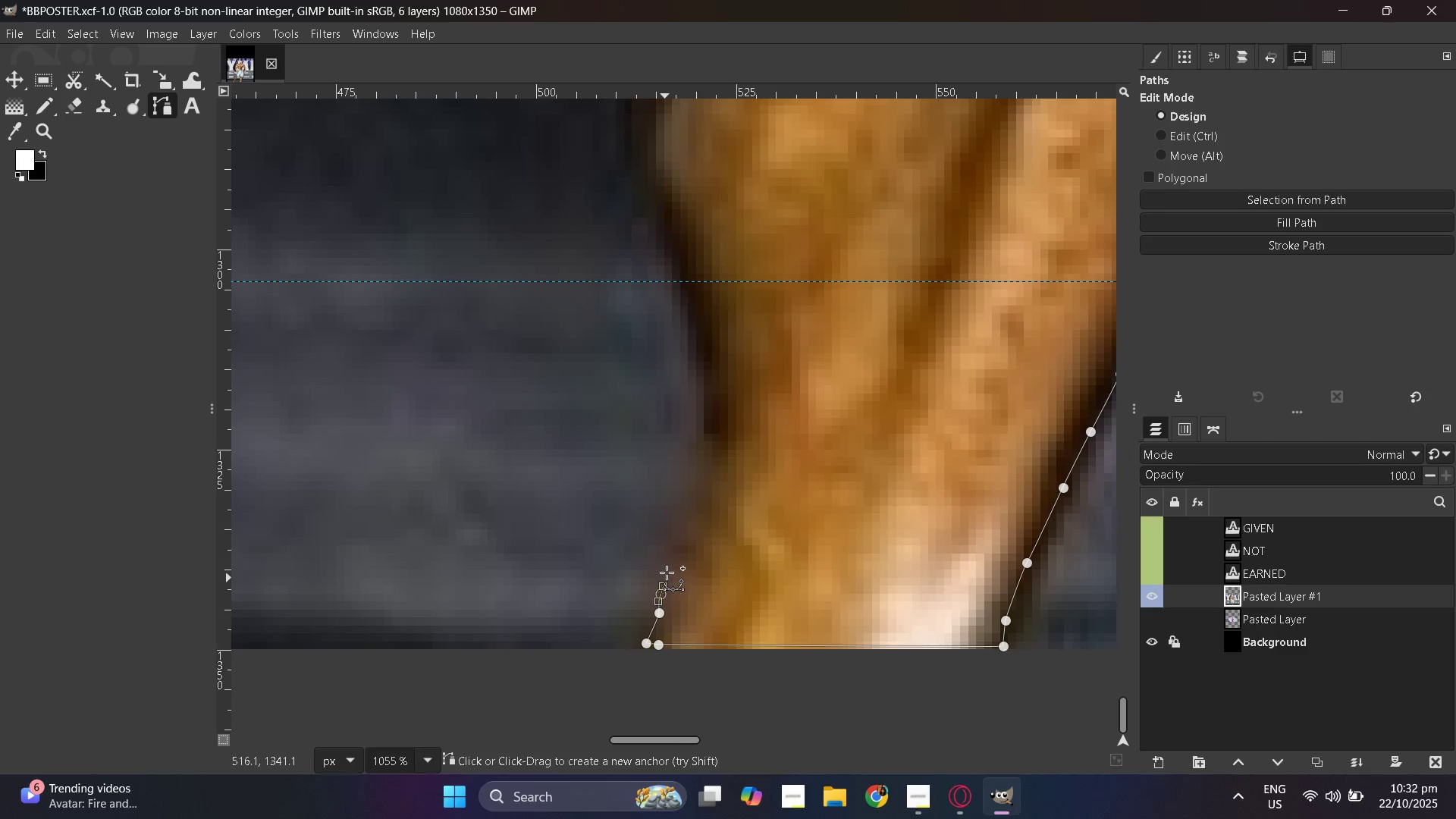 
left_click_drag(start_coordinate=[666, 576], to_coordinate=[668, 569])
 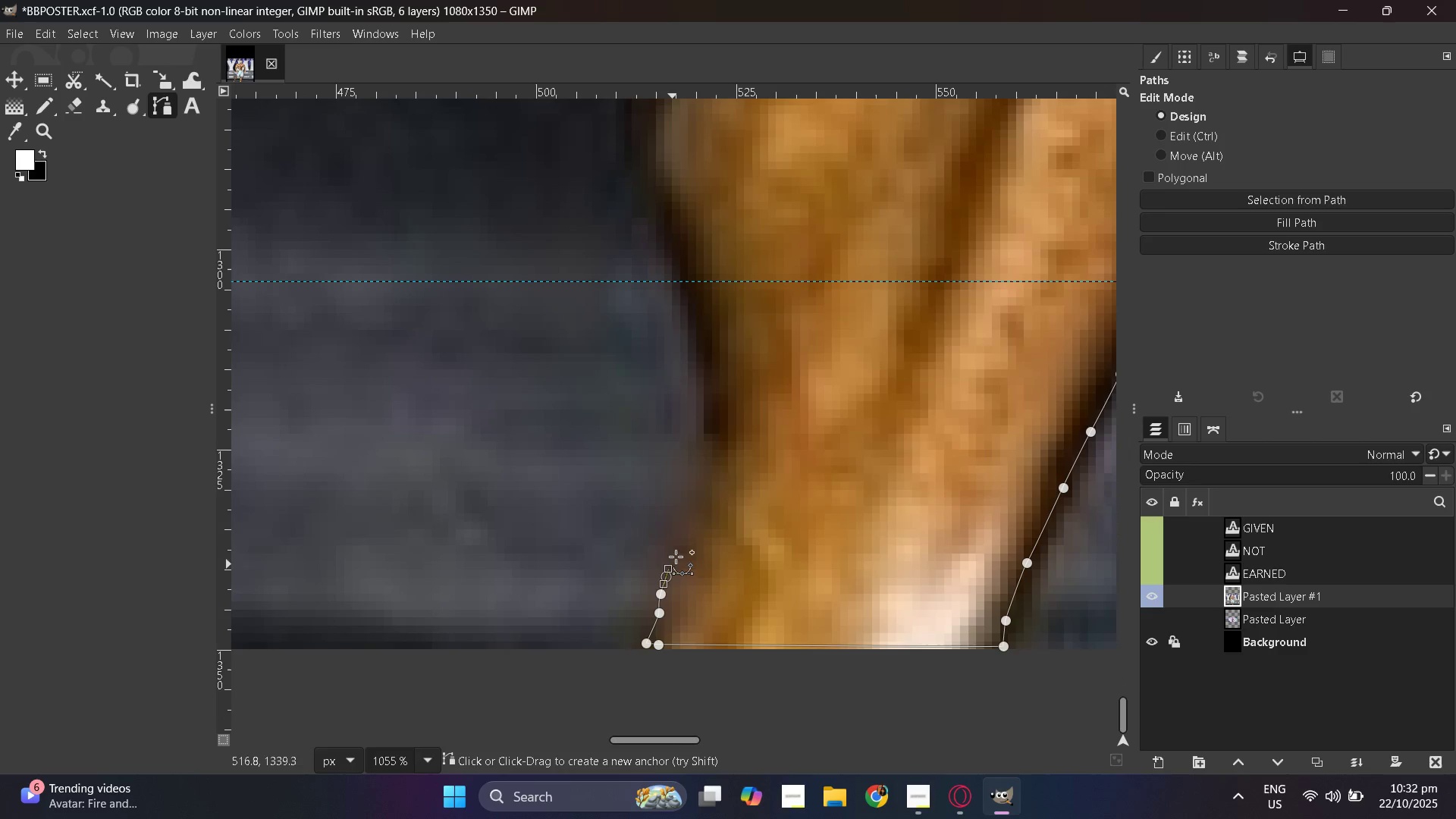 
left_click_drag(start_coordinate=[672, 563], to_coordinate=[676, 555])
 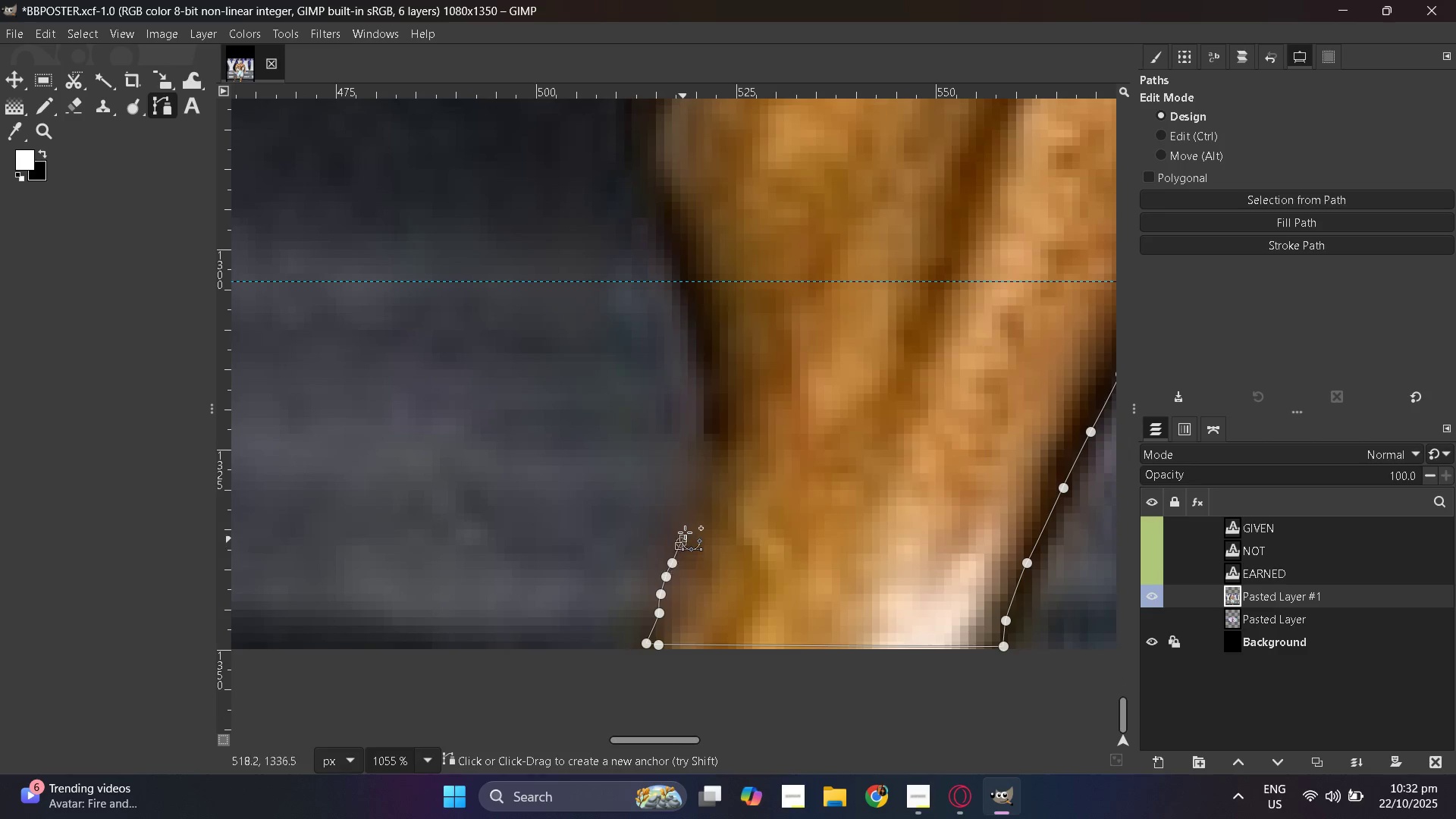 
left_click_drag(start_coordinate=[681, 542], to_coordinate=[683, 538])
 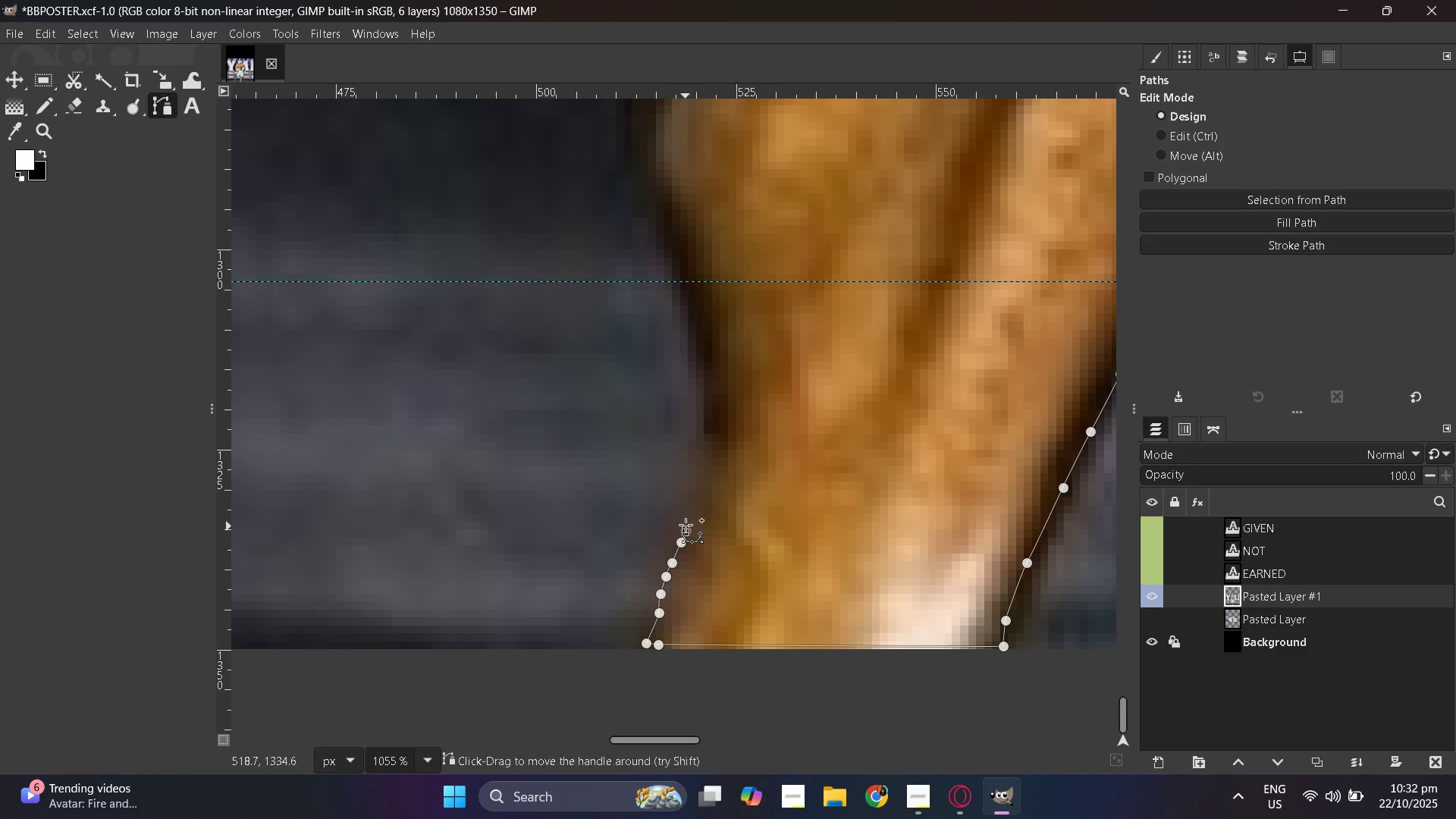 
left_click_drag(start_coordinate=[686, 525], to_coordinate=[689, 513])
 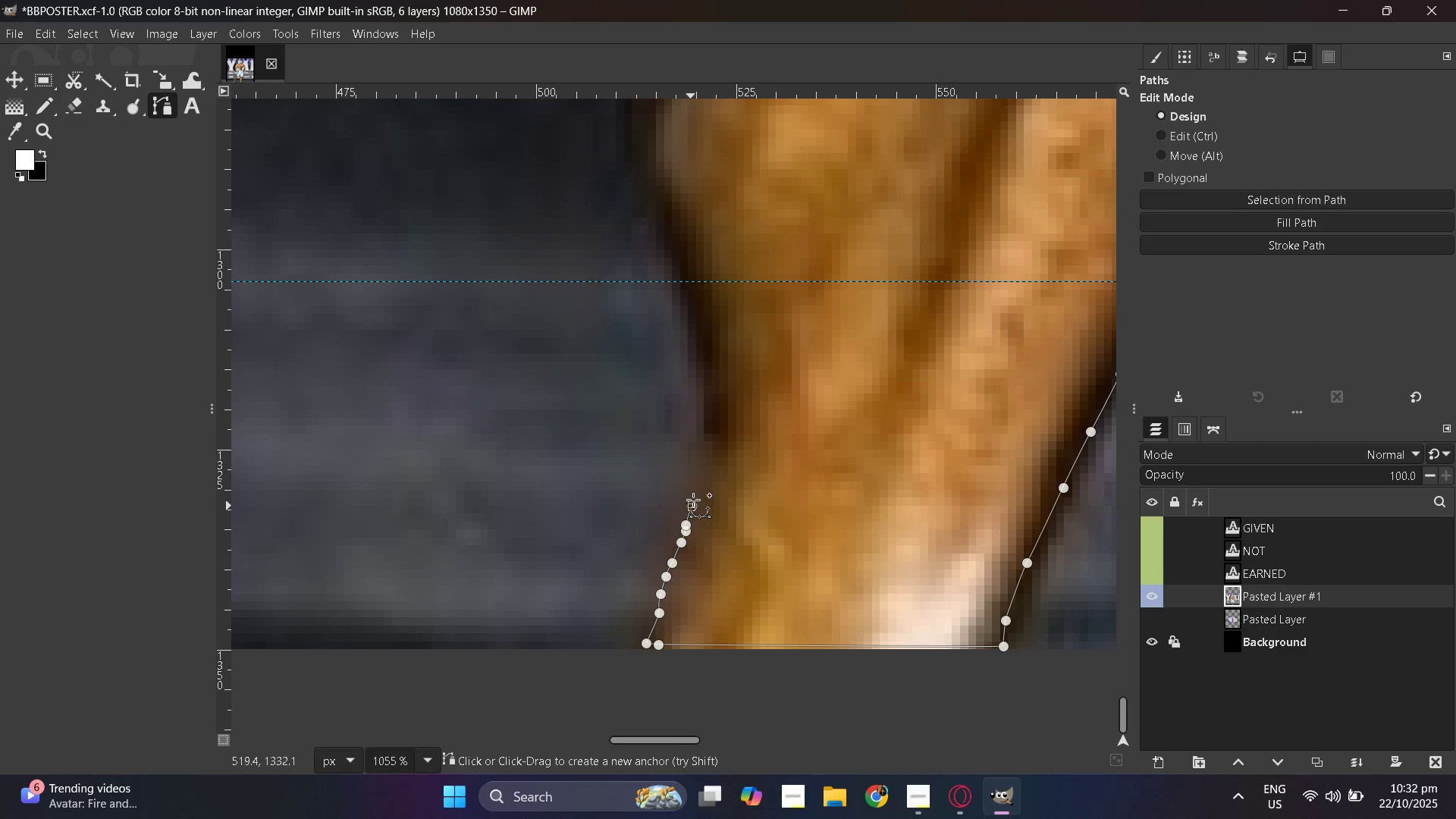 
left_click_drag(start_coordinate=[692, 506], to_coordinate=[693, 500])
 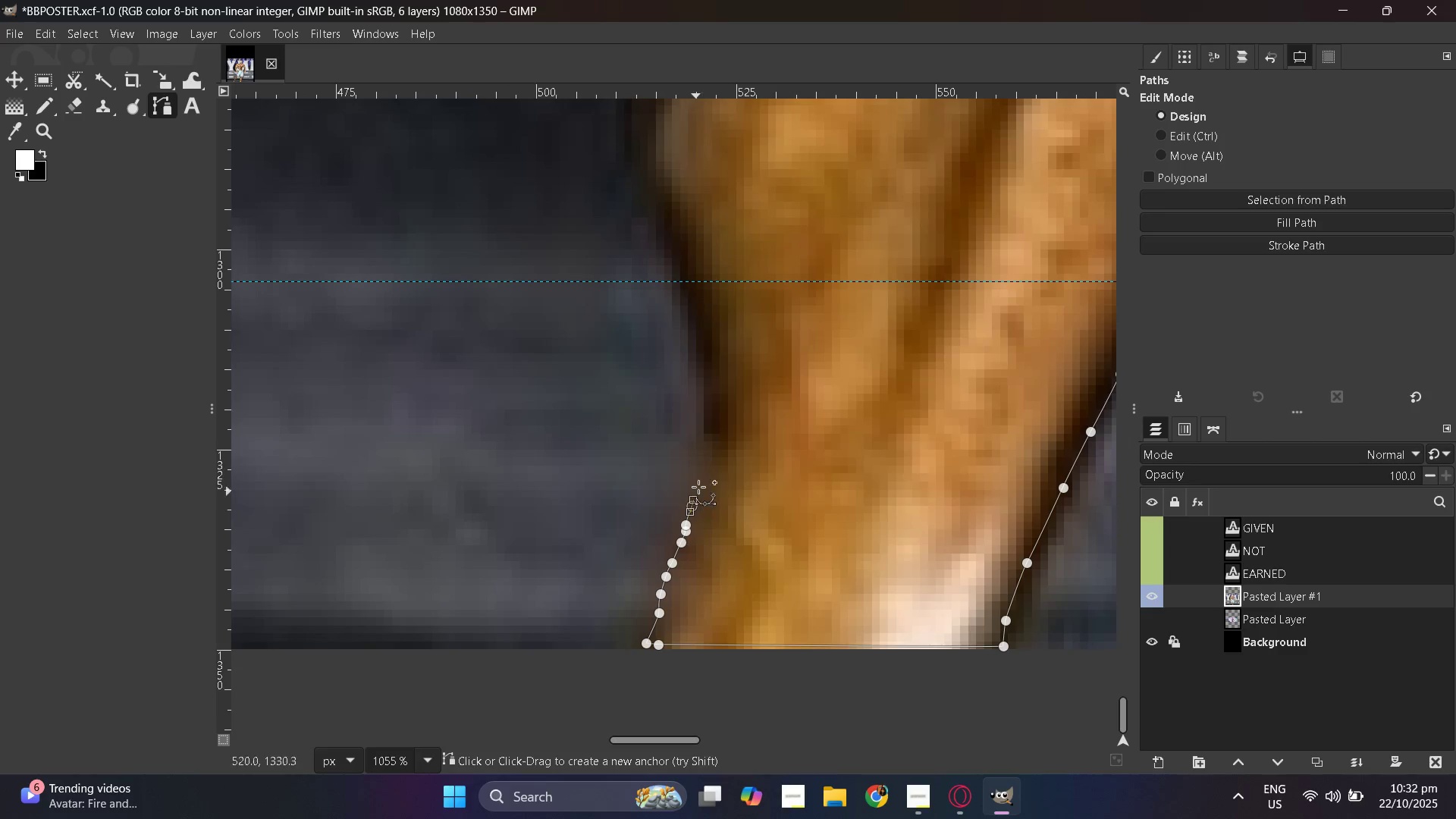 
left_click_drag(start_coordinate=[698, 488], to_coordinate=[699, 481])
 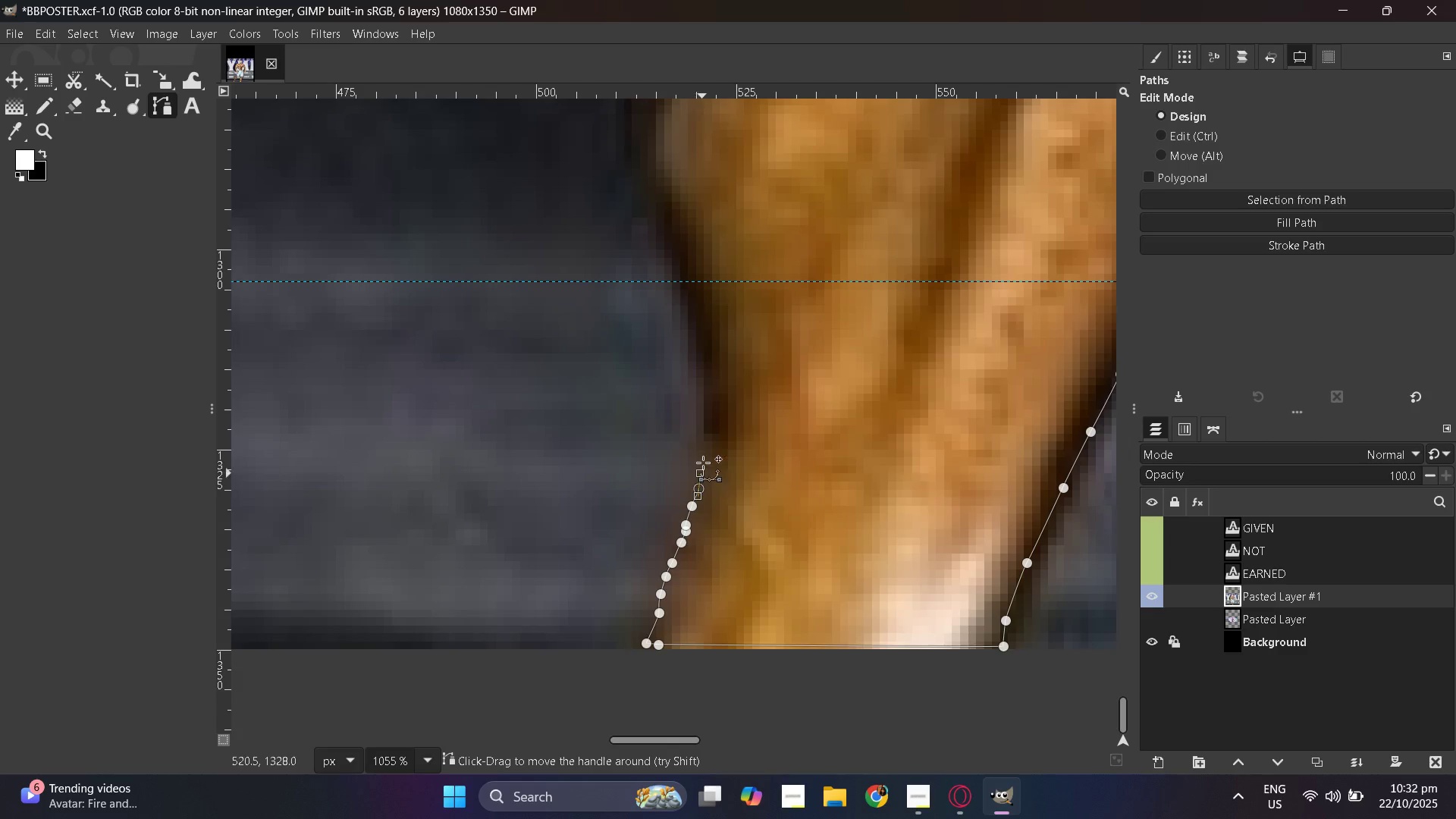 
left_click_drag(start_coordinate=[700, 477], to_coordinate=[703, 464])
 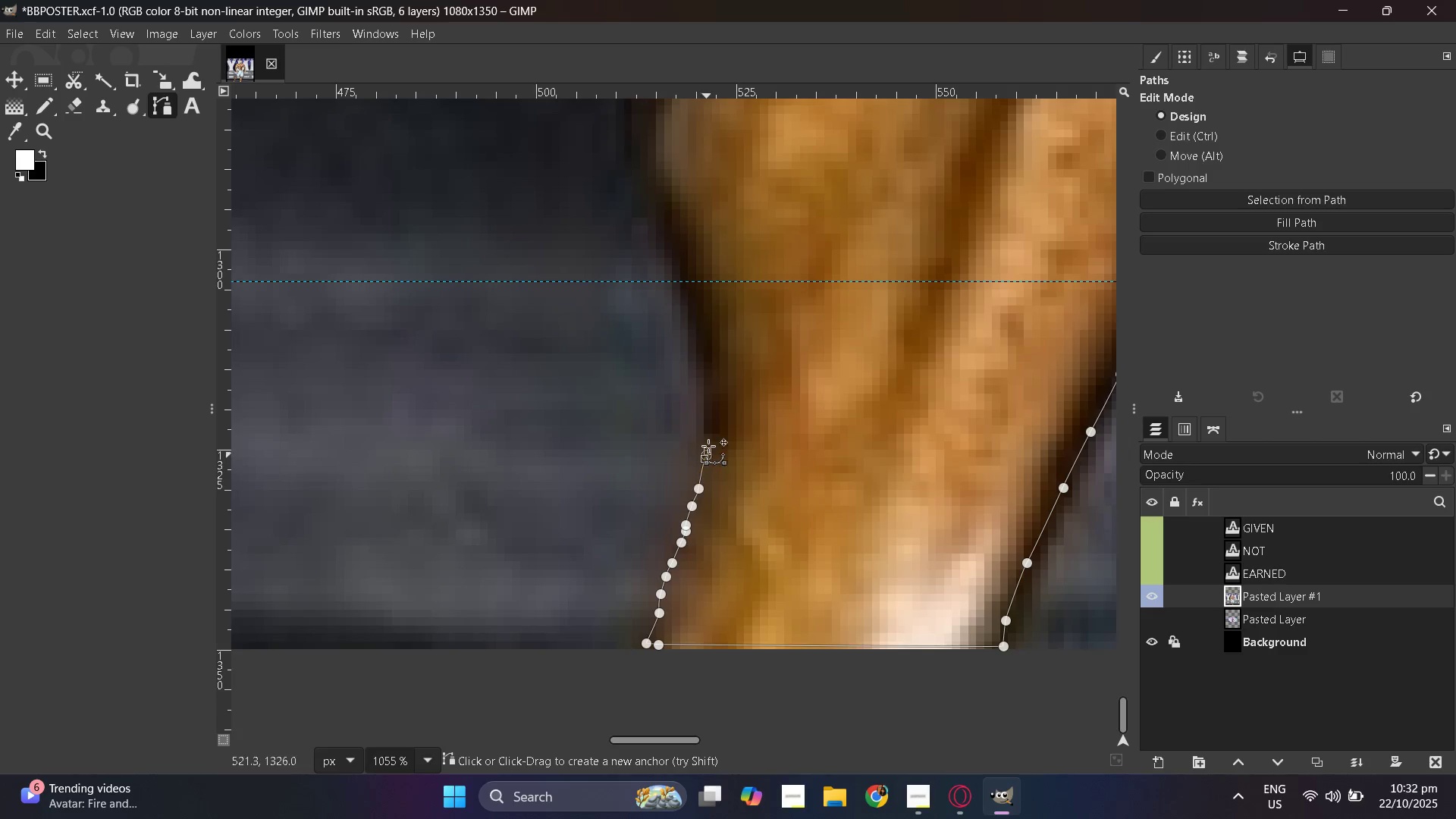 
left_click_drag(start_coordinate=[706, 455], to_coordinate=[708, 447])
 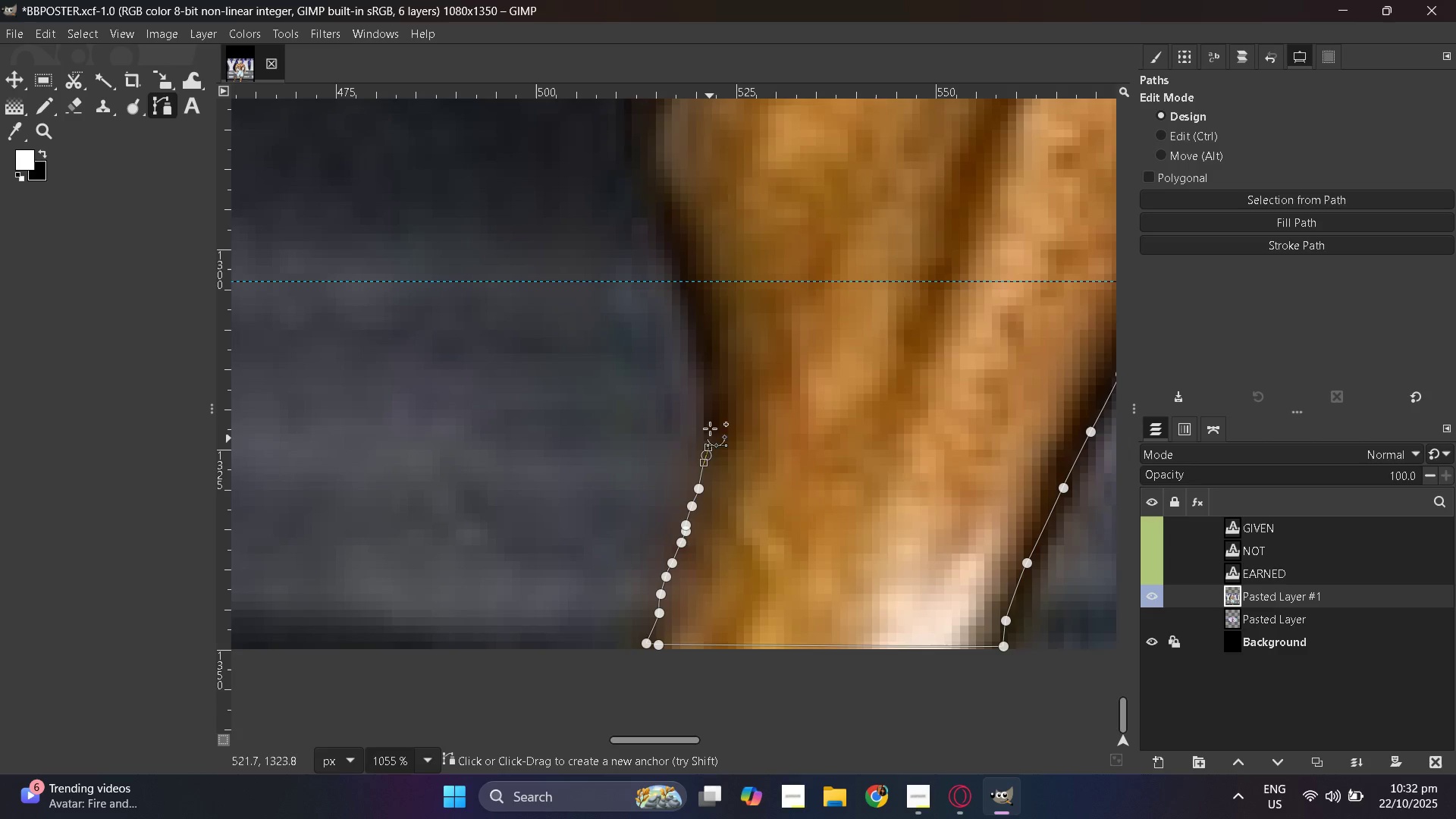 
left_click_drag(start_coordinate=[710, 436], to_coordinate=[711, 420])
 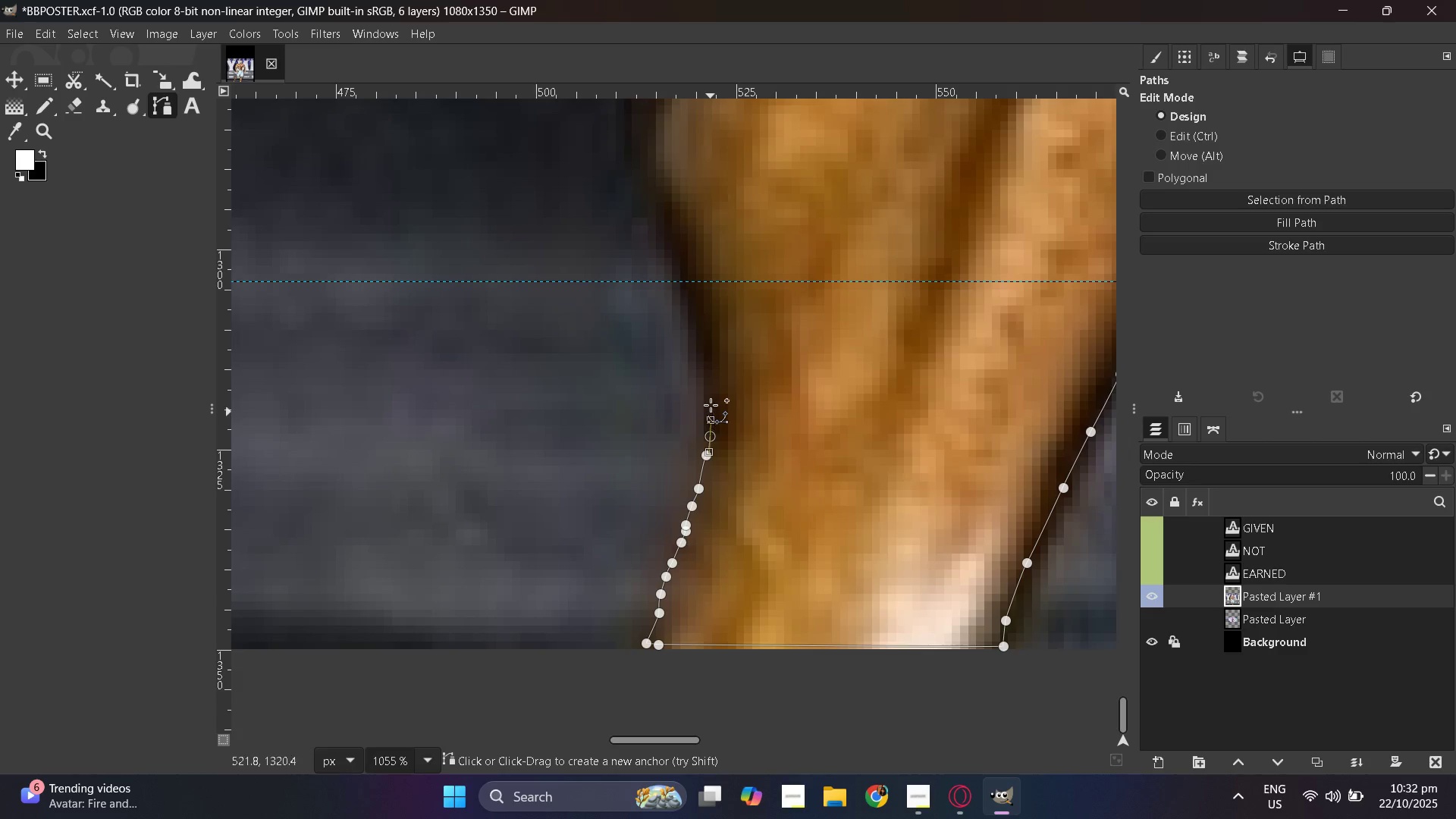 
left_click_drag(start_coordinate=[711, 410], to_coordinate=[711, 405])
 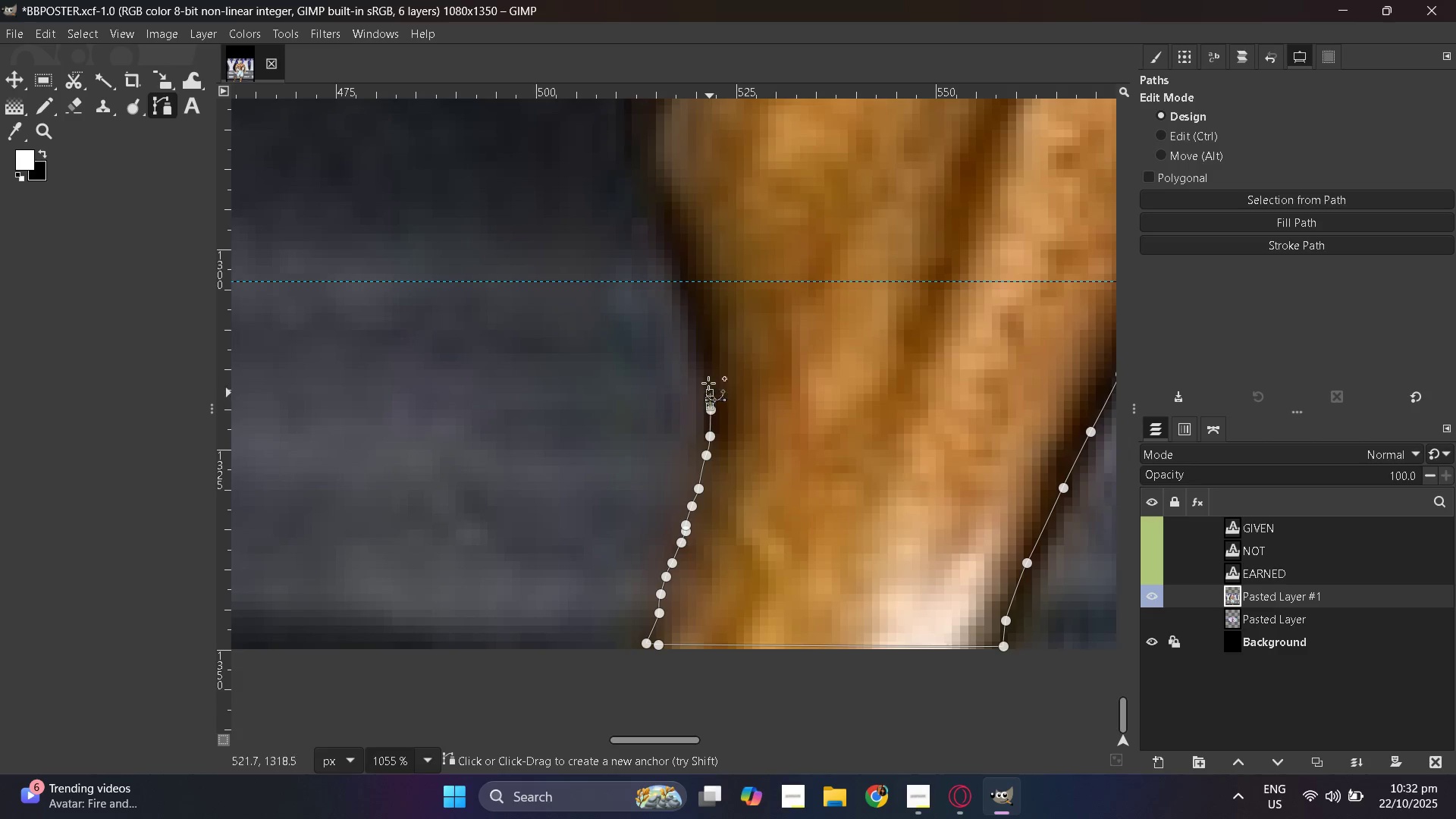 
left_click_drag(start_coordinate=[710, 400], to_coordinate=[708, 384])
 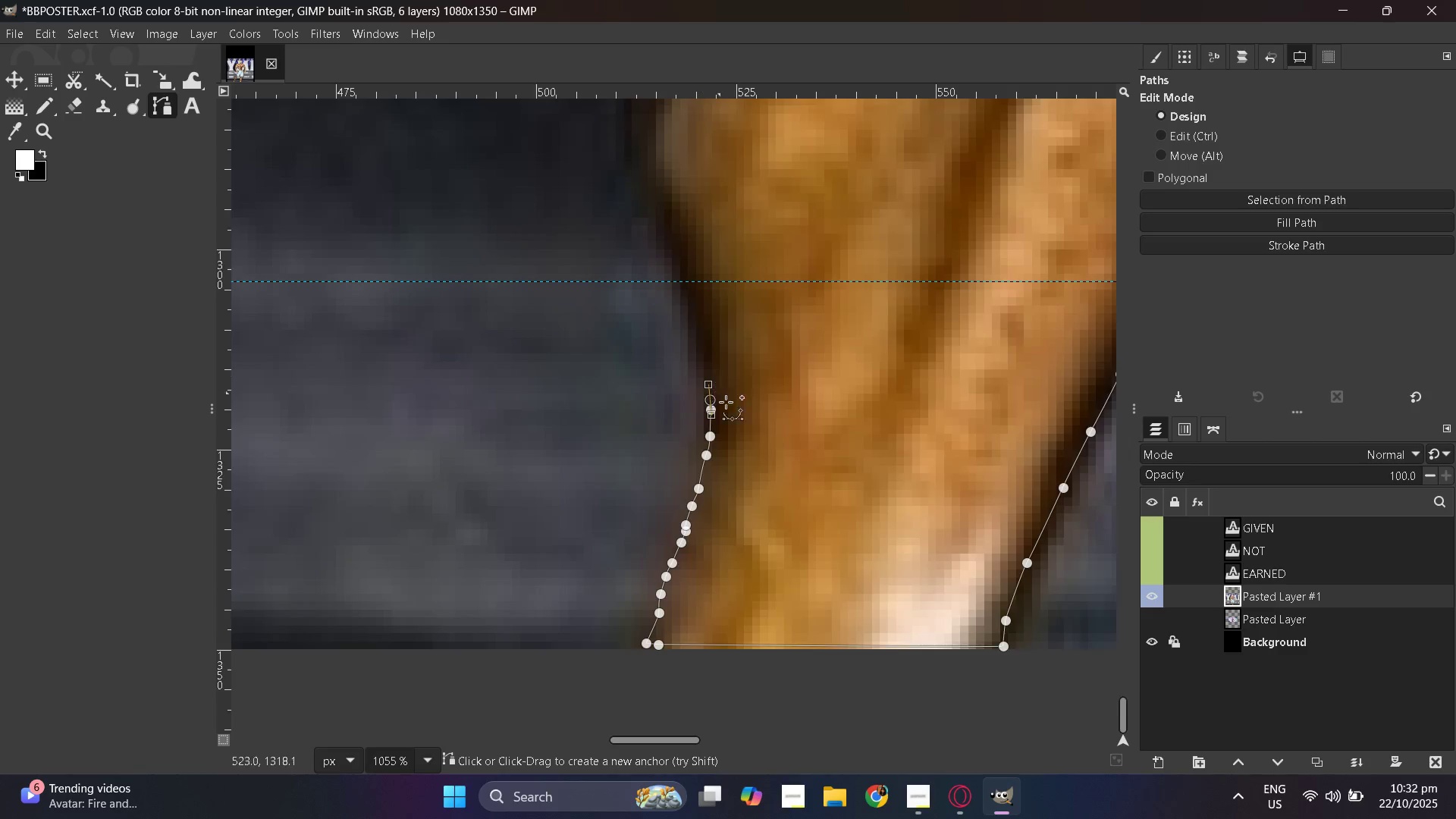 
scroll: coordinate [726, 403], scroll_direction: up, amount: 3.0
 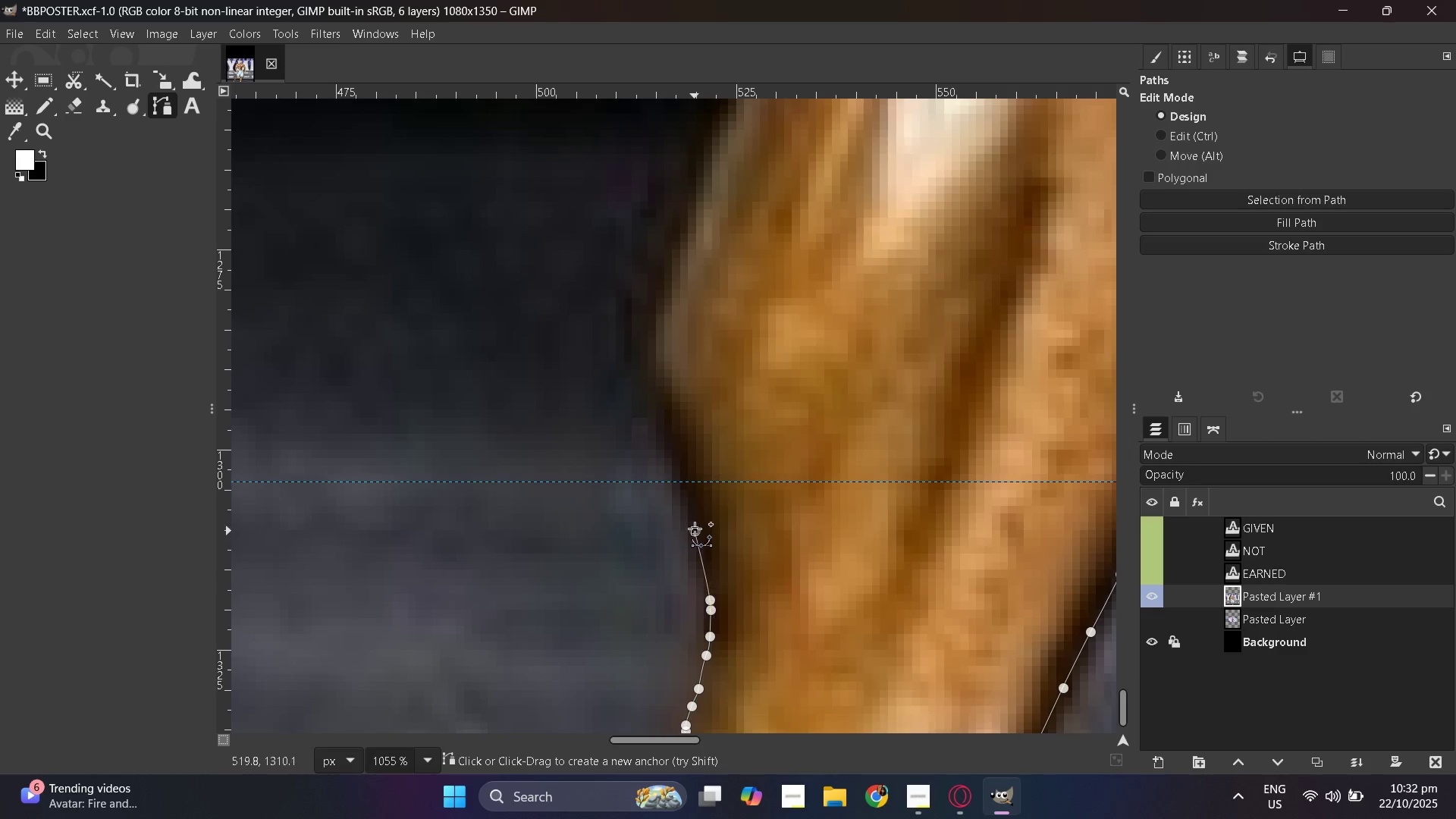 
left_click_drag(start_coordinate=[689, 507], to_coordinate=[687, 504])
 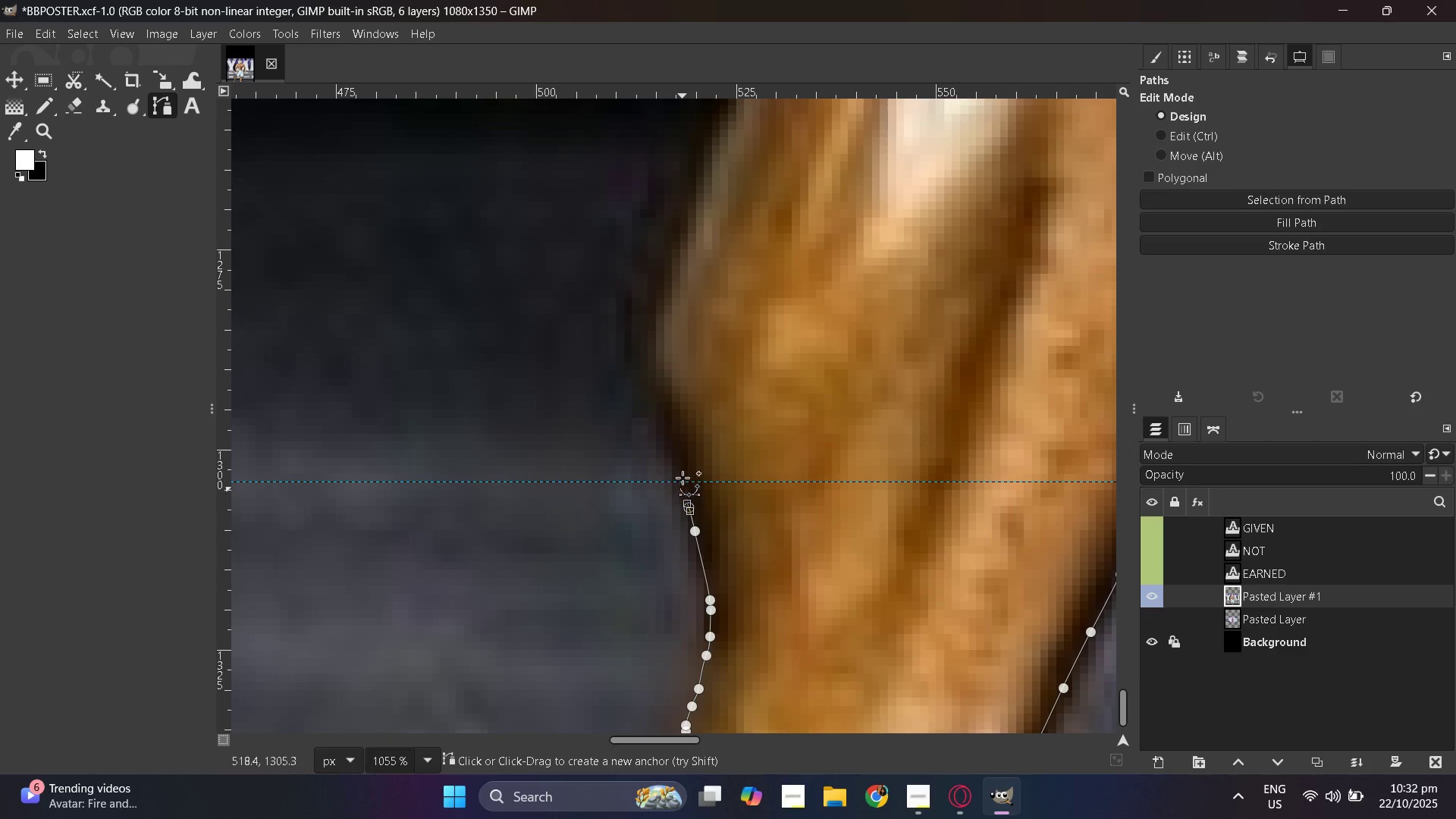 
left_click_drag(start_coordinate=[682, 485], to_coordinate=[682, 476])
 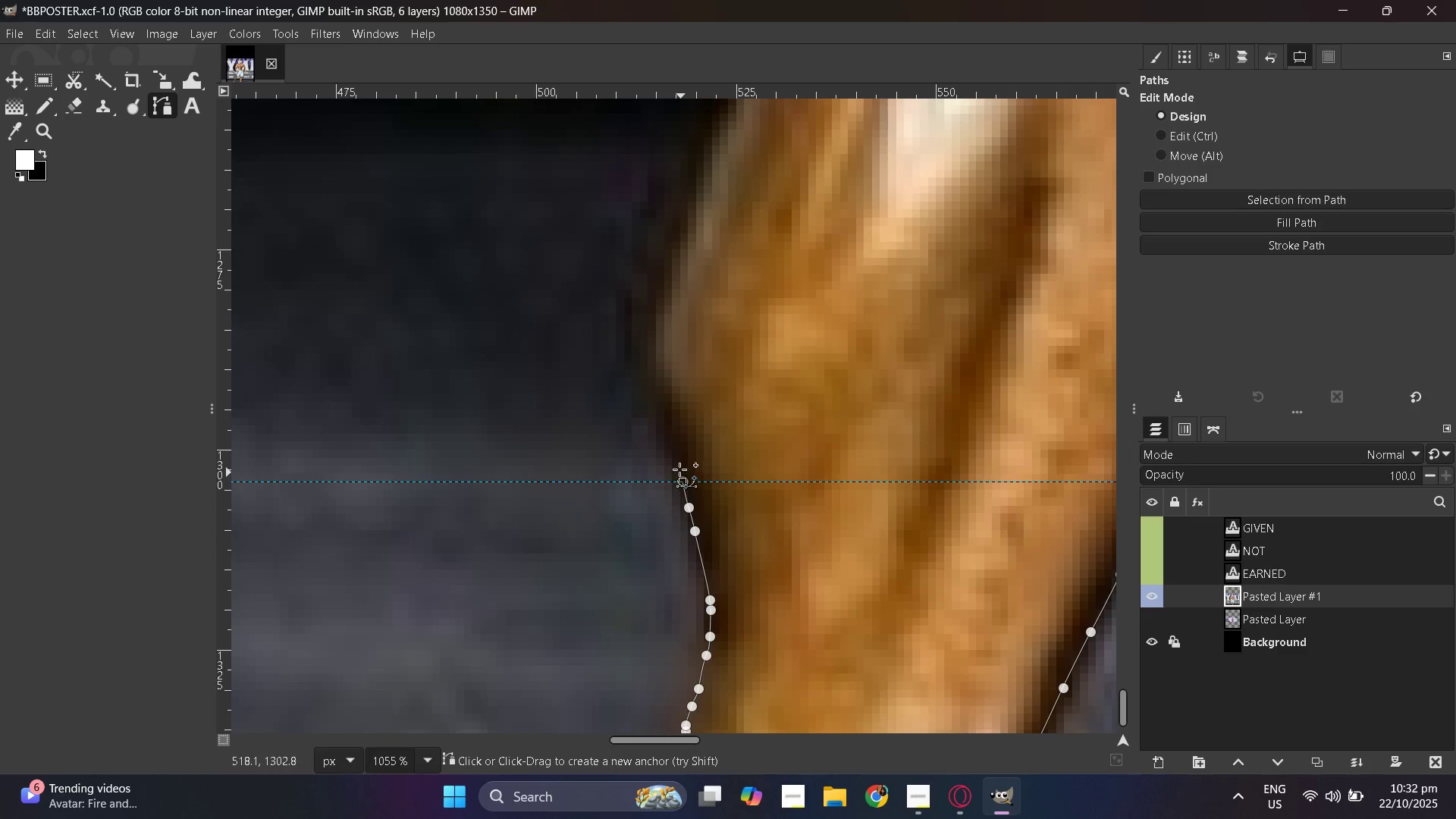 
left_click_drag(start_coordinate=[681, 472], to_coordinate=[679, 468])
 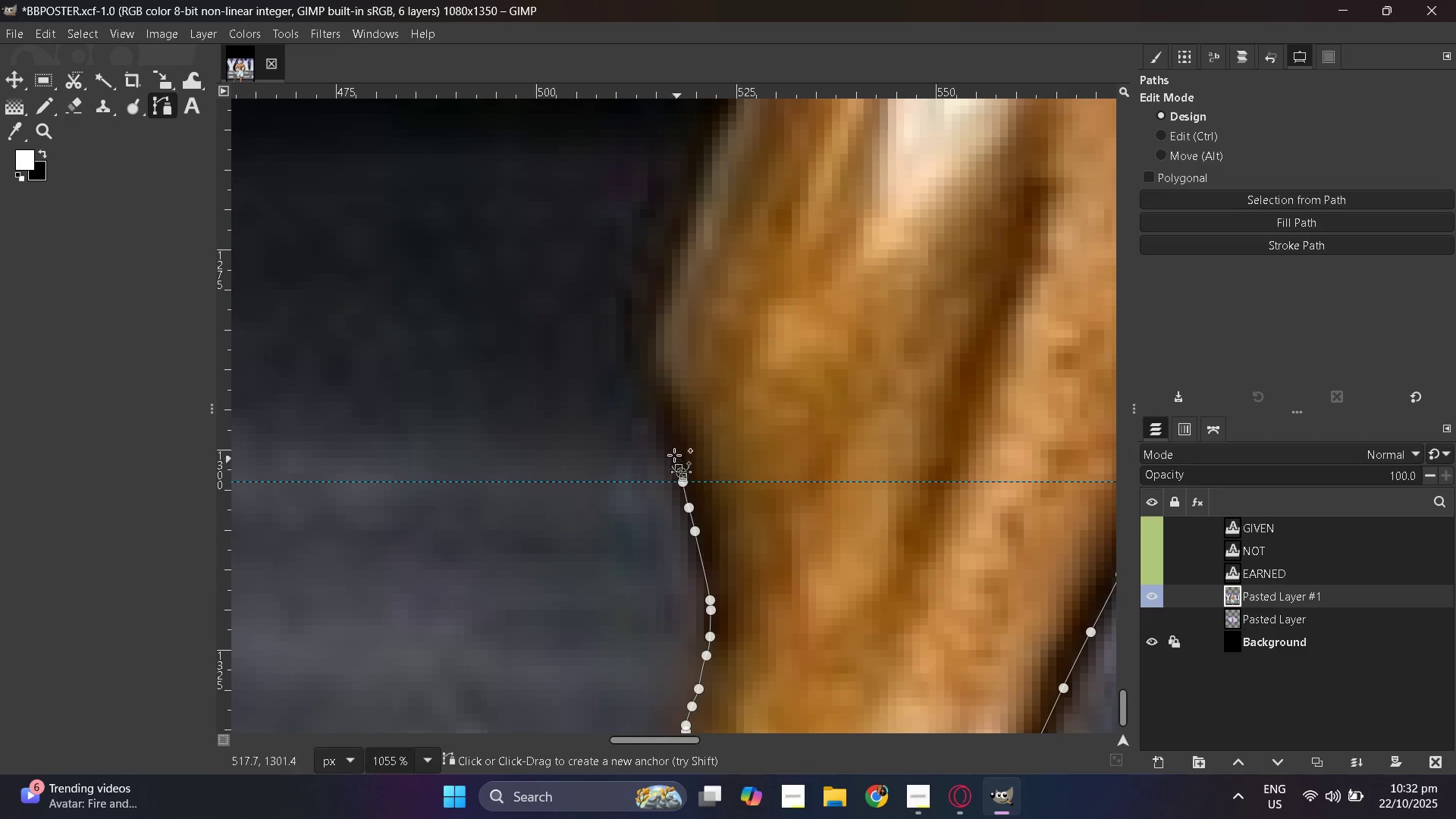 
left_click_drag(start_coordinate=[675, 458], to_coordinate=[671, 450])
 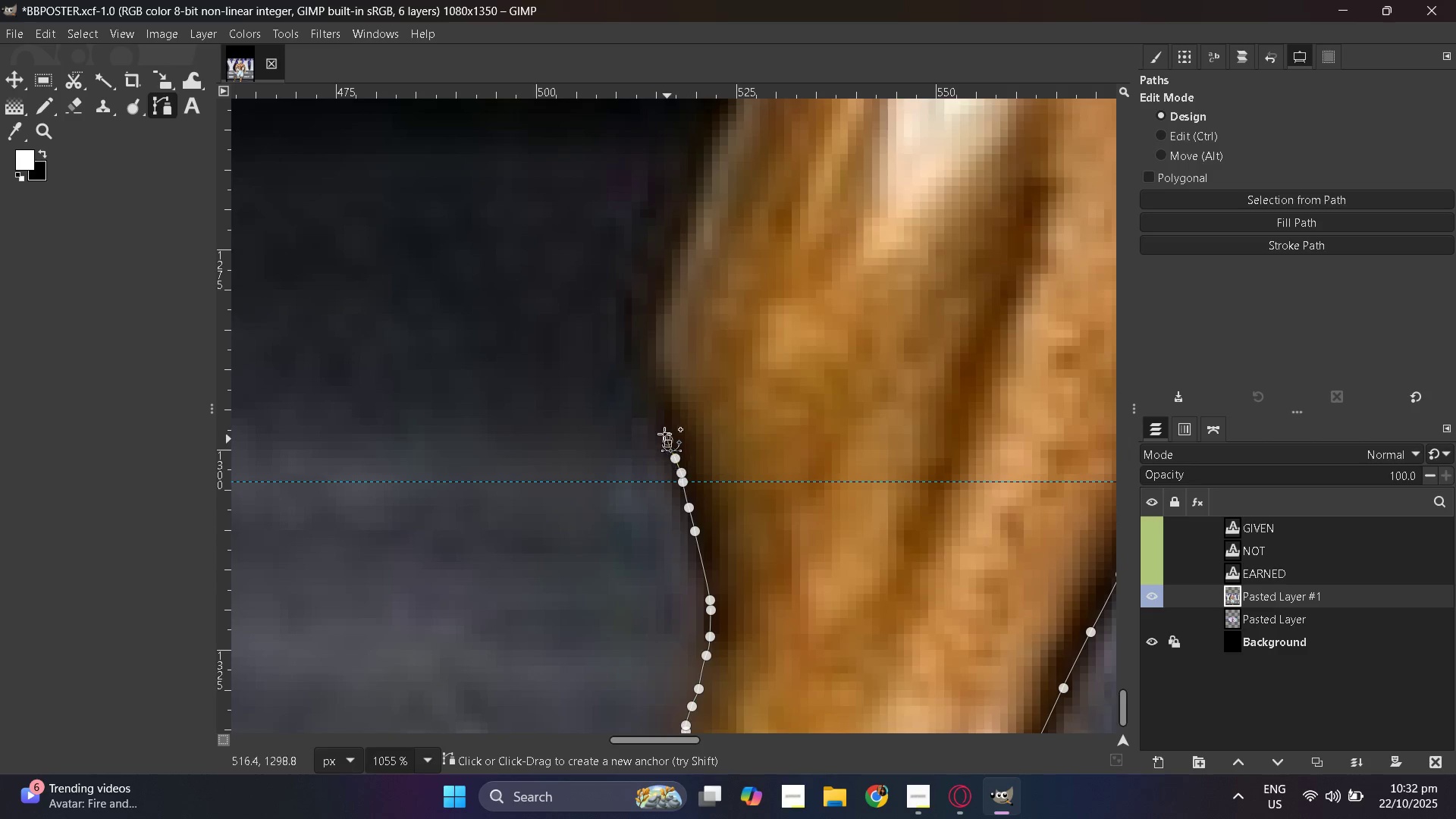 
left_click_drag(start_coordinate=[667, 440], to_coordinate=[664, 432])
 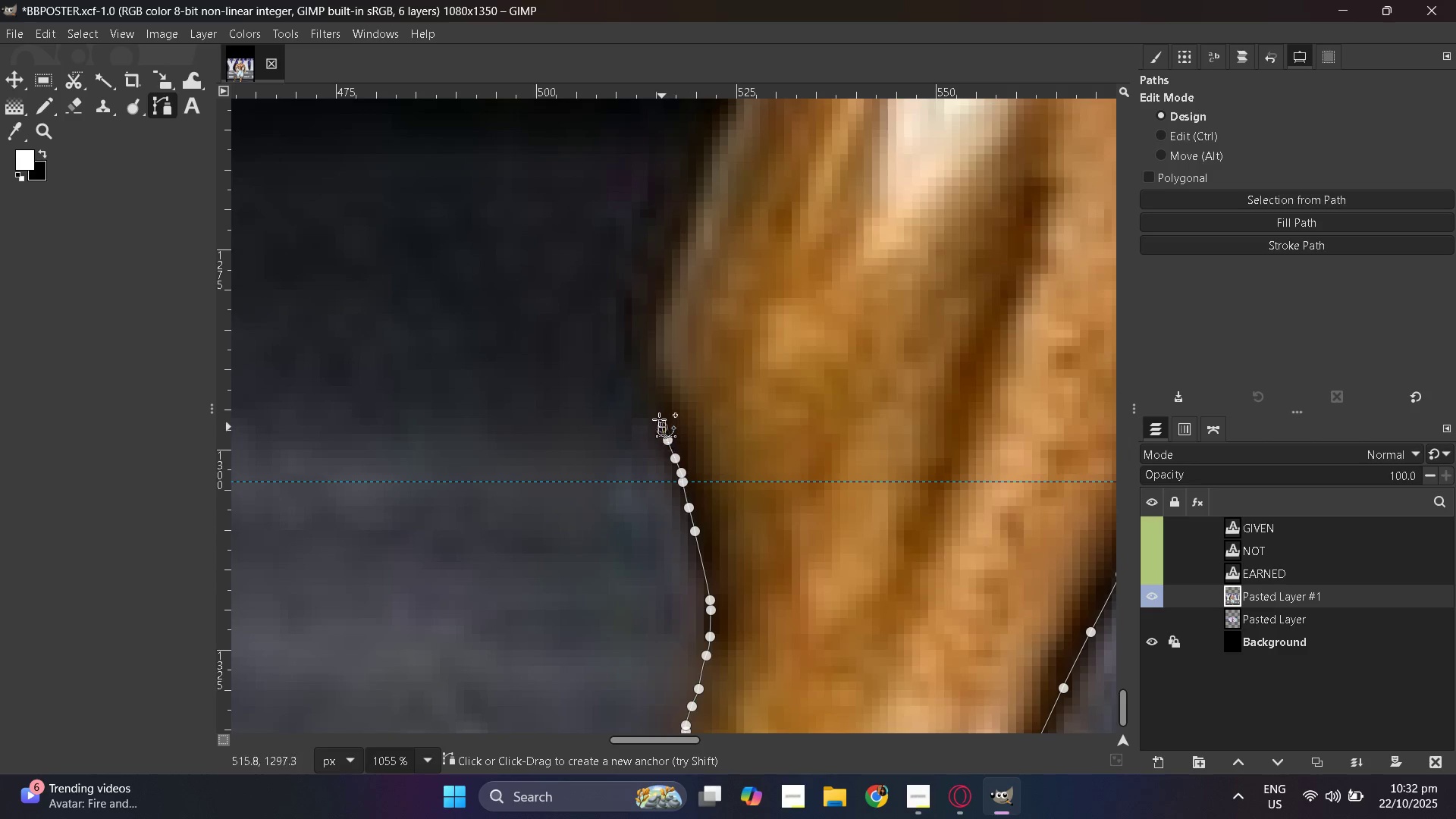 
left_click_drag(start_coordinate=[662, 427], to_coordinate=[659, 419])
 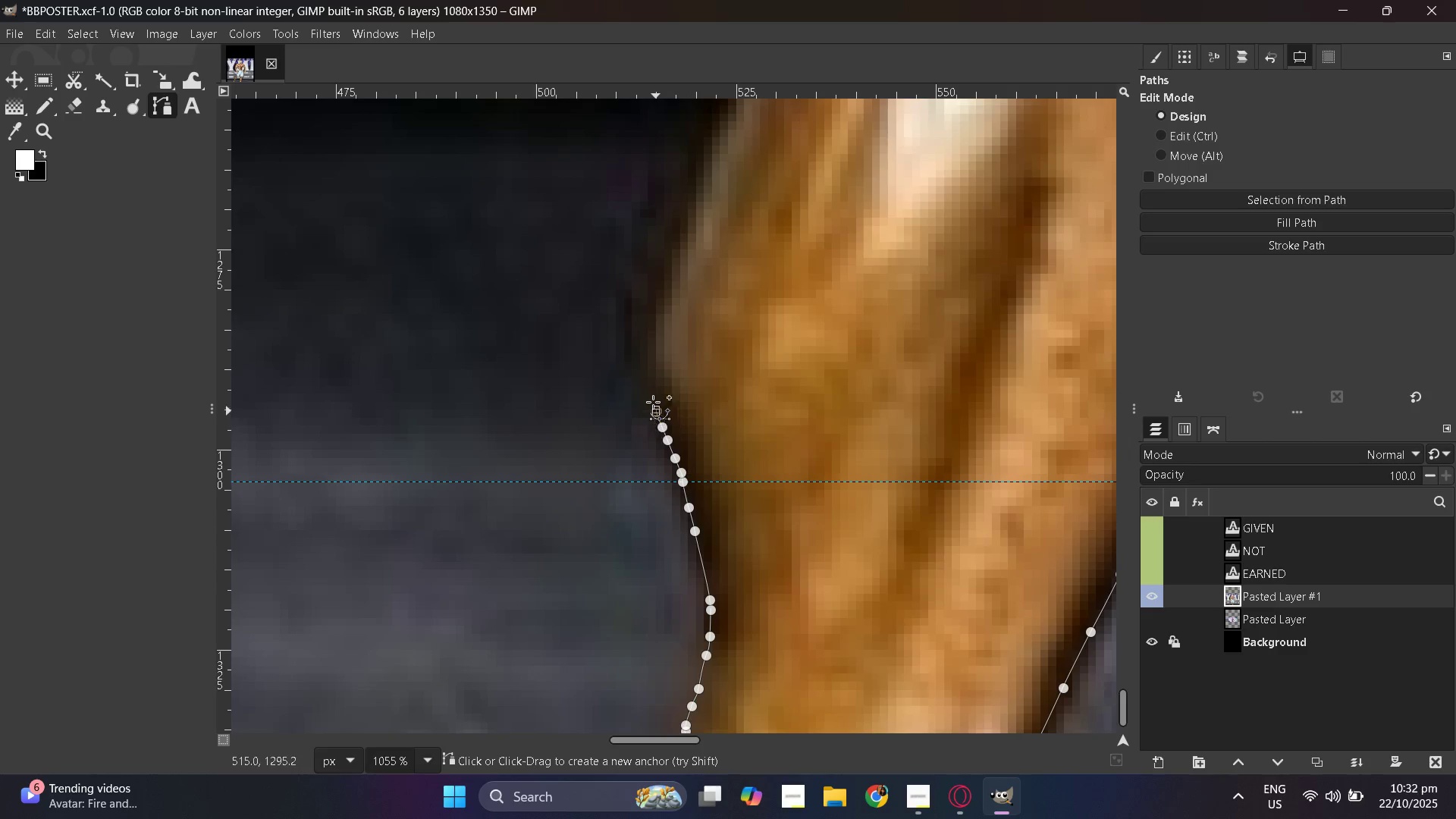 
left_click_drag(start_coordinate=[656, 411], to_coordinate=[653, 401])
 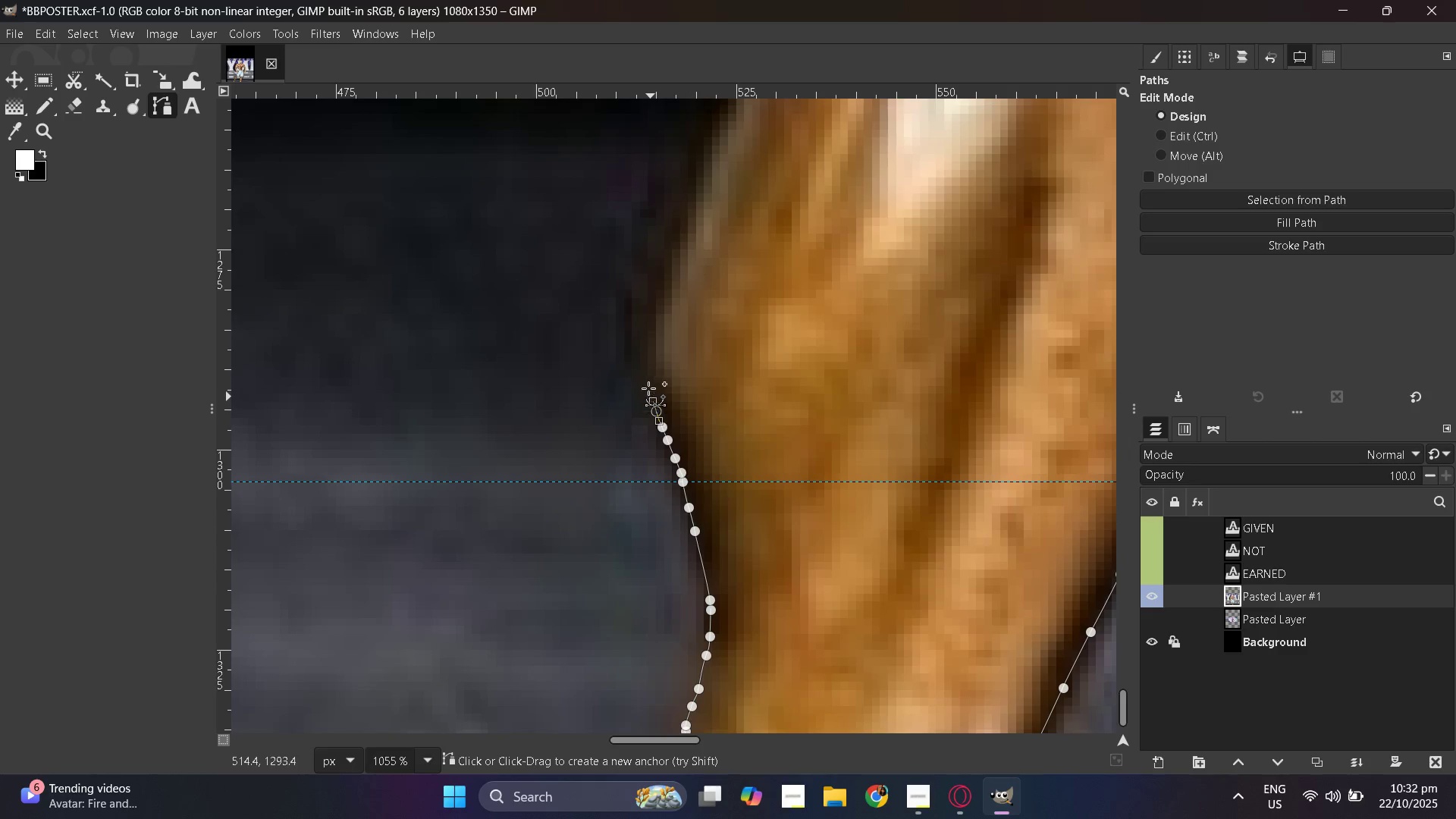 
left_click_drag(start_coordinate=[651, 396], to_coordinate=[648, 386])
 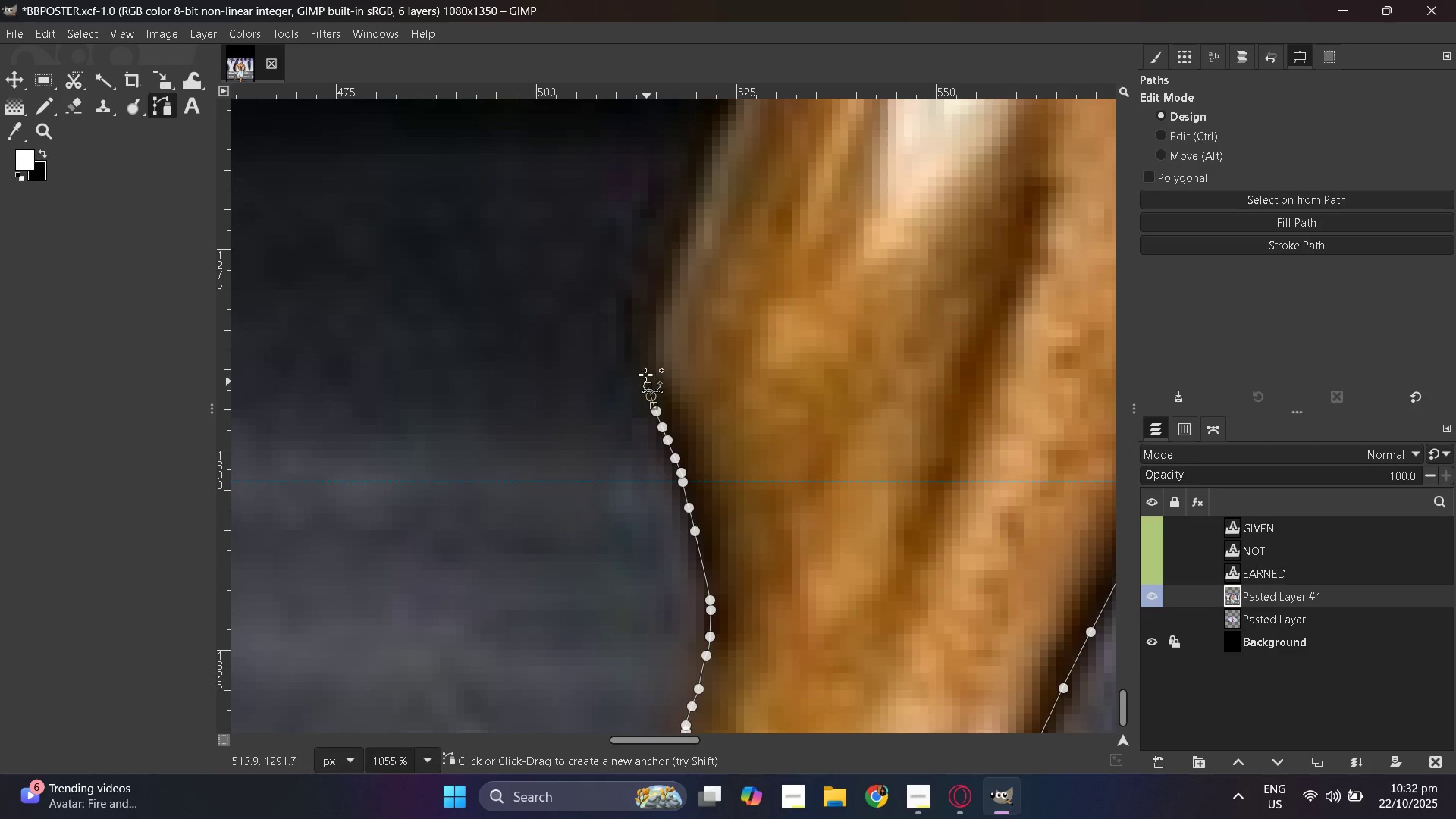 
left_click_drag(start_coordinate=[647, 381], to_coordinate=[645, 372])
 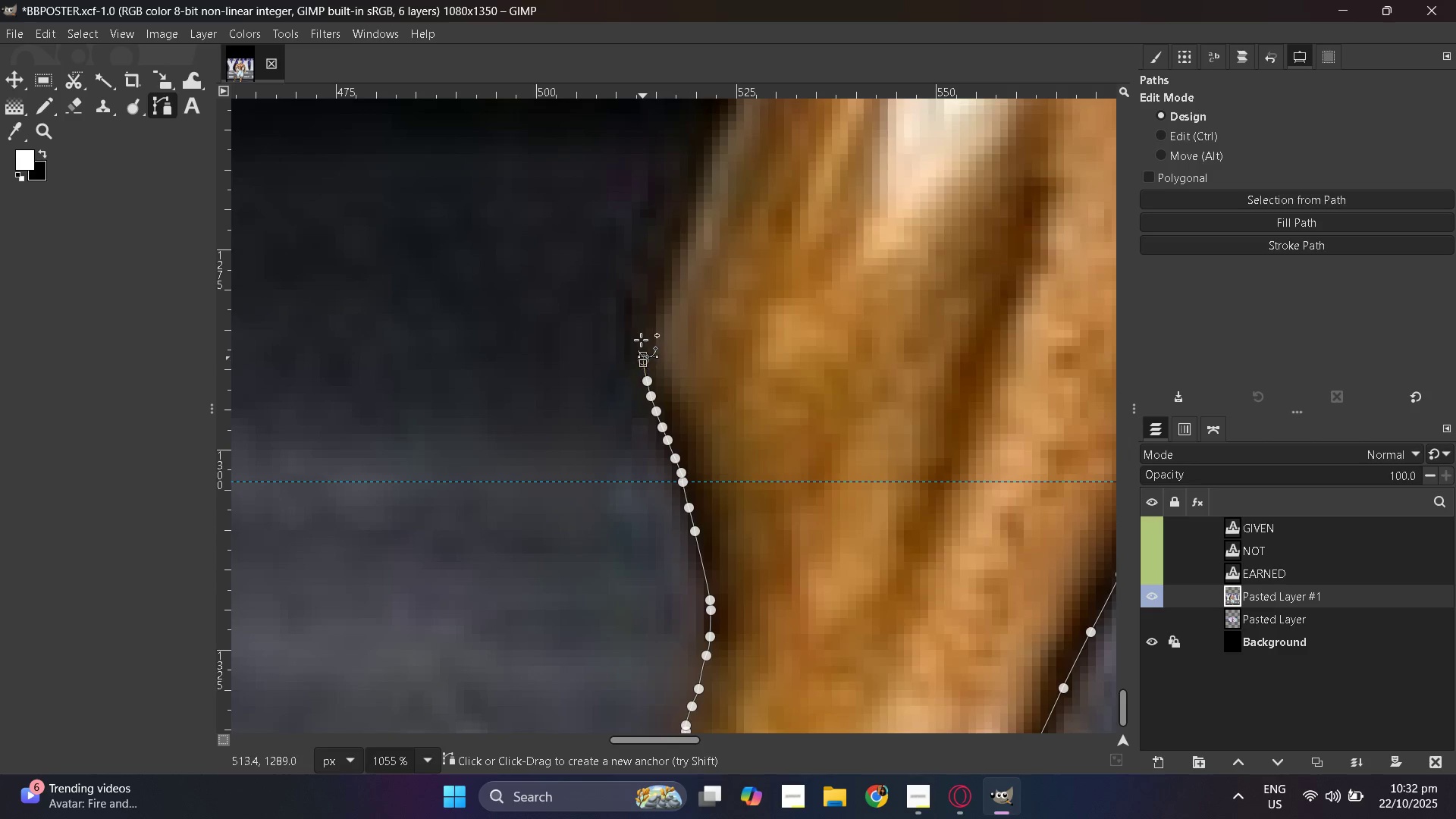 
left_click_drag(start_coordinate=[643, 359], to_coordinate=[642, 340])
 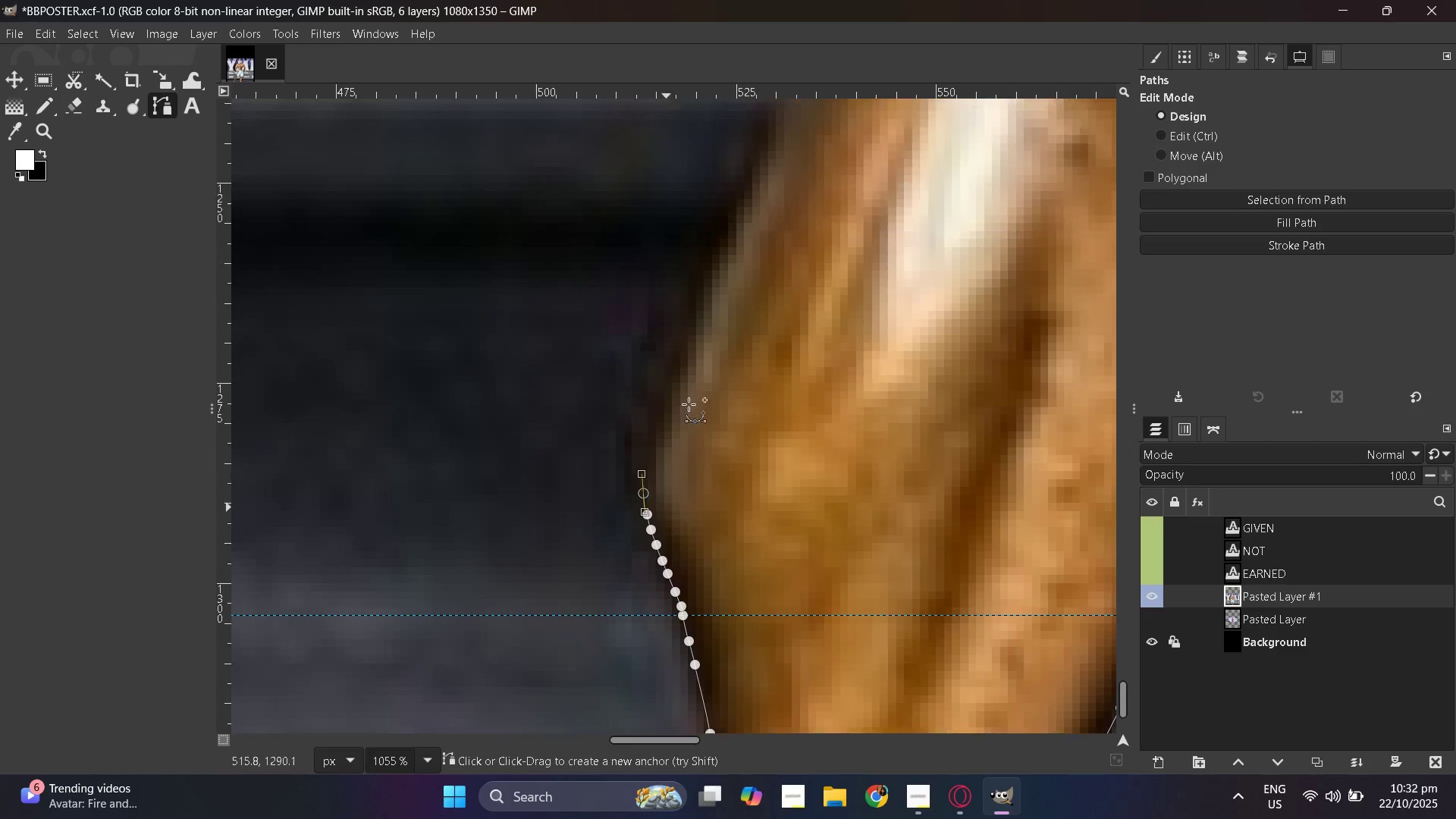 
scroll: coordinate [692, 407], scroll_direction: up, amount: 4.0
 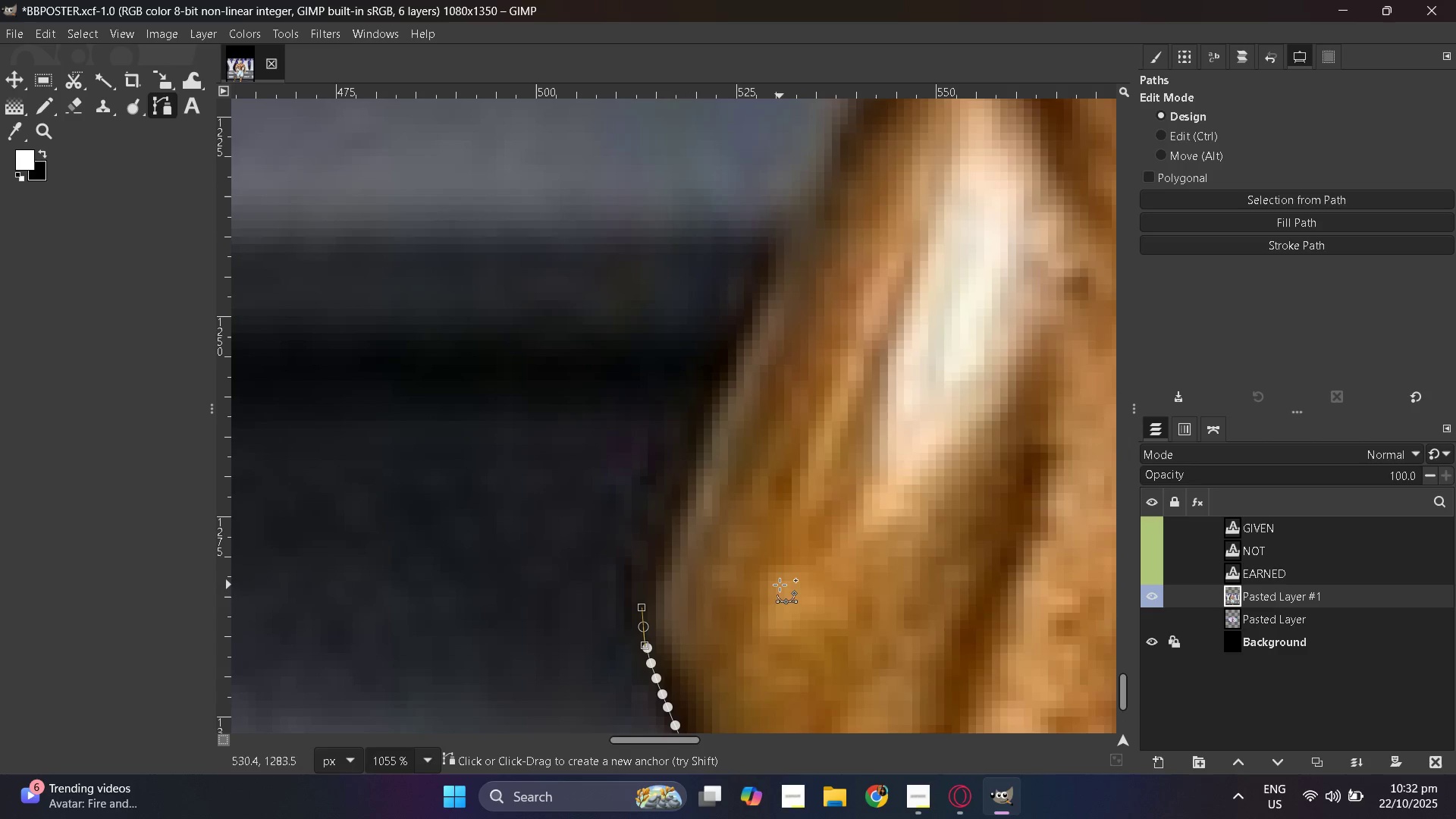 
key(Control+ControlLeft)
 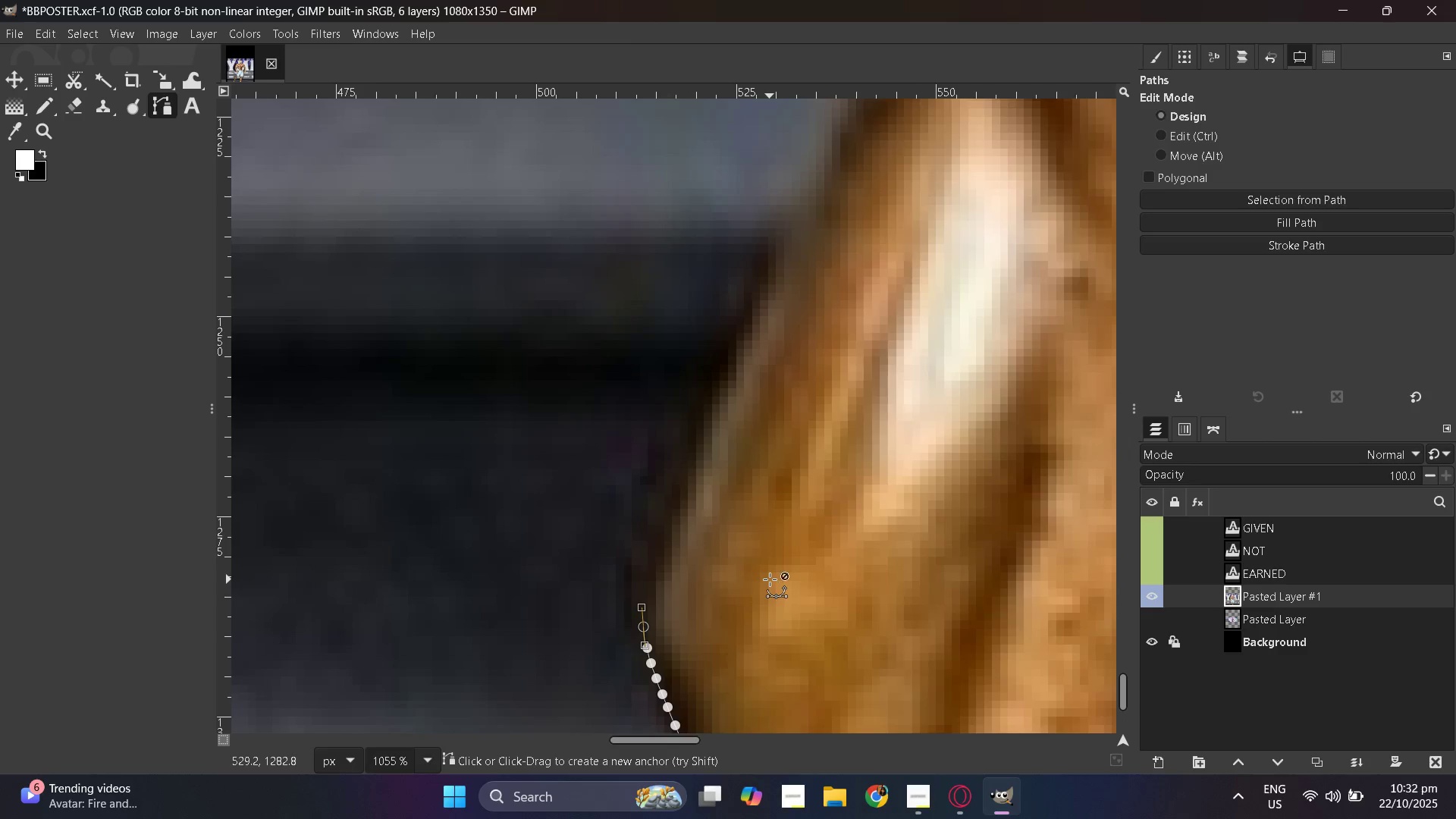 
hold_key(key=ControlLeft, duration=0.44)
scroll: coordinate [770, 579], scroll_direction: down, amount: 5.0
 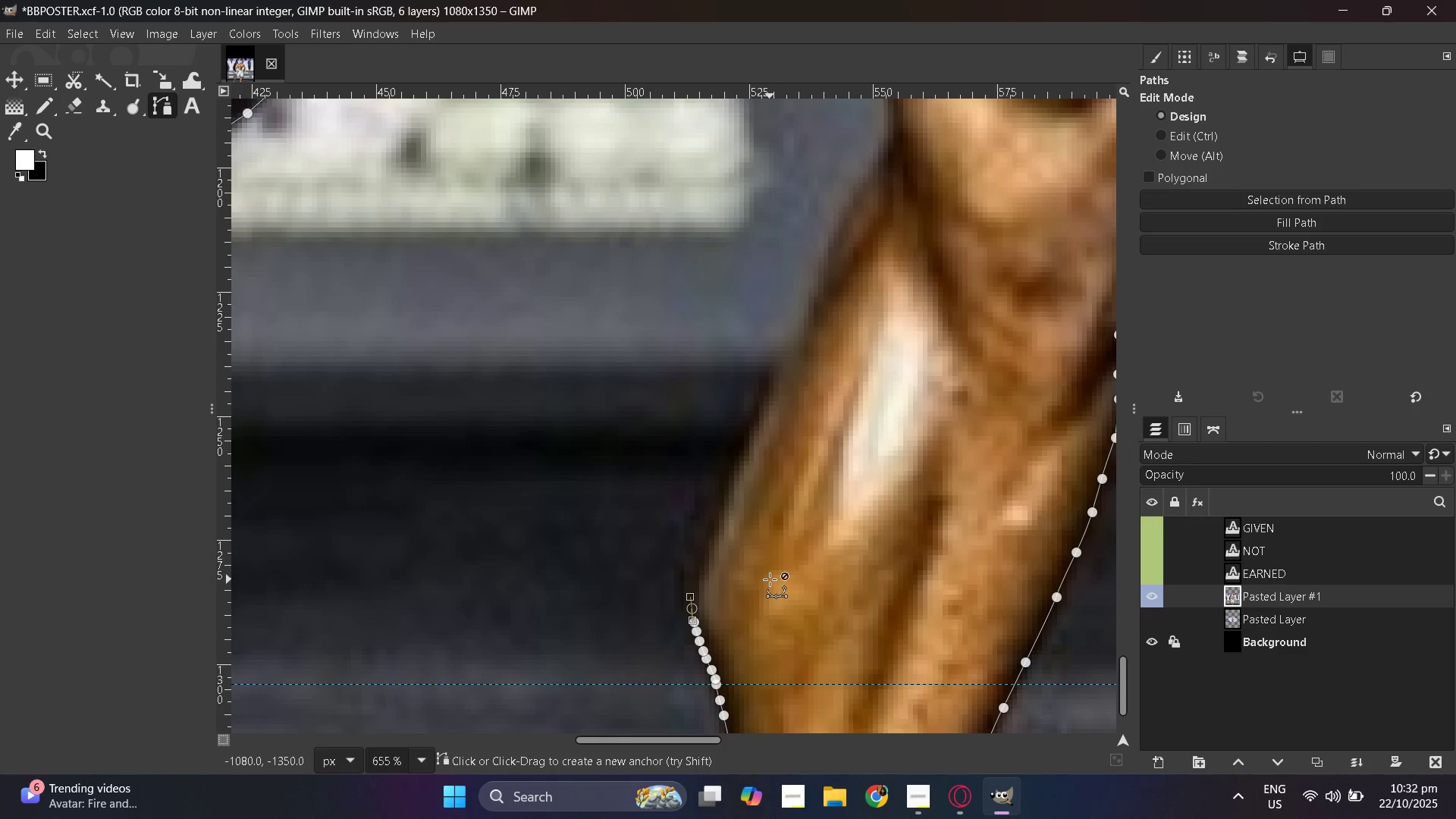 
hold_key(key=ControlLeft, duration=0.34)
scroll: coordinate [770, 579], scroll_direction: up, amount: 5.0
 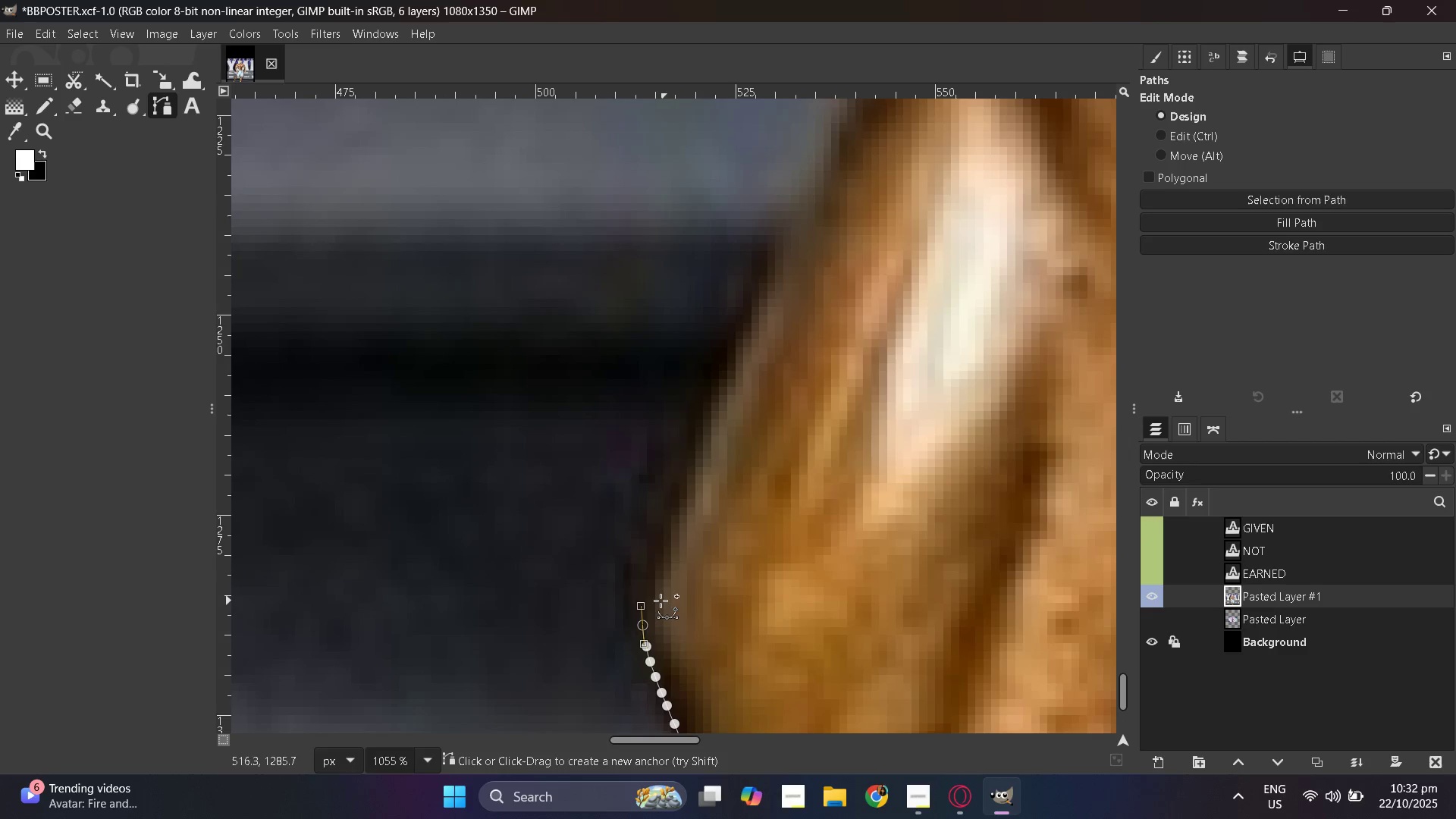 
hold_key(key=ControlLeft, duration=0.32)
scroll: coordinate [655, 604], scroll_direction: up, amount: 2.0
 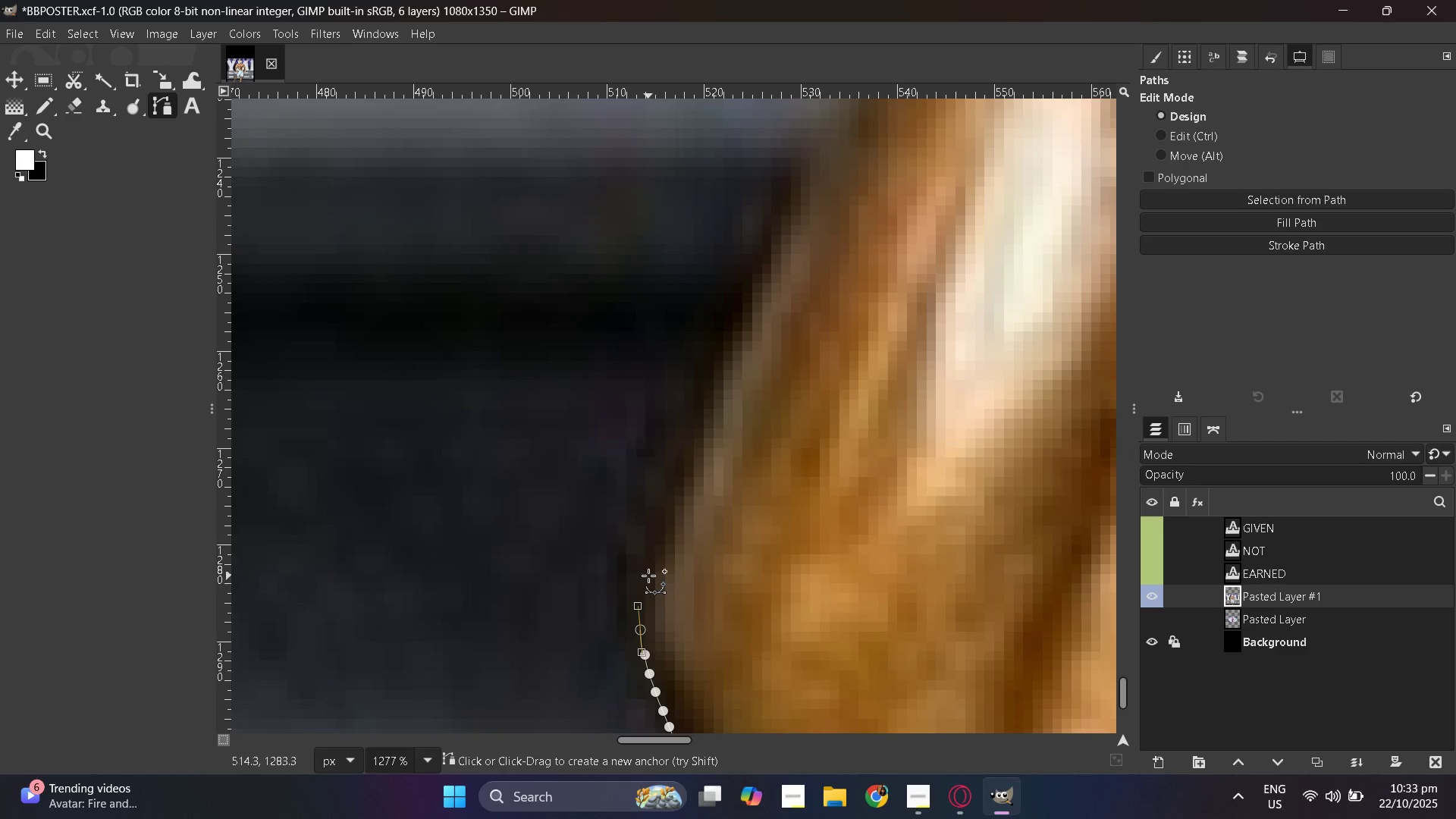 
left_click_drag(start_coordinate=[648, 574], to_coordinate=[651, 565])
 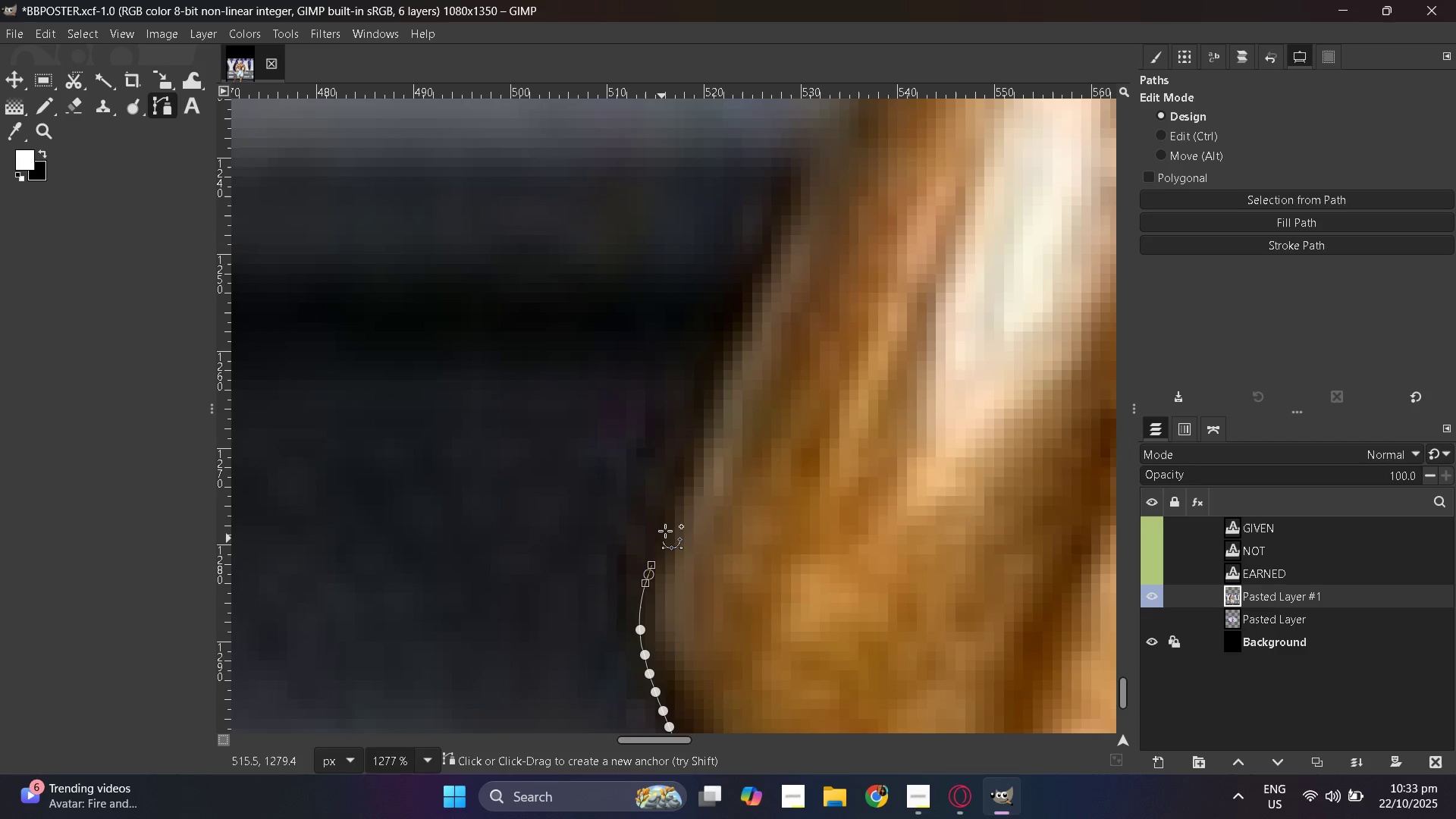 
left_click_drag(start_coordinate=[661, 538], to_coordinate=[667, 526])
 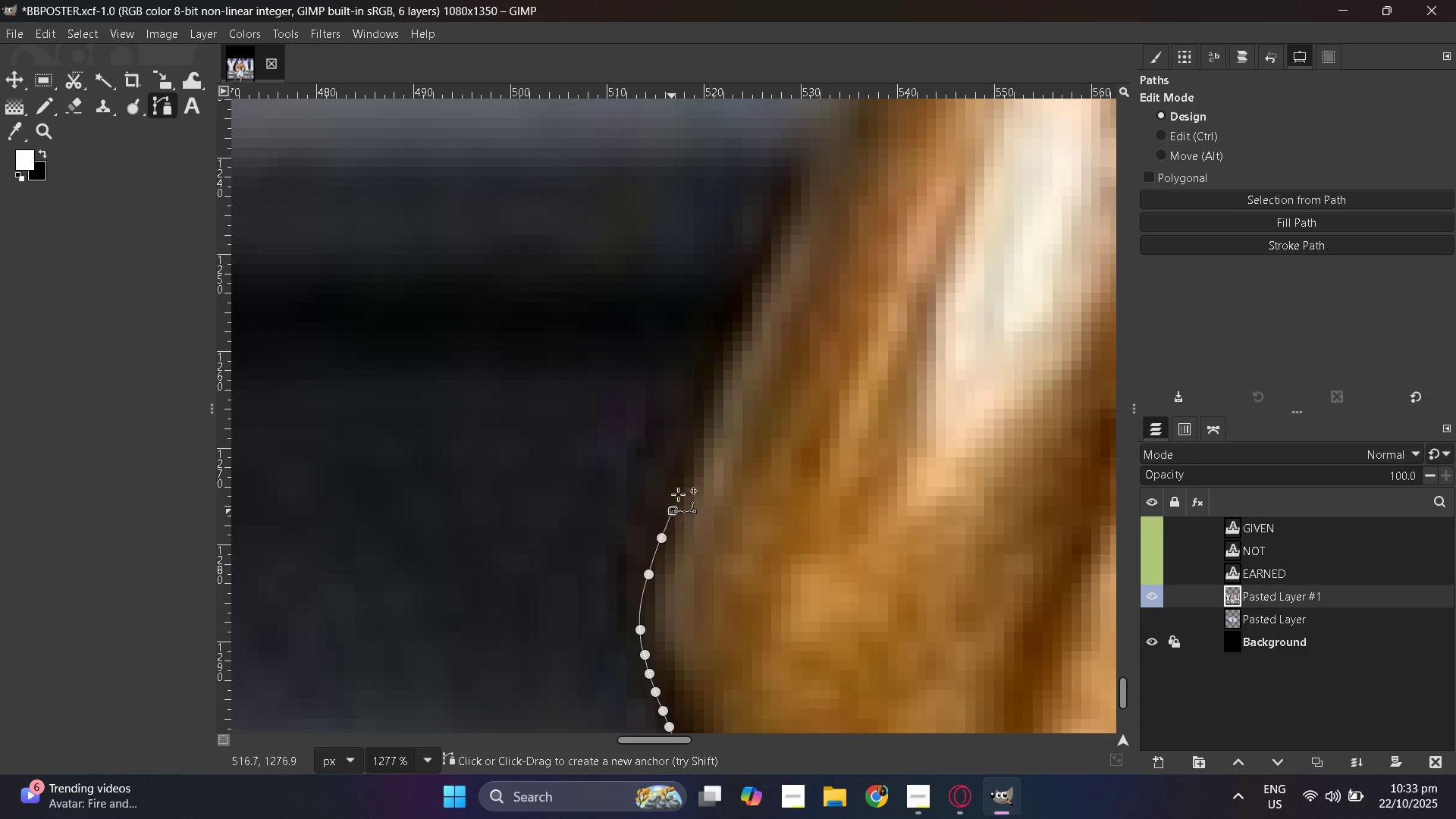 
left_click_drag(start_coordinate=[673, 510], to_coordinate=[677, 499])
 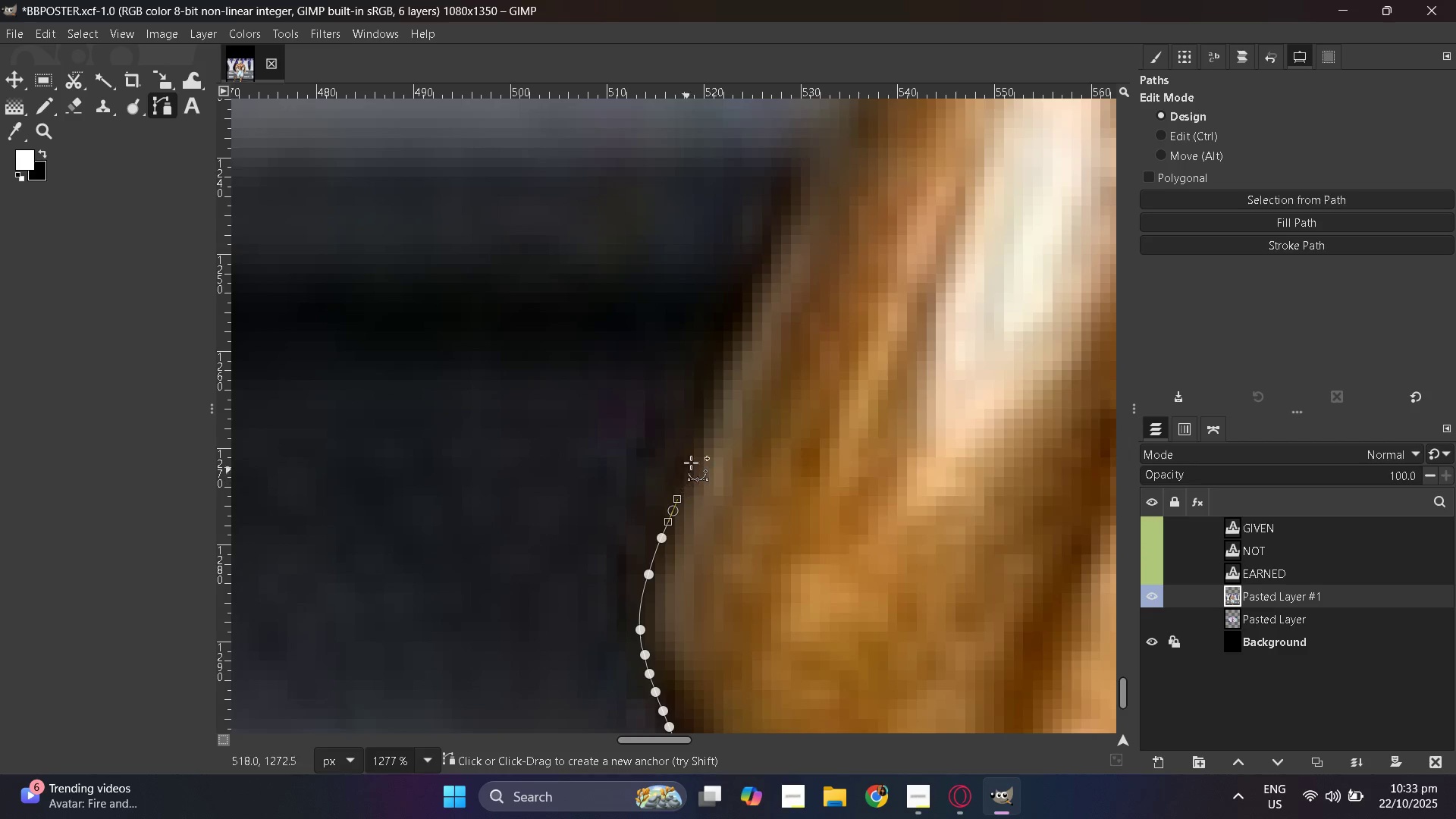 
left_click_drag(start_coordinate=[689, 464], to_coordinate=[696, 450])
 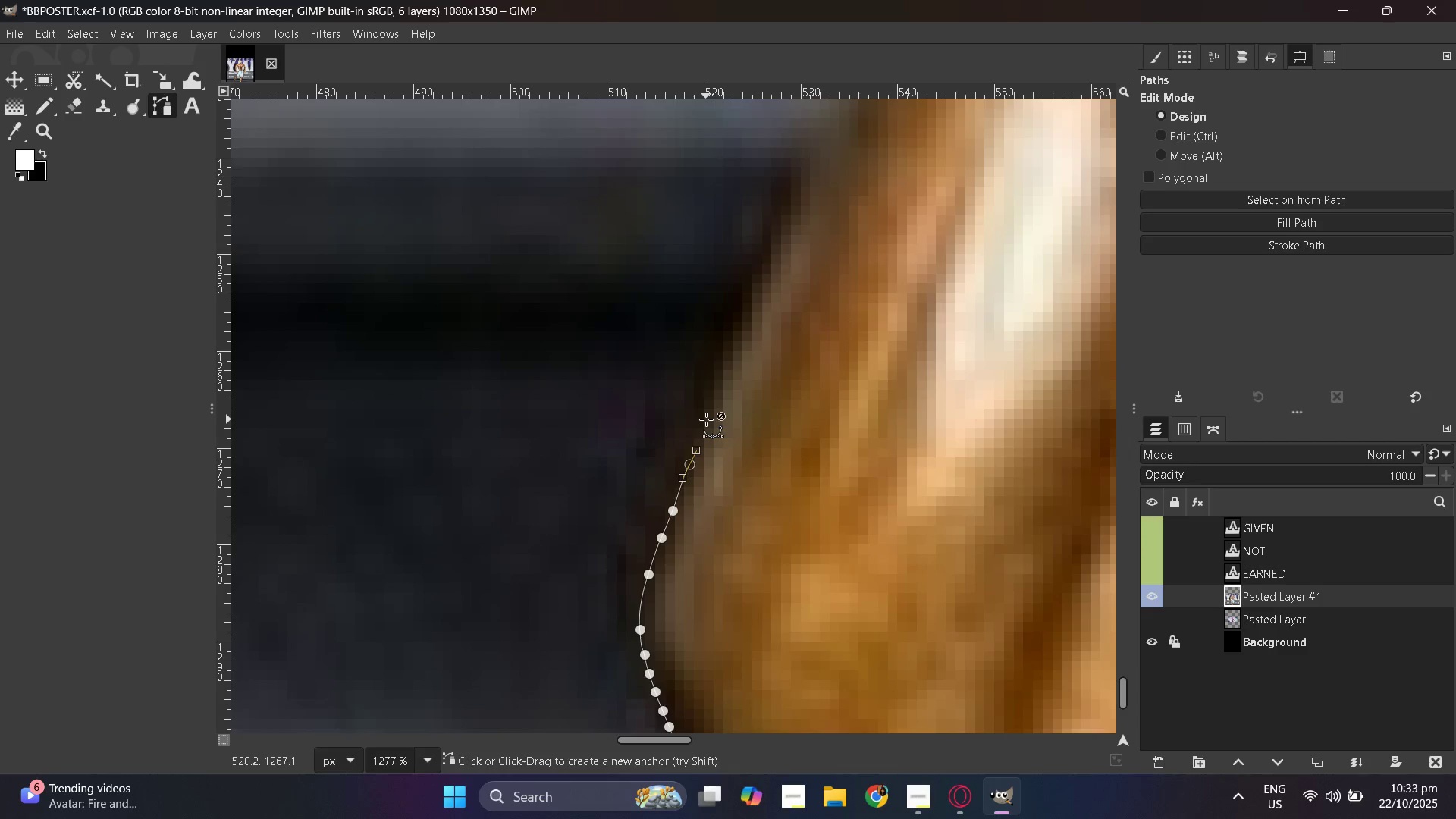 
hold_key(key=ControlLeft, duration=1.32)
 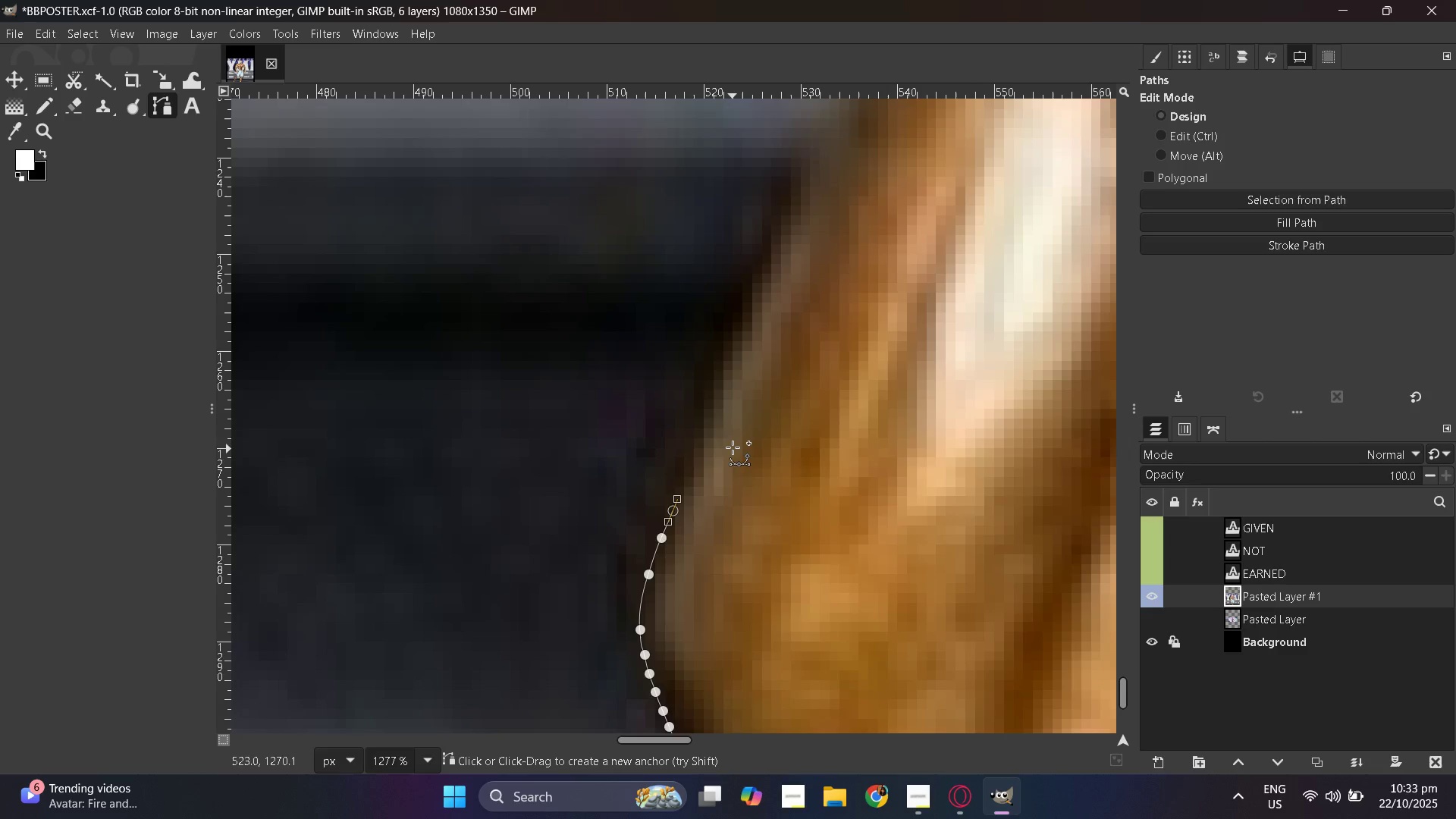 
key(Control+Meta+MetaLeft)
 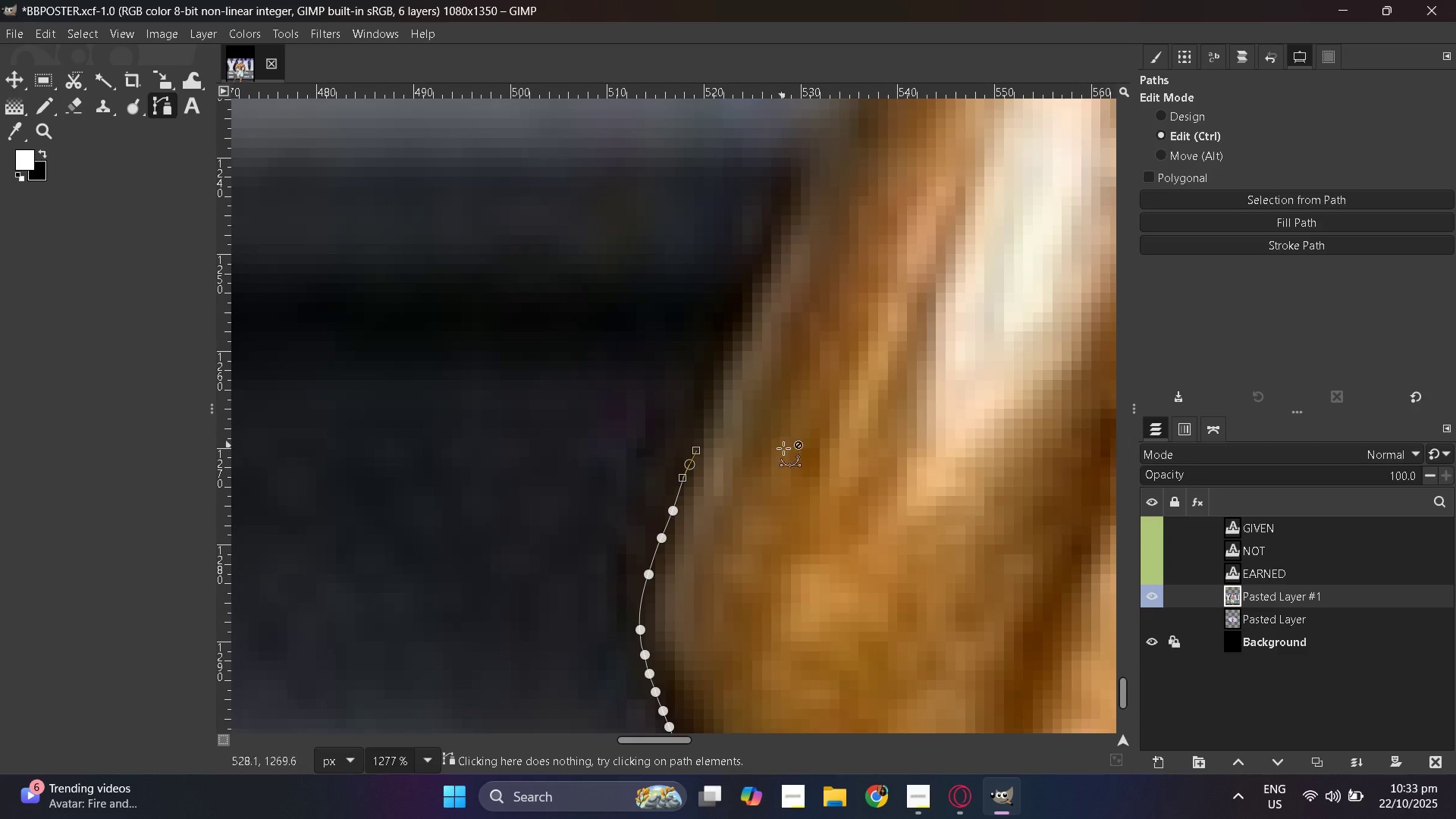 
key(Control+ControlLeft)
 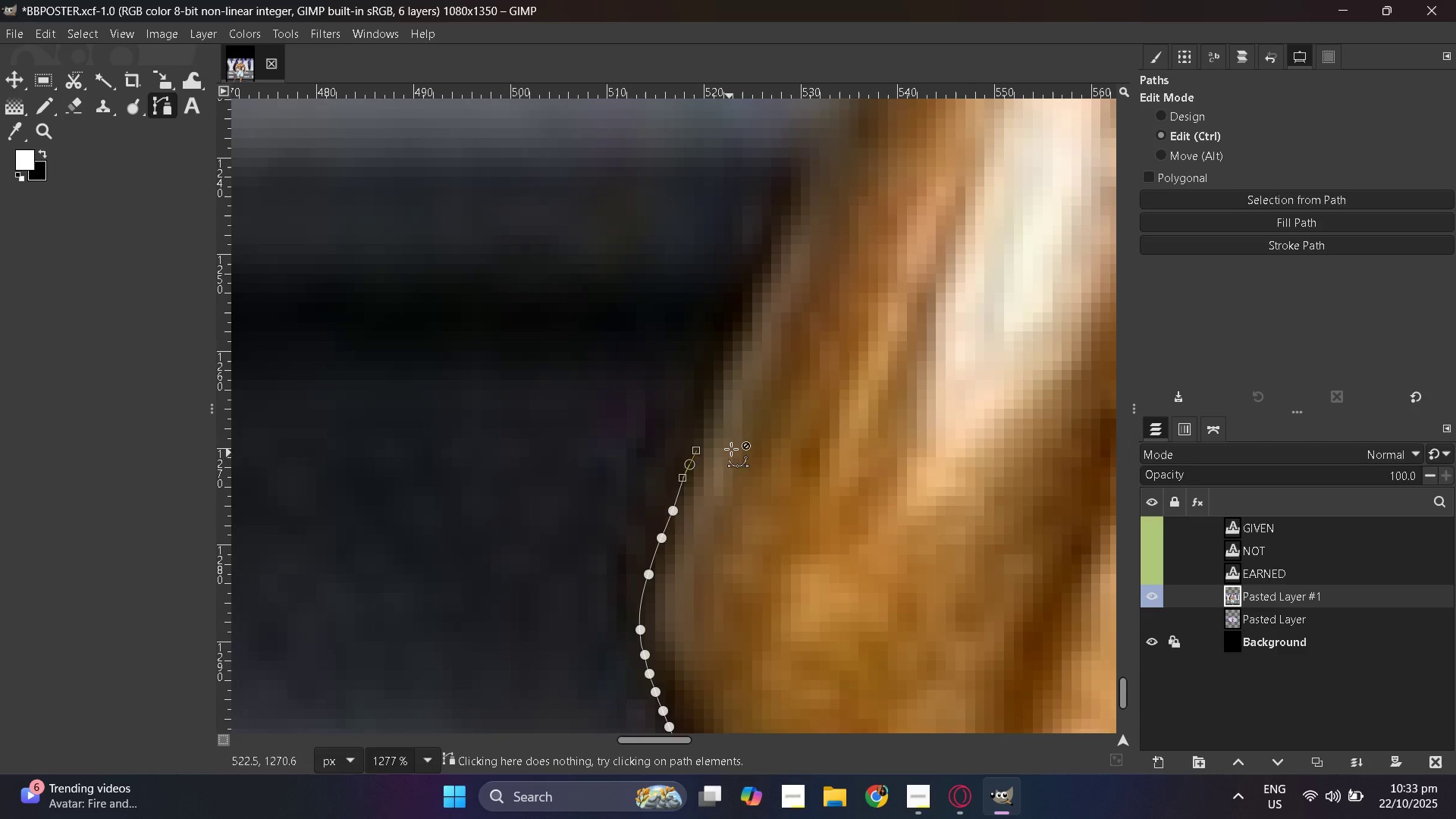 
key(Control+Z)
 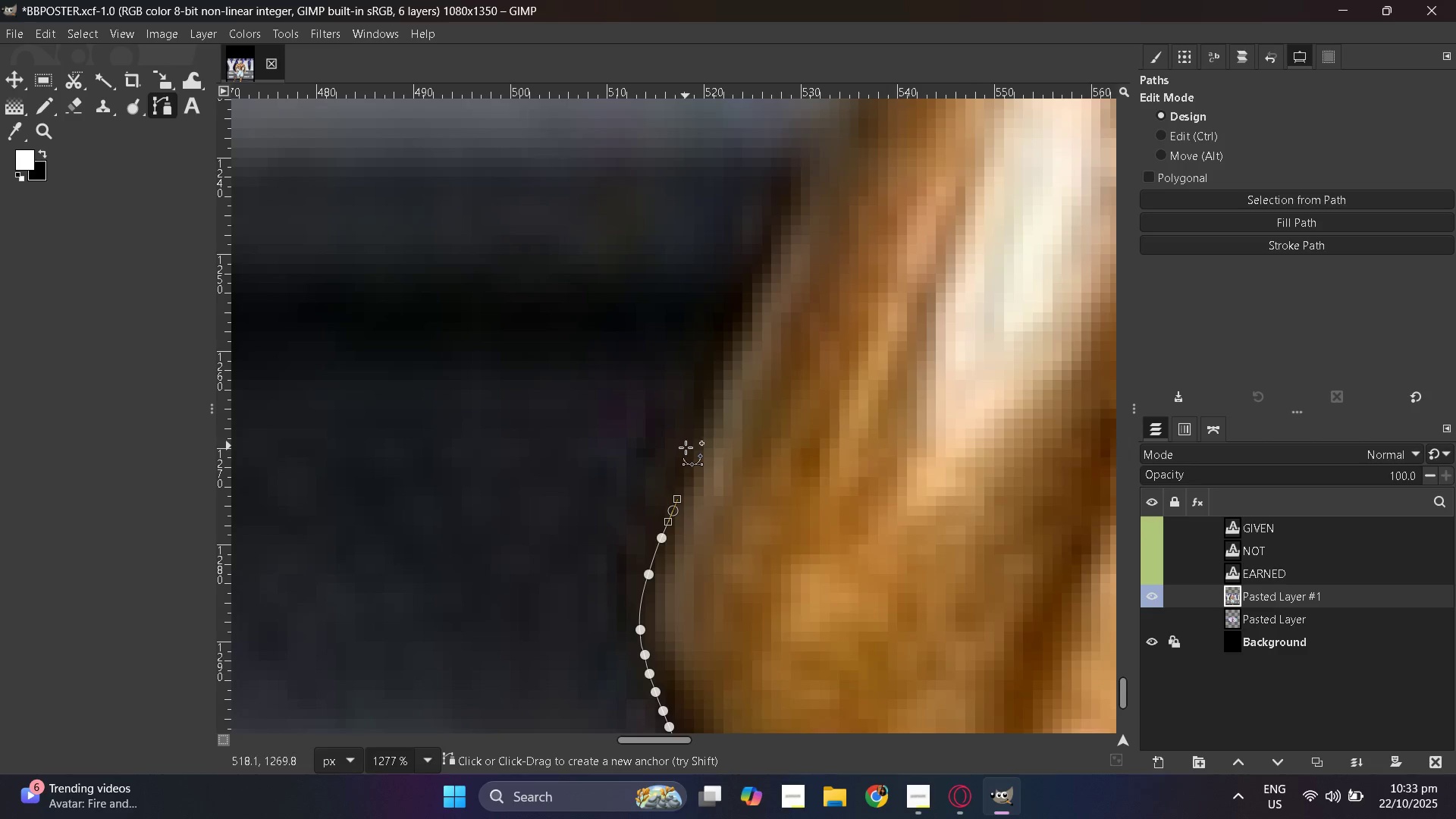 
key(Control+Z)
 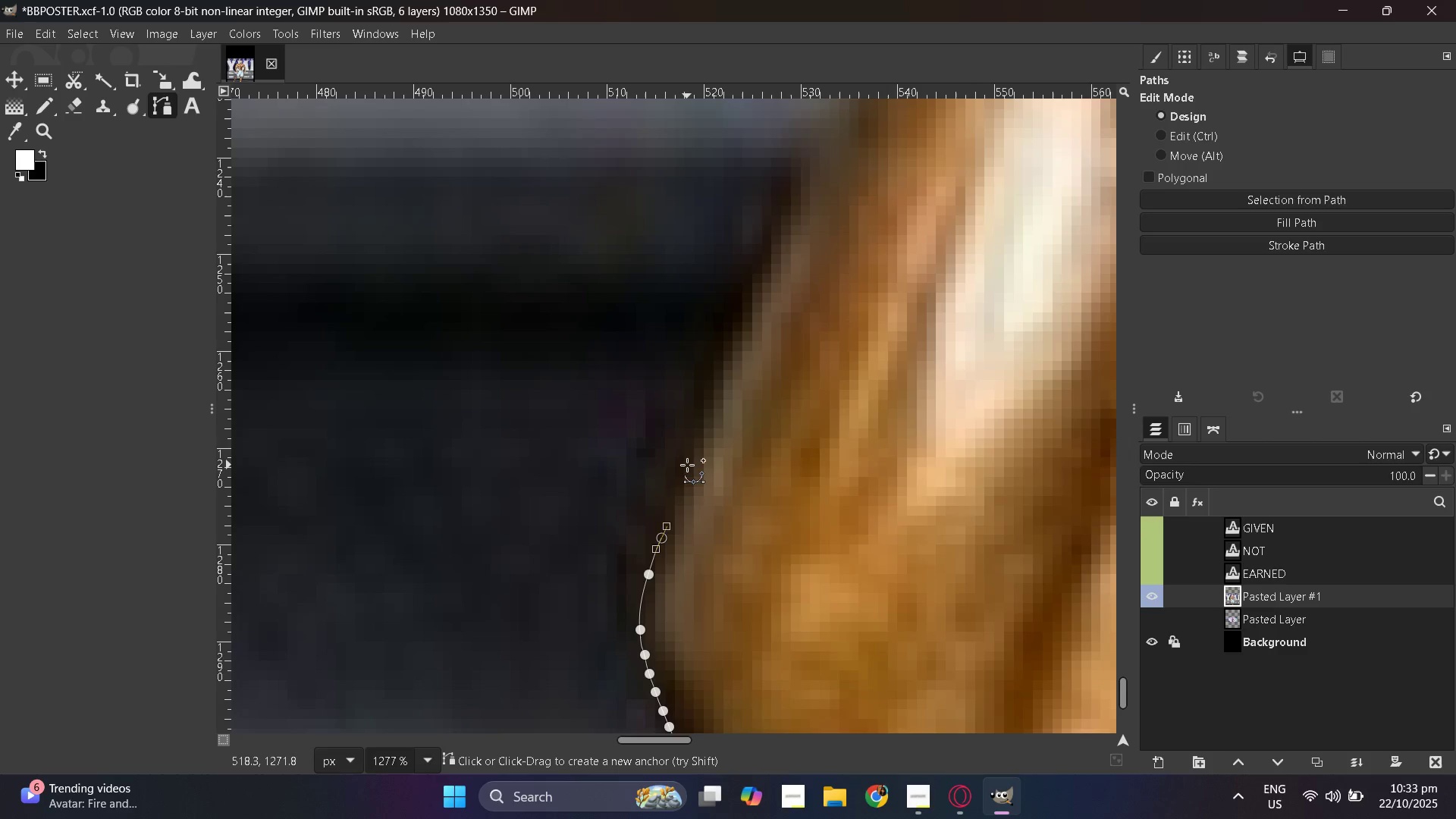 
left_click([687, 465])
 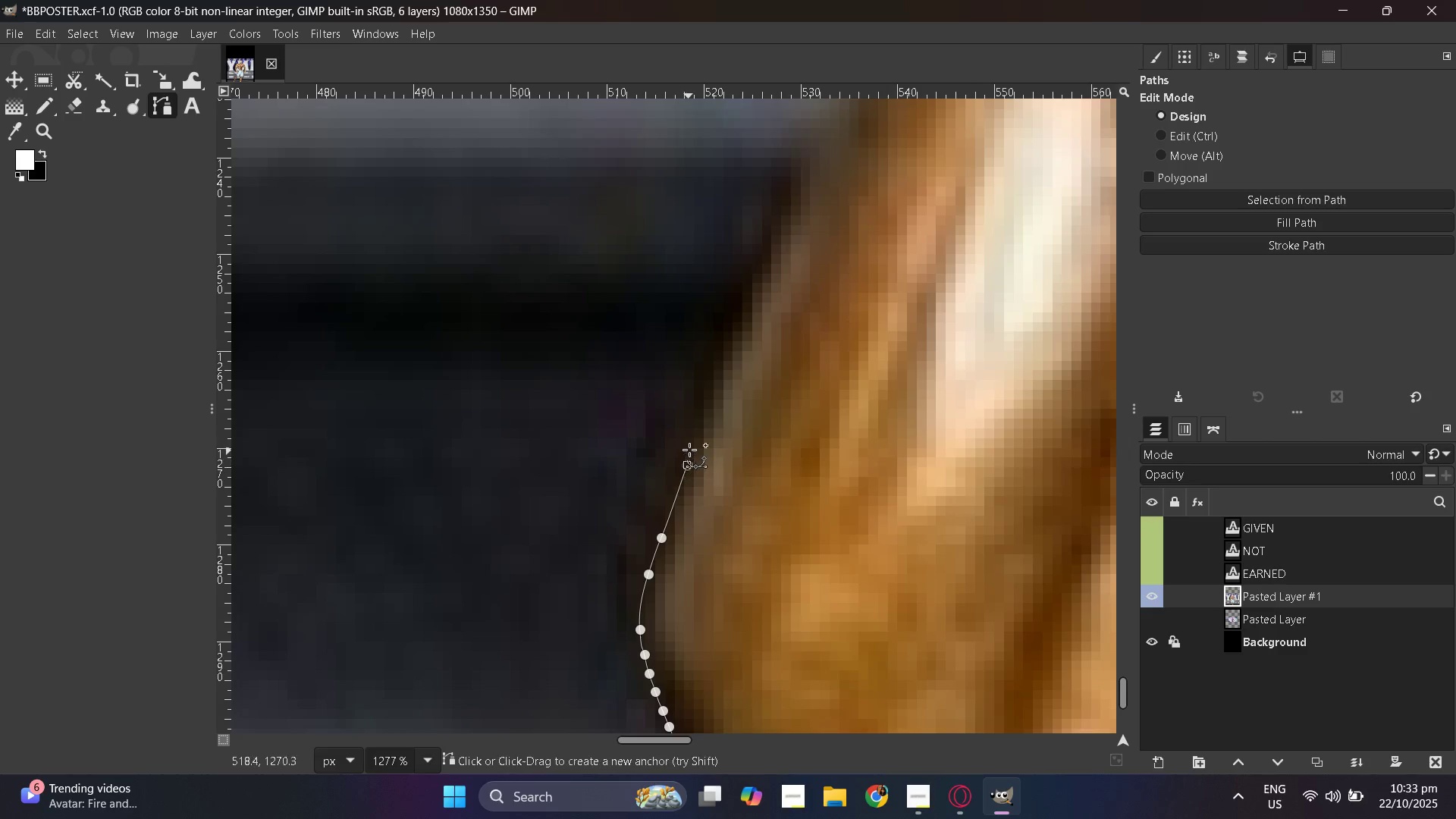 
key(Control+ControlLeft)
 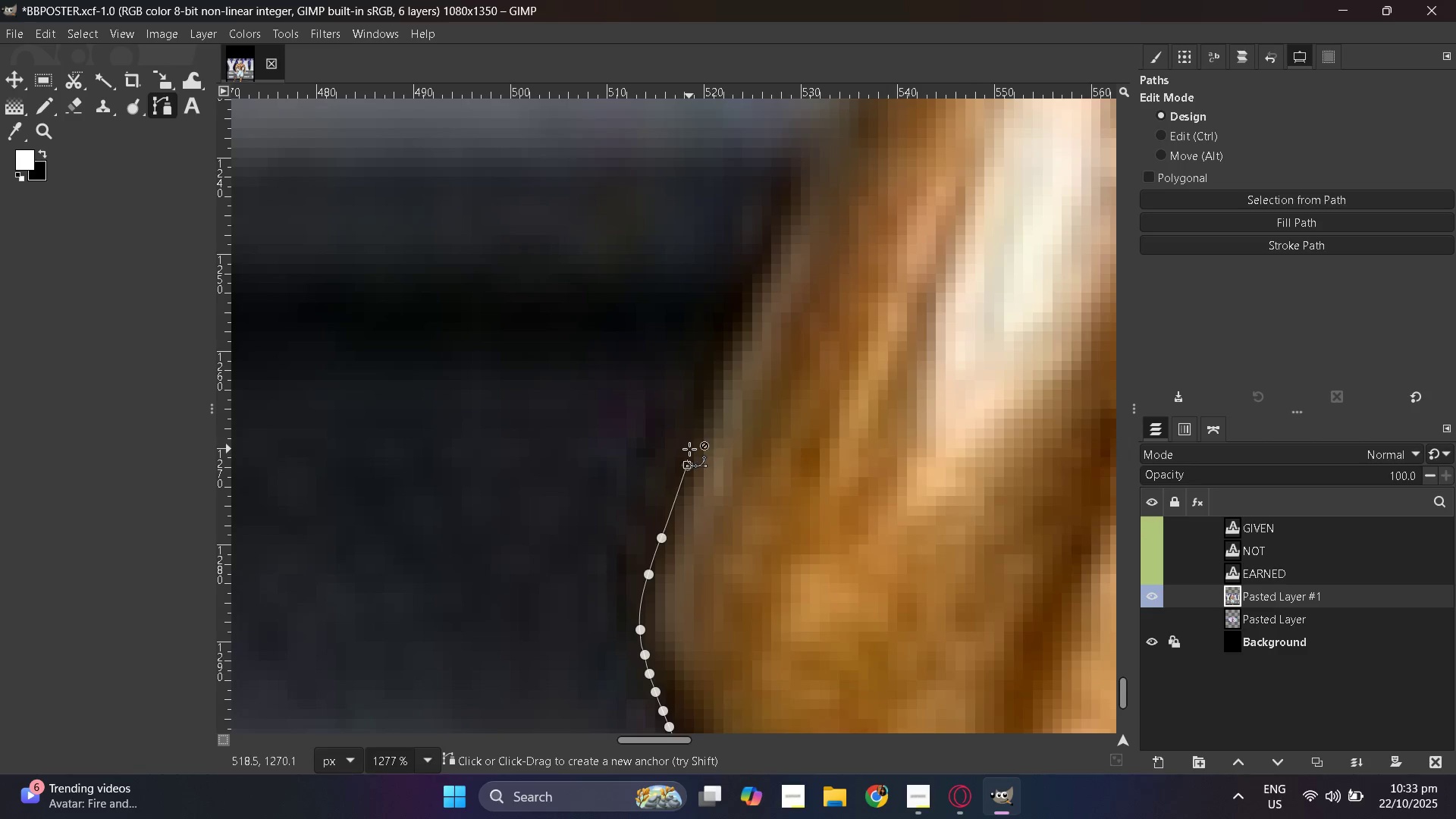 
key(Control+Z)
 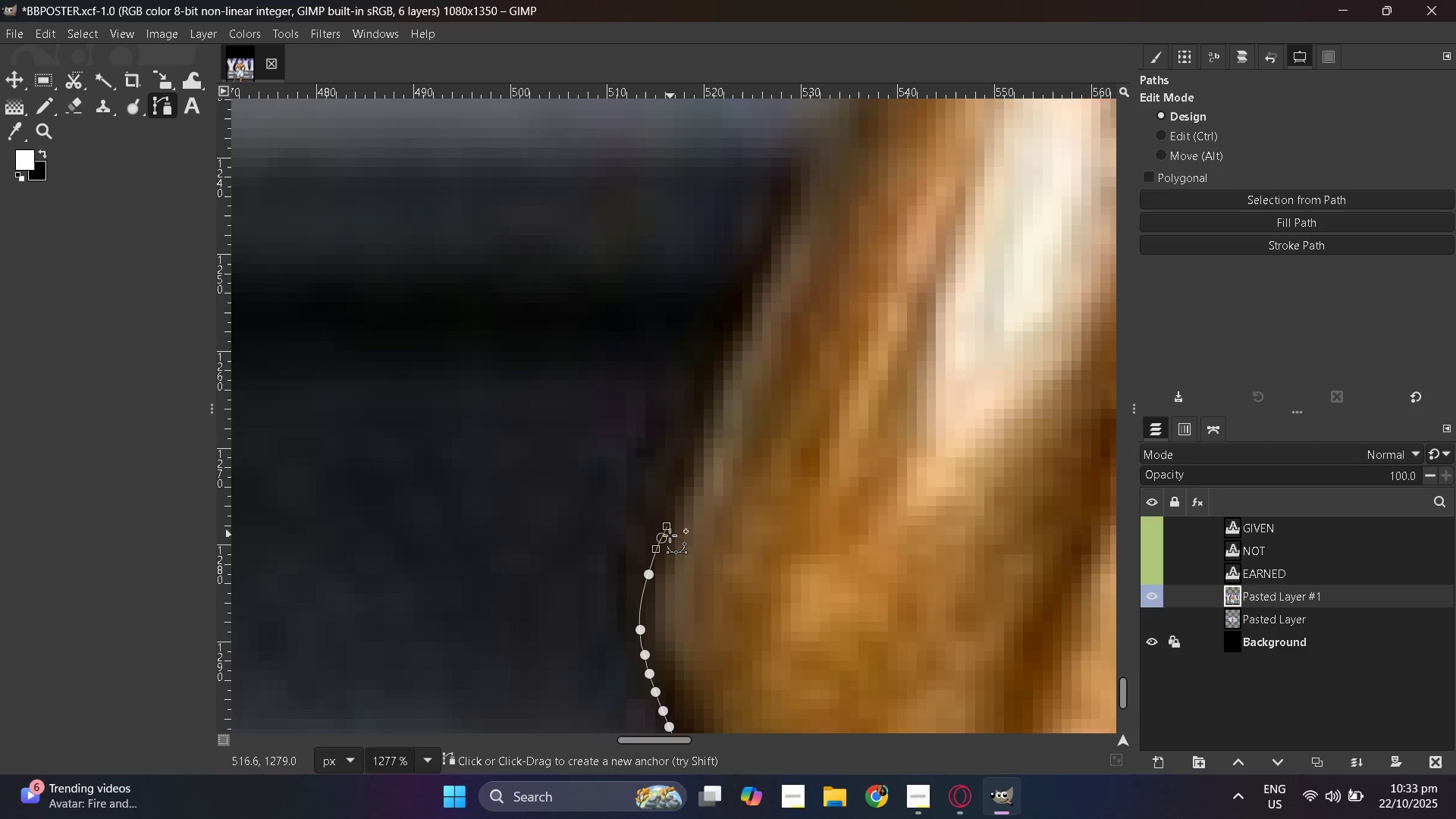 
key(Control+Z)
 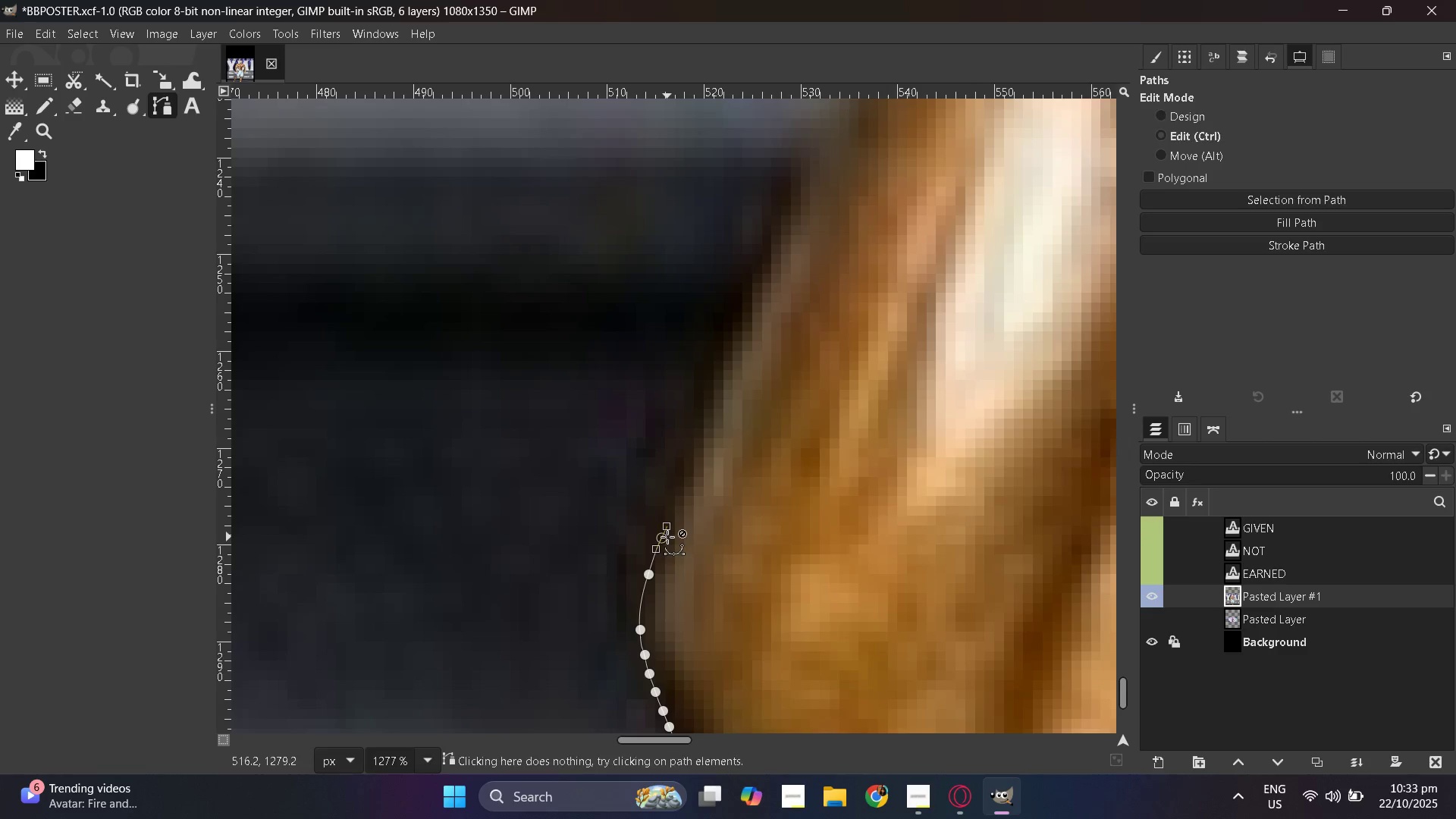 
key(Control+Z)
 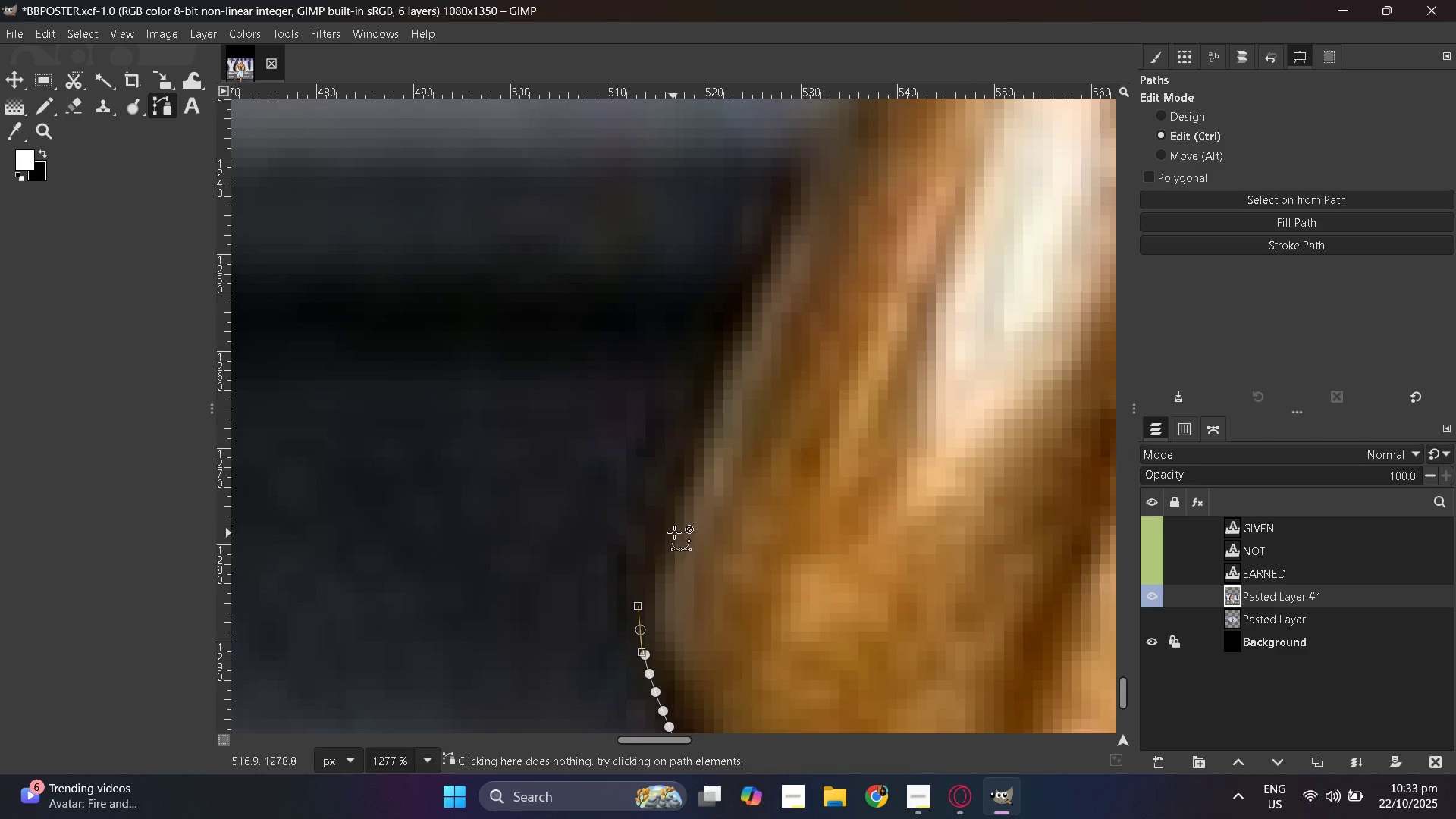 
key(Control+Z)
 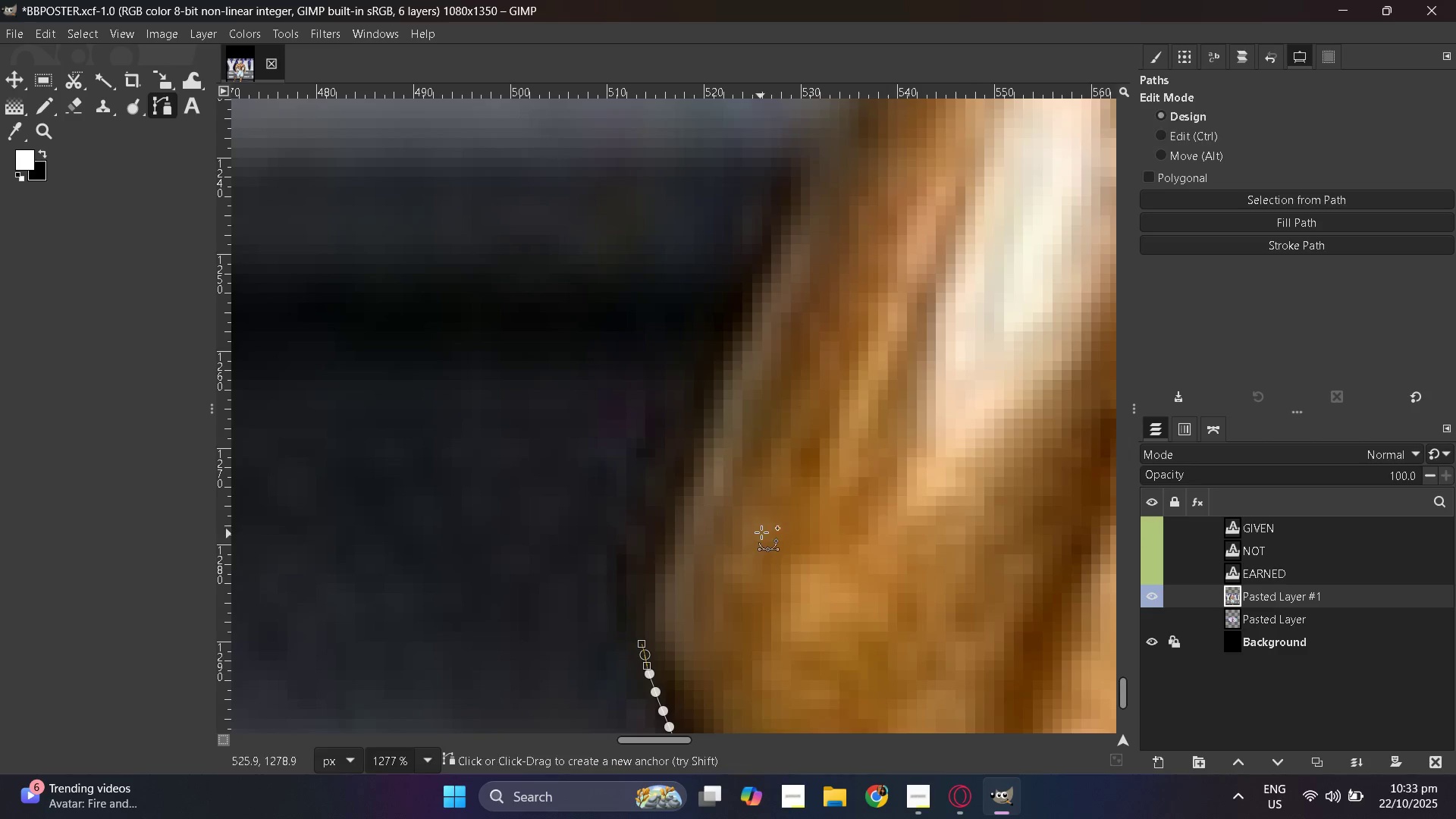 
scroll: coordinate [767, 525], scroll_direction: down, amount: 16.0
 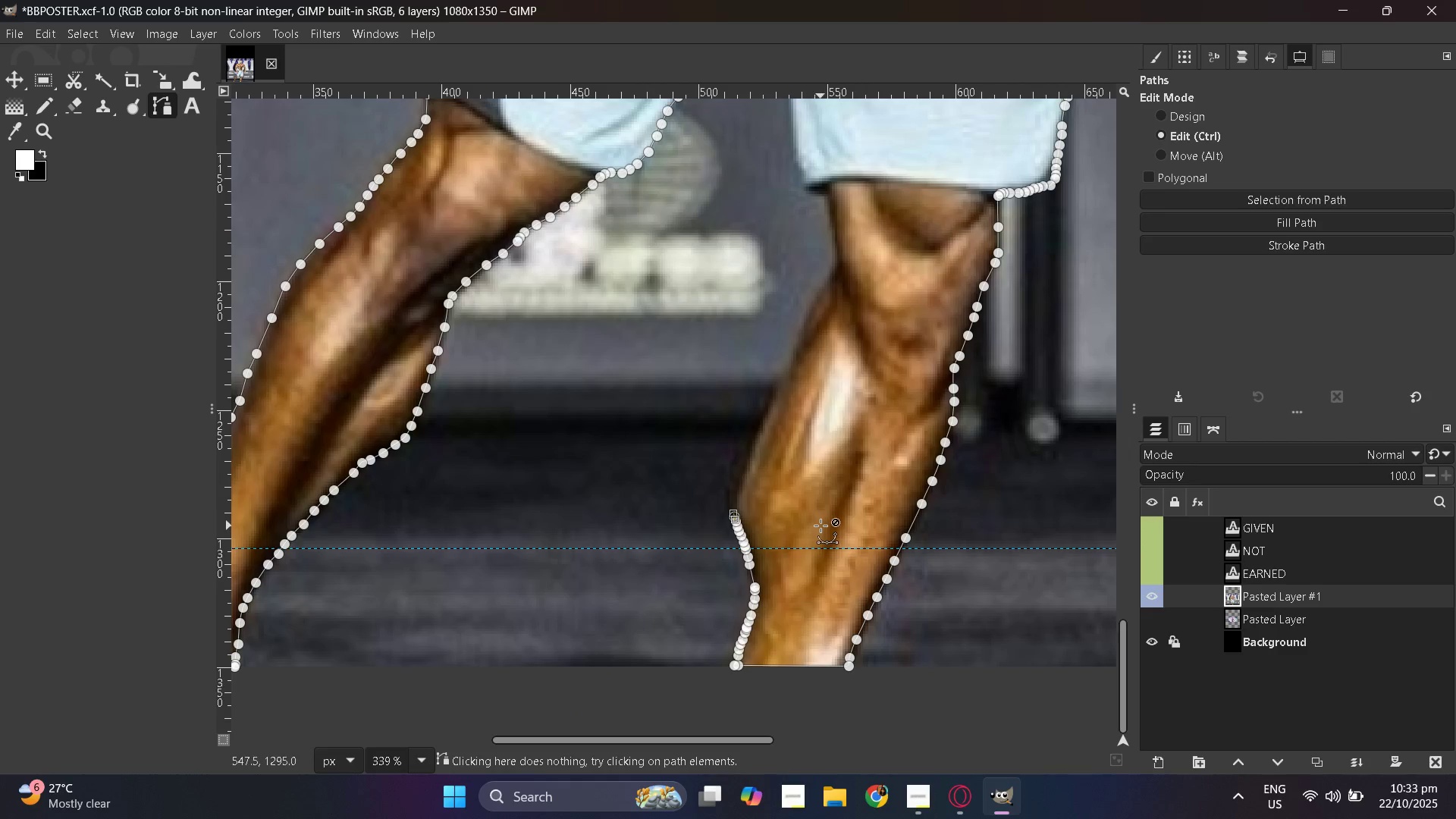 
hold_key(key=ControlLeft, duration=0.42)
 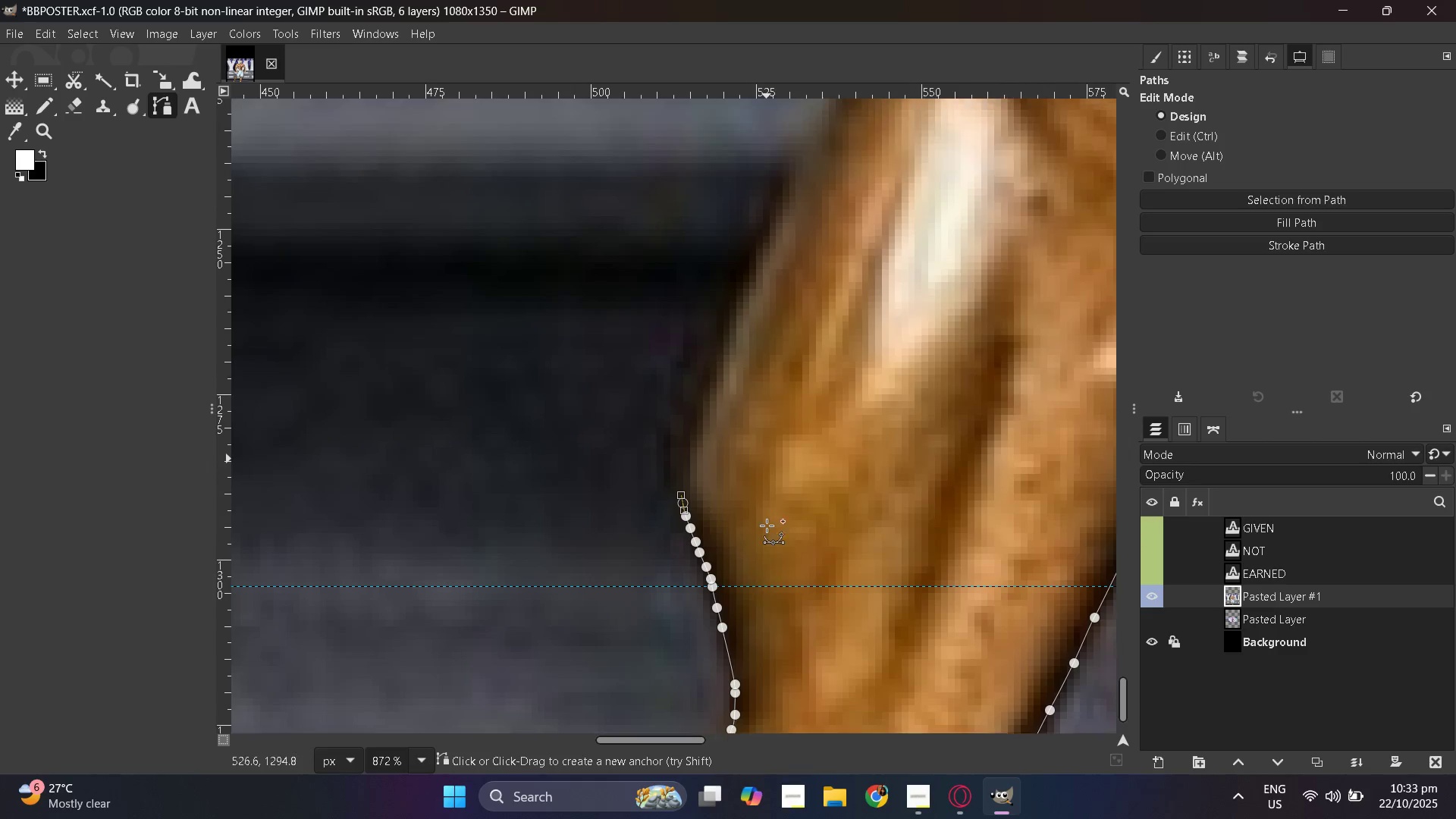 
hold_key(key=ControlLeft, duration=1.52)
scroll: coordinate [571, 513], scroll_direction: down, amount: 6.0
 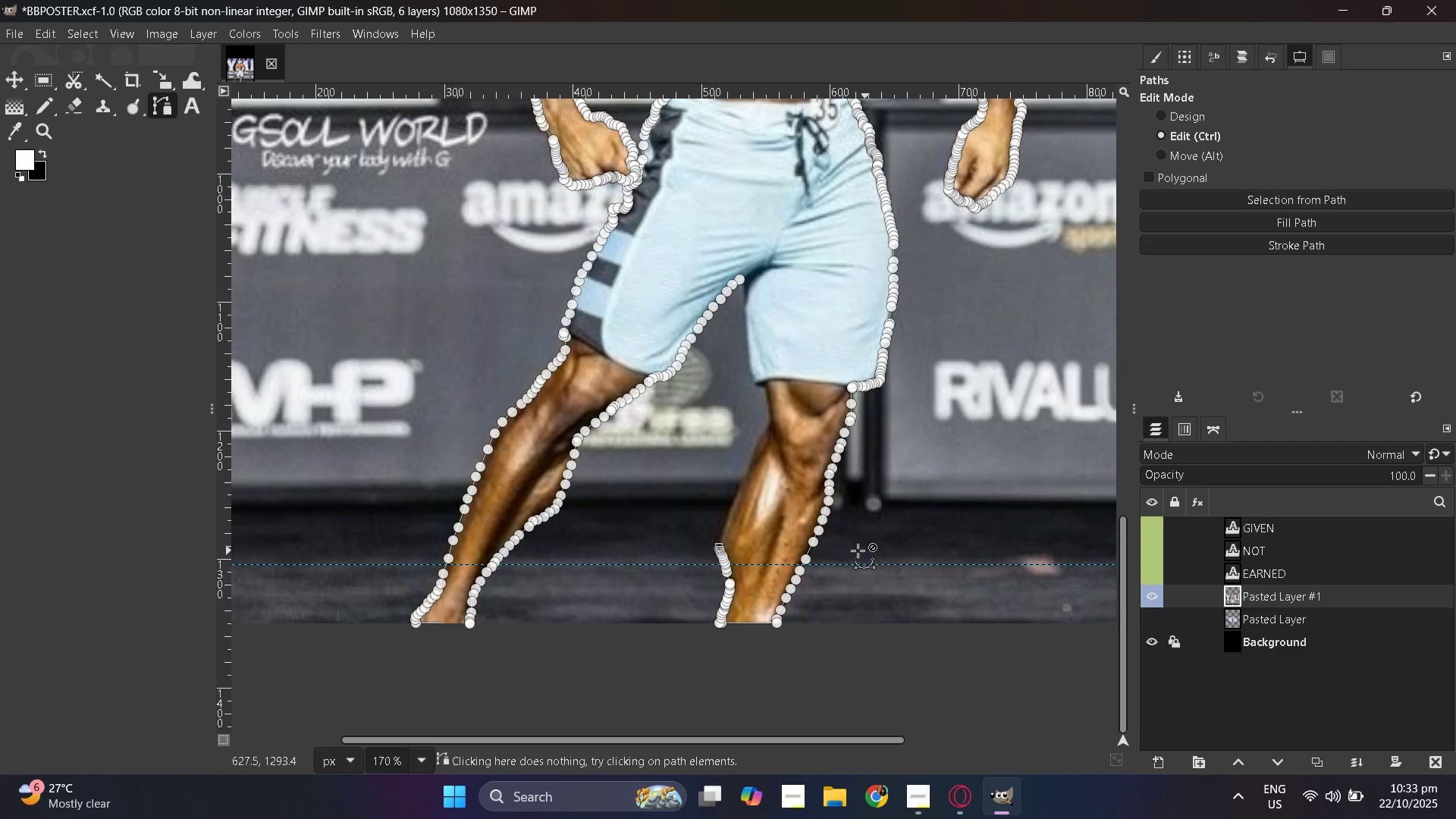 
hold_key(key=ControlLeft, duration=1.04)
 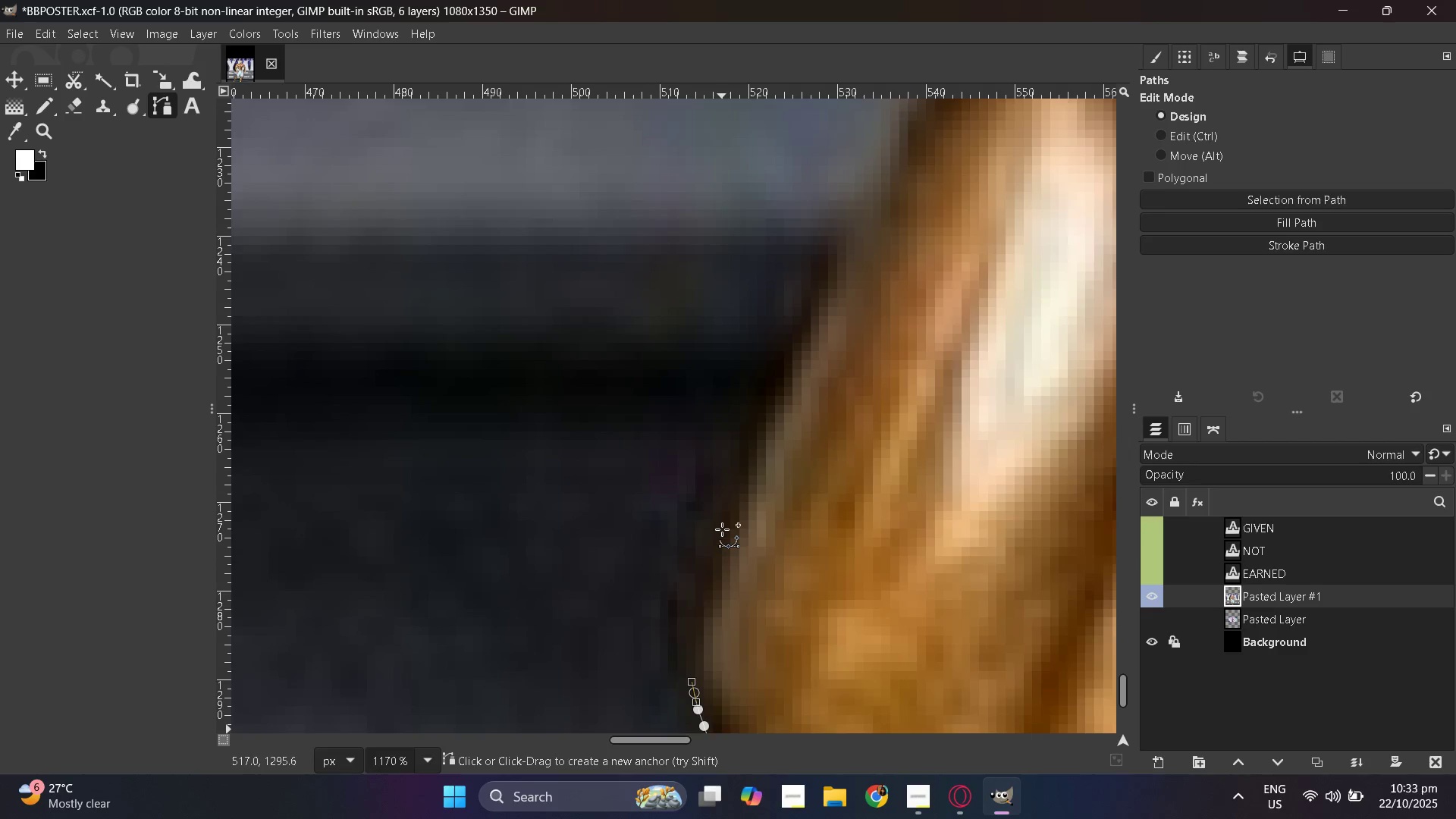 
hold_key(key=ControlLeft, duration=1.5)
 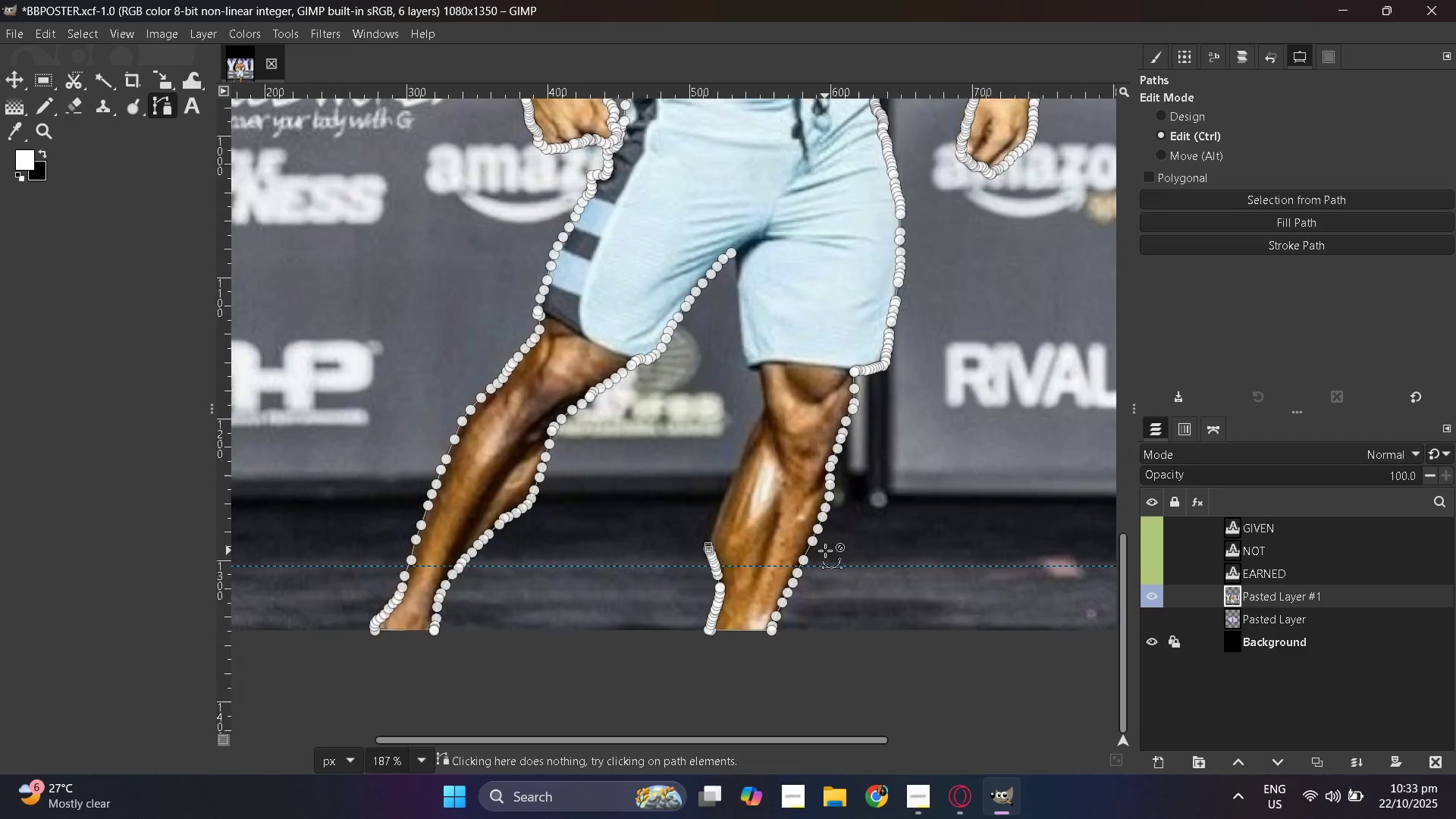 
hold_key(key=ControlLeft, duration=1.51)
scroll: coordinate [659, 538], scroll_direction: up, amount: 23.0
 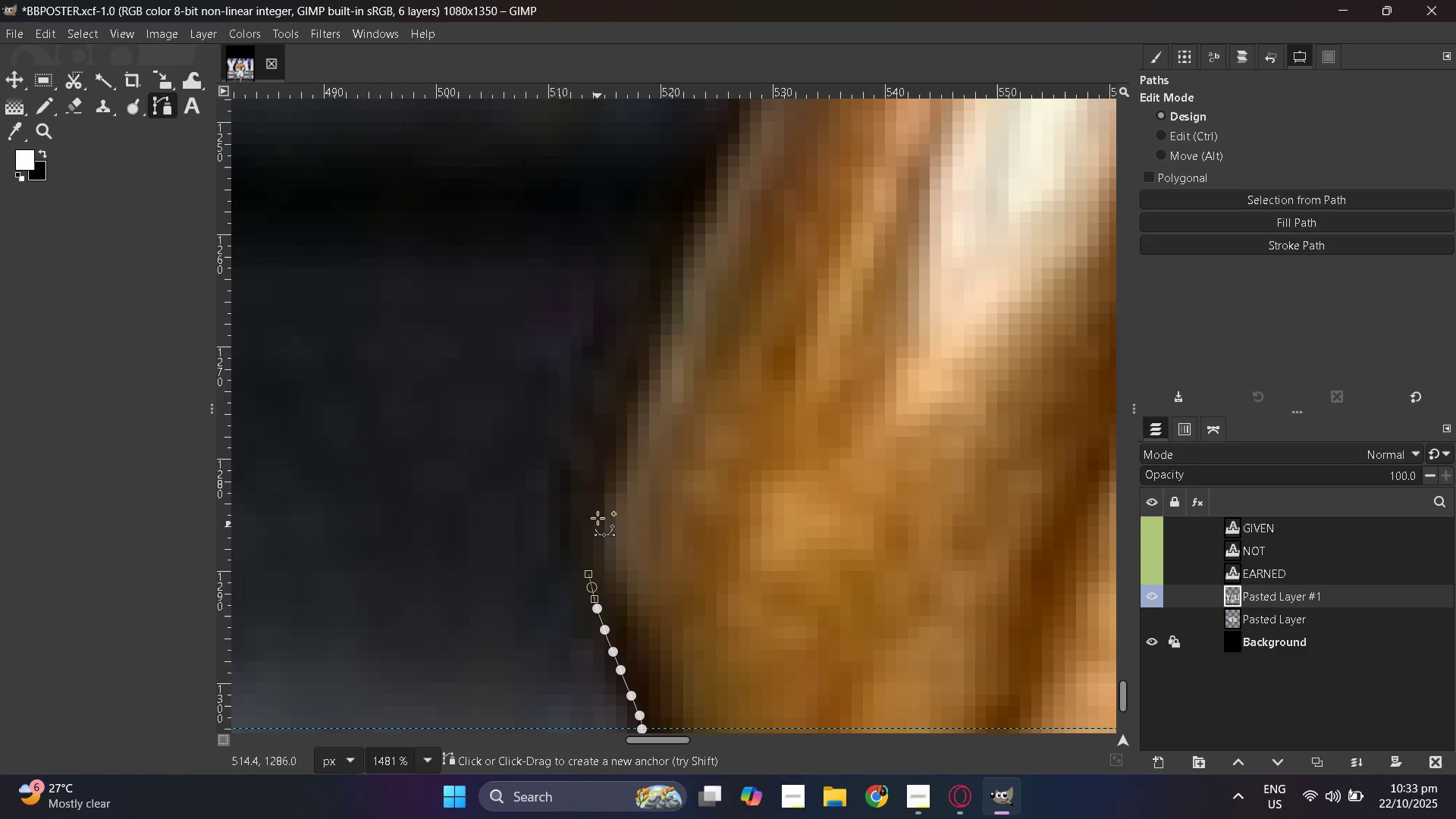 
hold_key(key=ControlLeft, duration=0.9)
 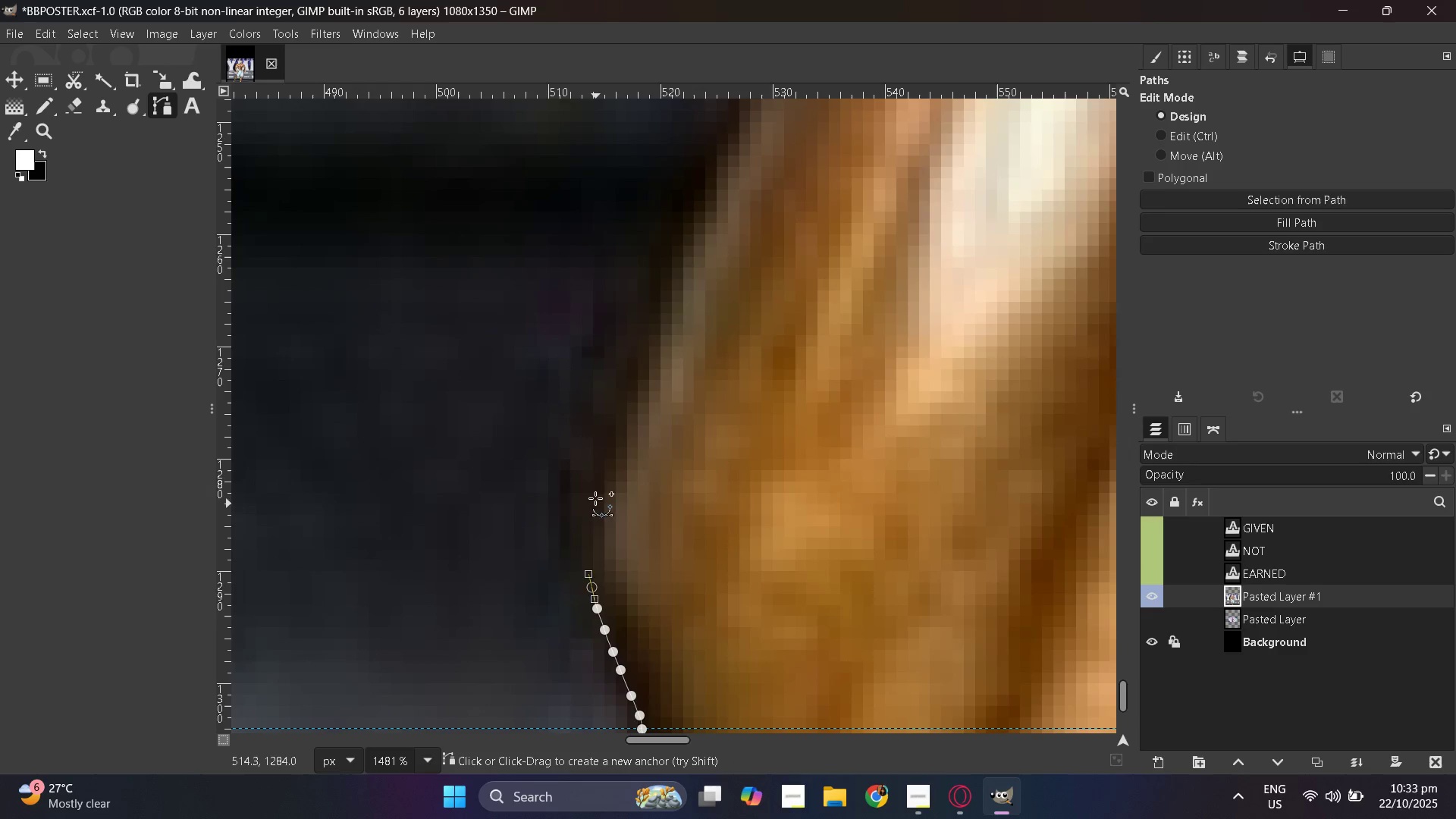 
left_click_drag(start_coordinate=[595, 498], to_coordinate=[595, 491])
 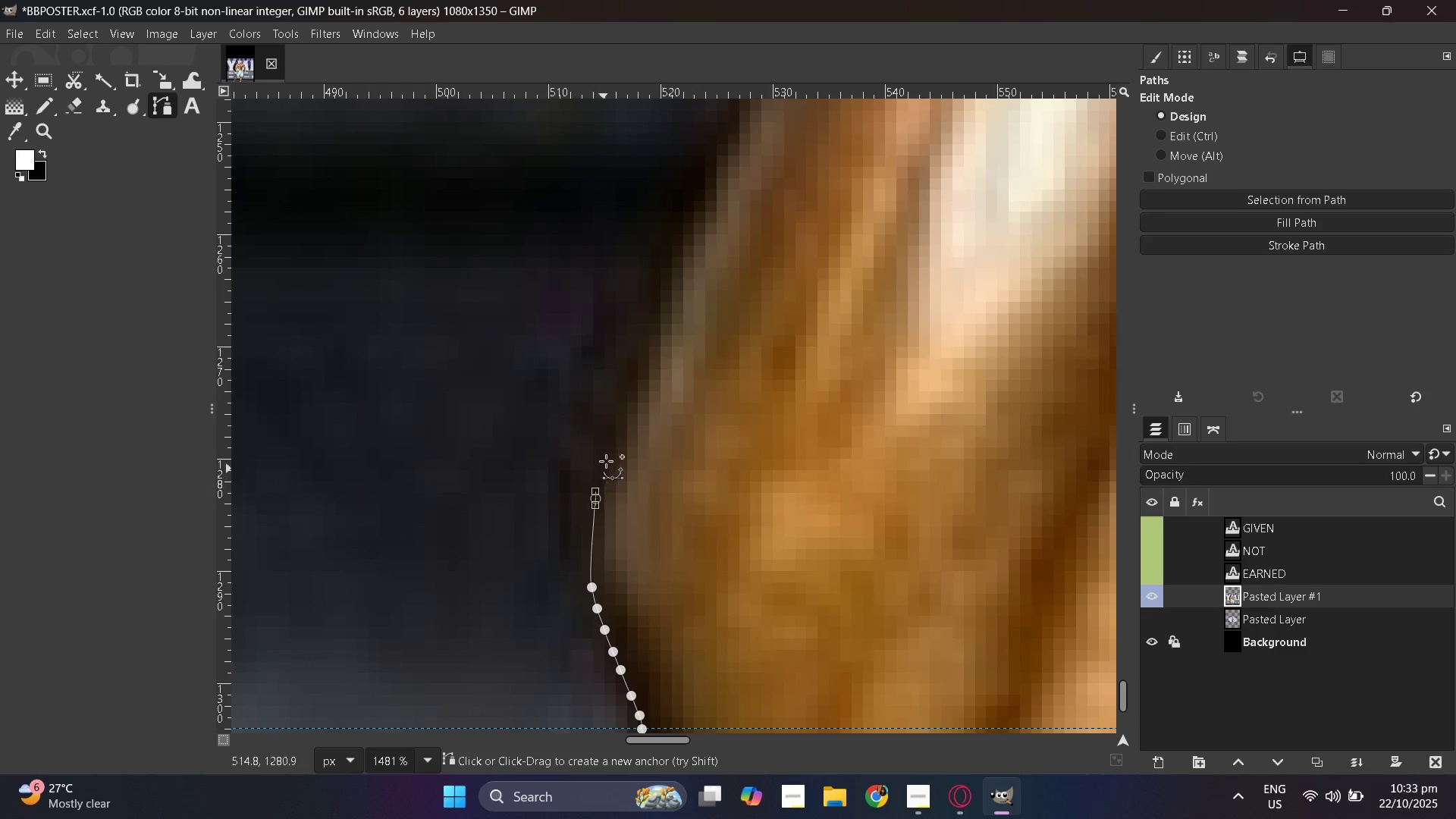 
left_click_drag(start_coordinate=[604, 468], to_coordinate=[607, 455])
 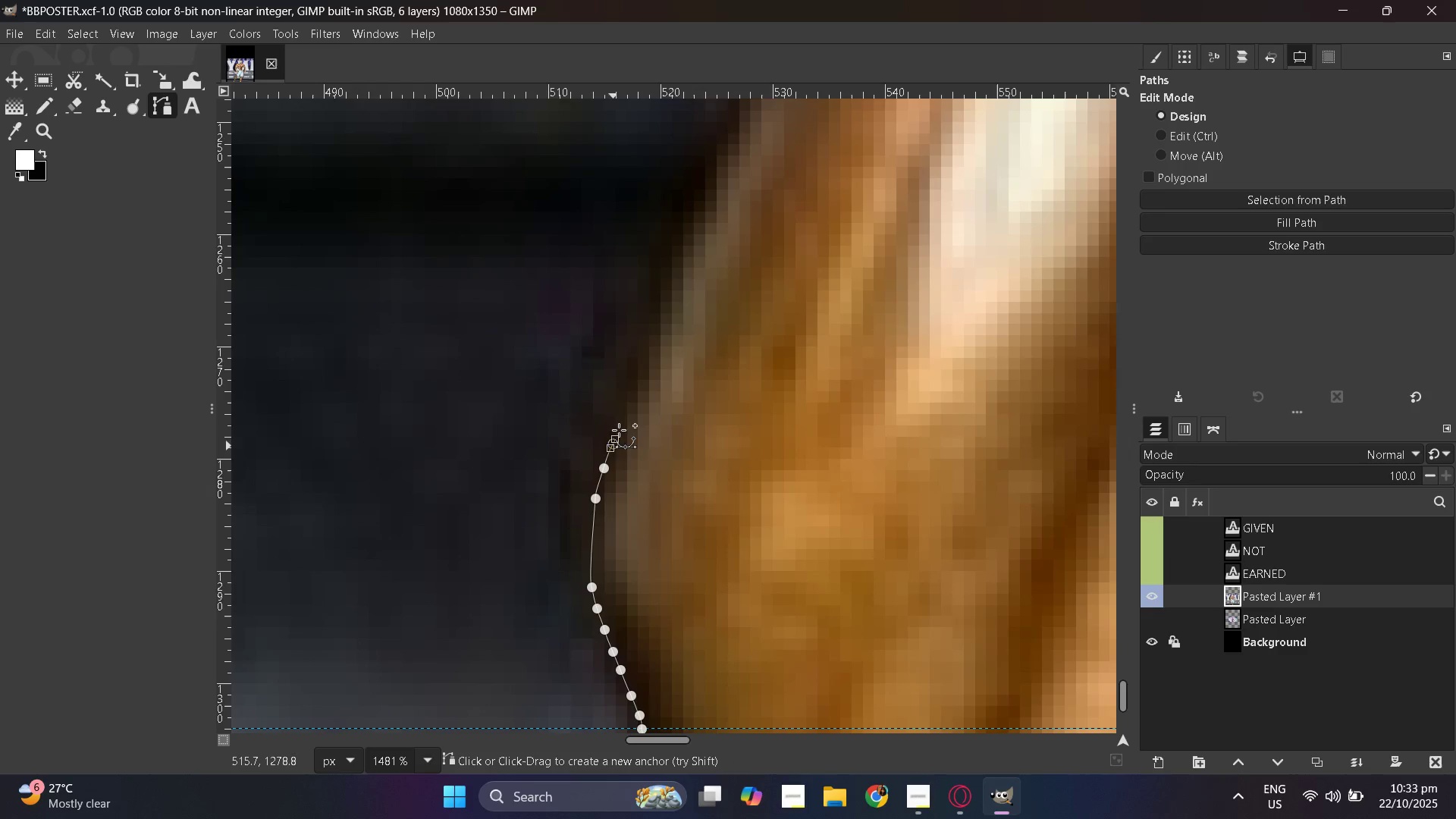 
left_click_drag(start_coordinate=[613, 444], to_coordinate=[617, 435])
 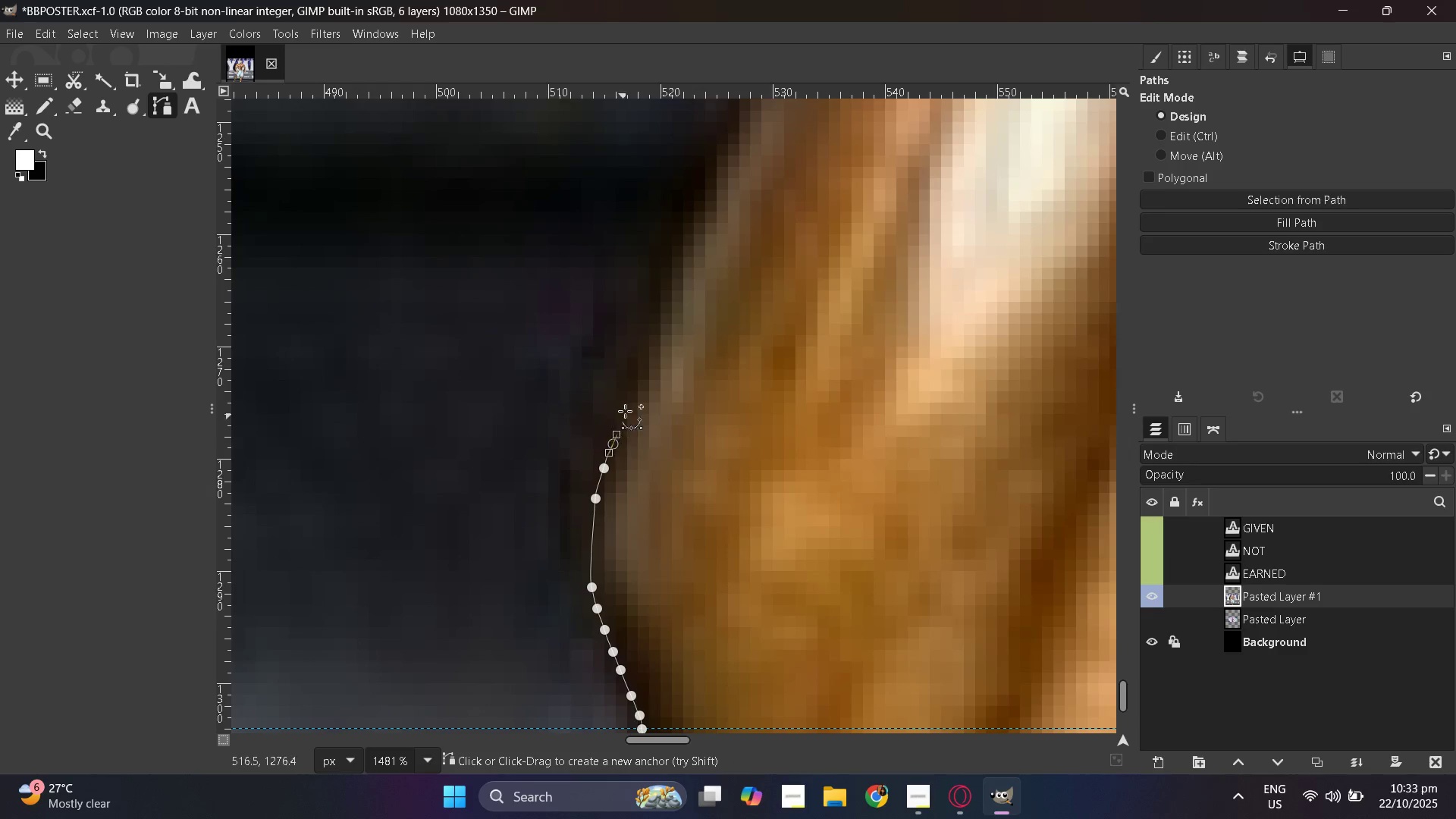 
left_click_drag(start_coordinate=[623, 413], to_coordinate=[629, 398])
 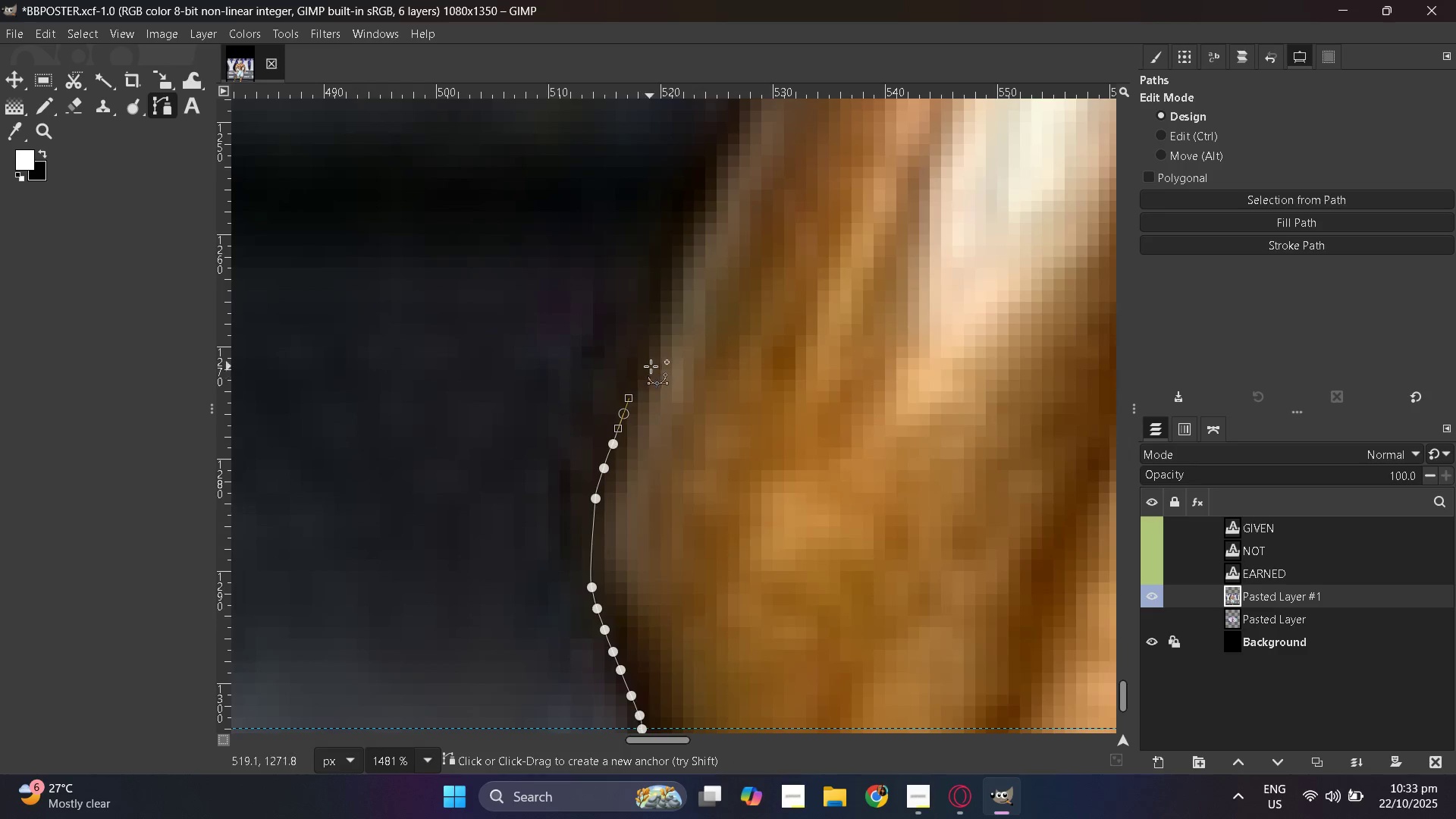 
scroll: coordinate [653, 366], scroll_direction: up, amount: 3.0
 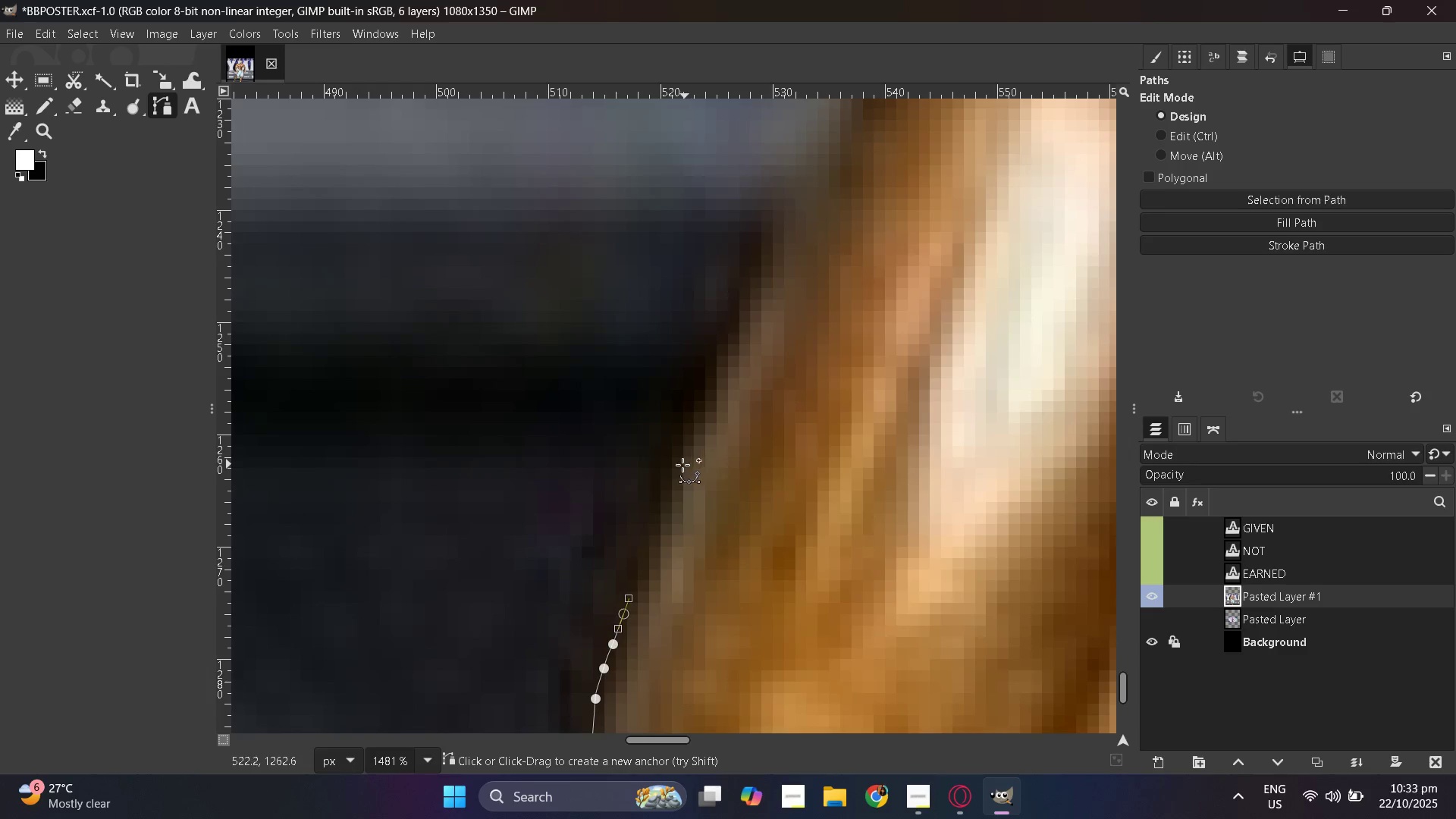 
left_click_drag(start_coordinate=[682, 466], to_coordinate=[681, 462])
 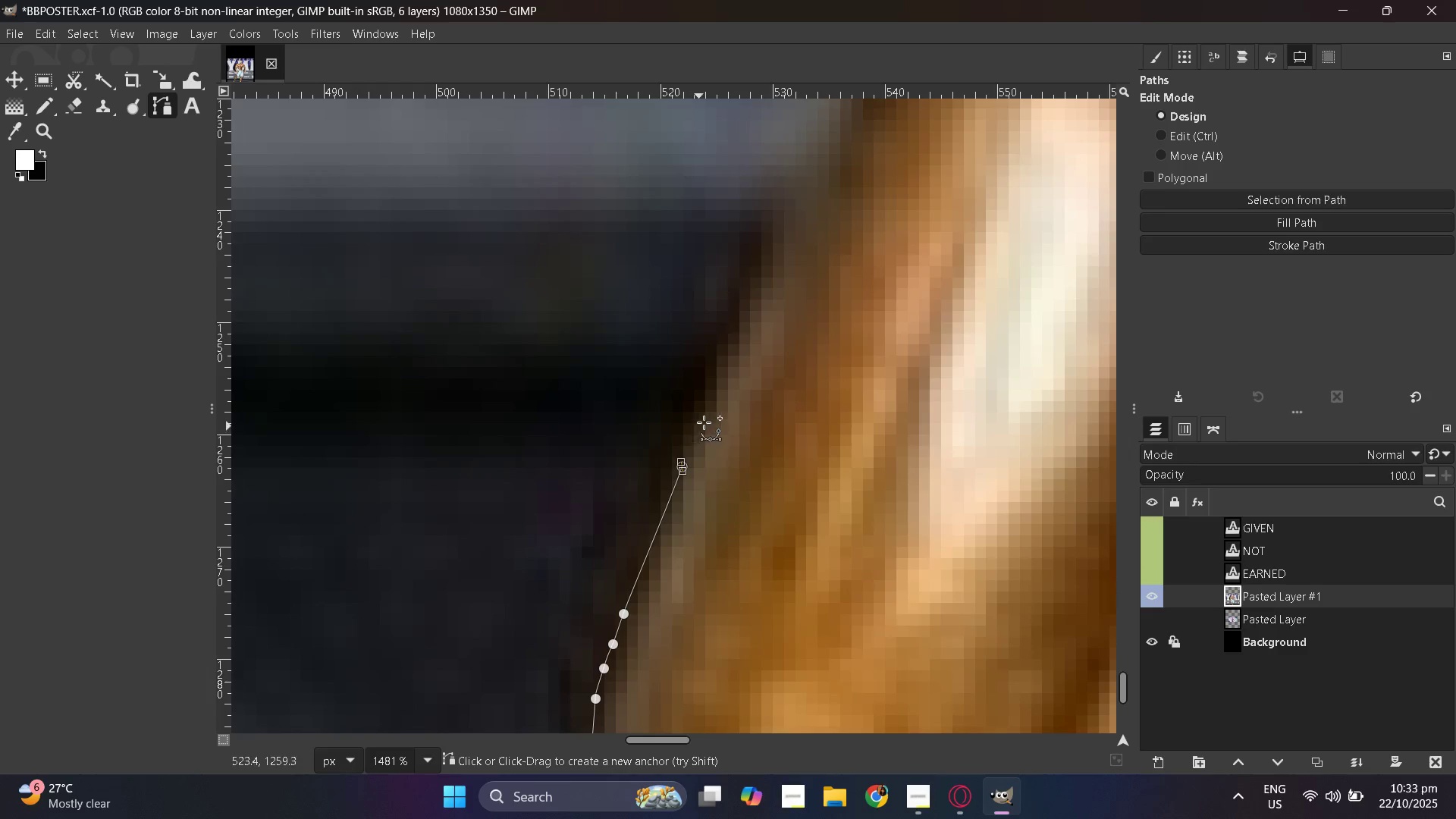 
left_click_drag(start_coordinate=[703, 423], to_coordinate=[708, 416])
 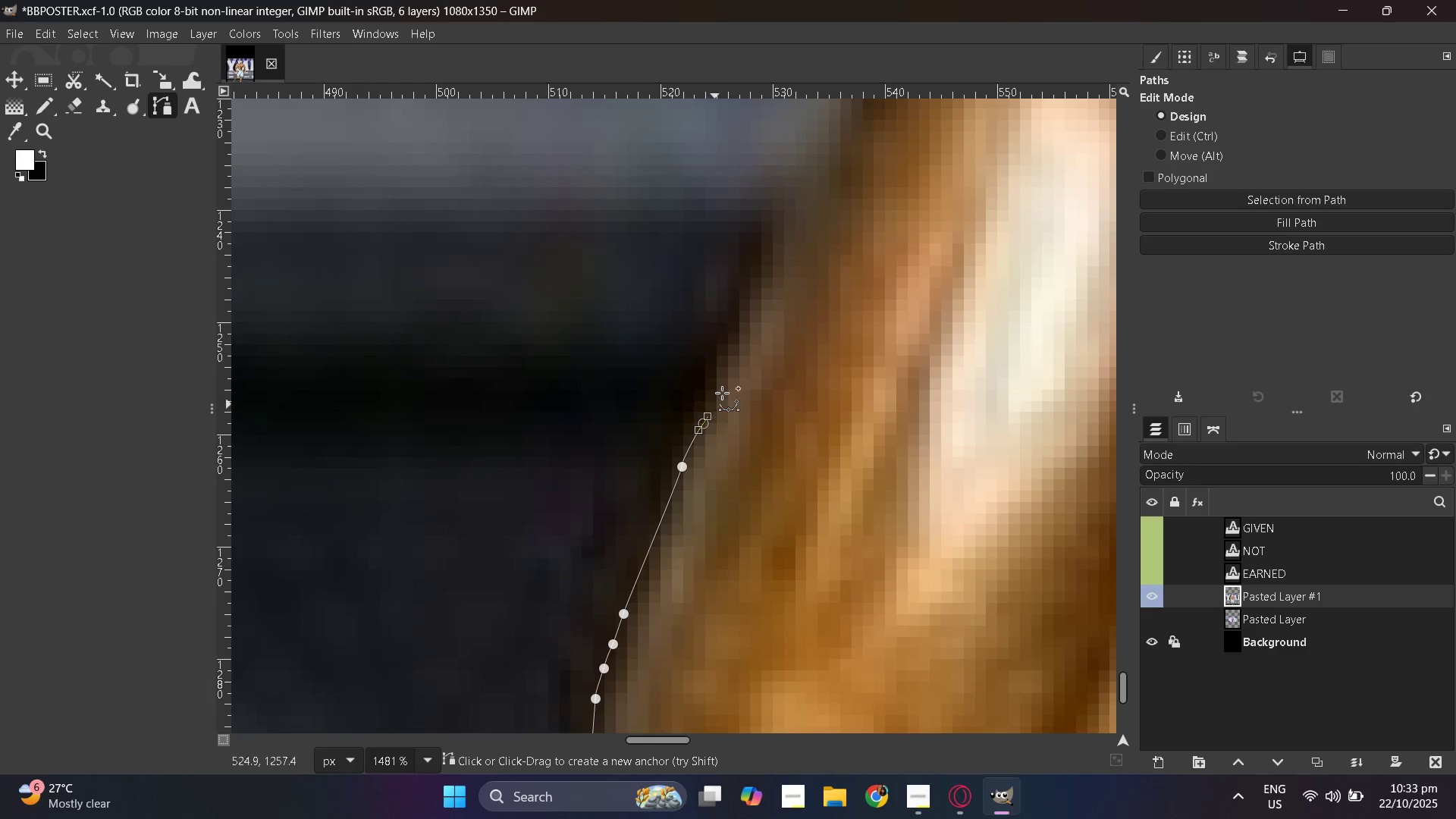 
left_click_drag(start_coordinate=[715, 404], to_coordinate=[723, 391])
 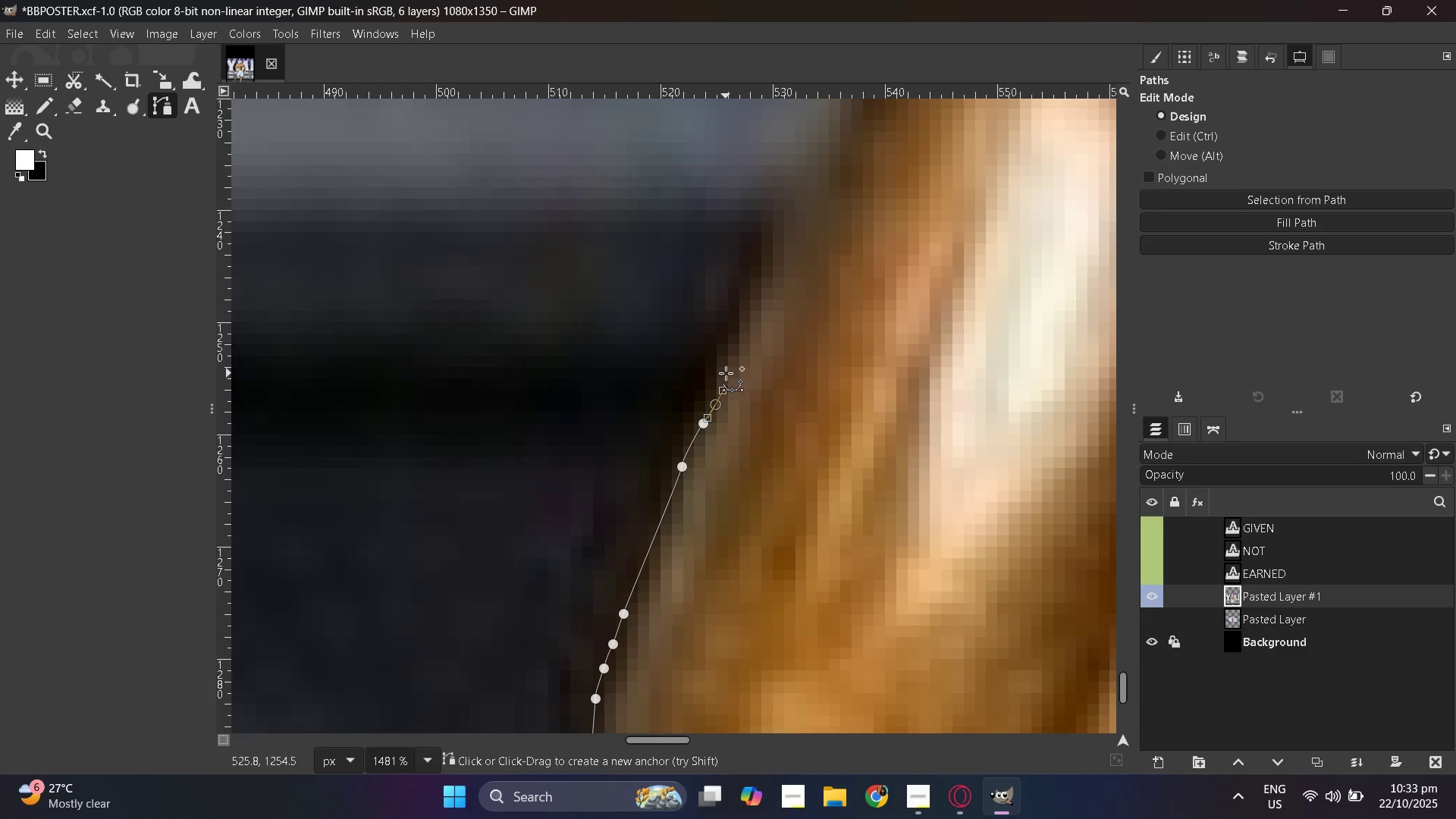 
key(Control+Z)
 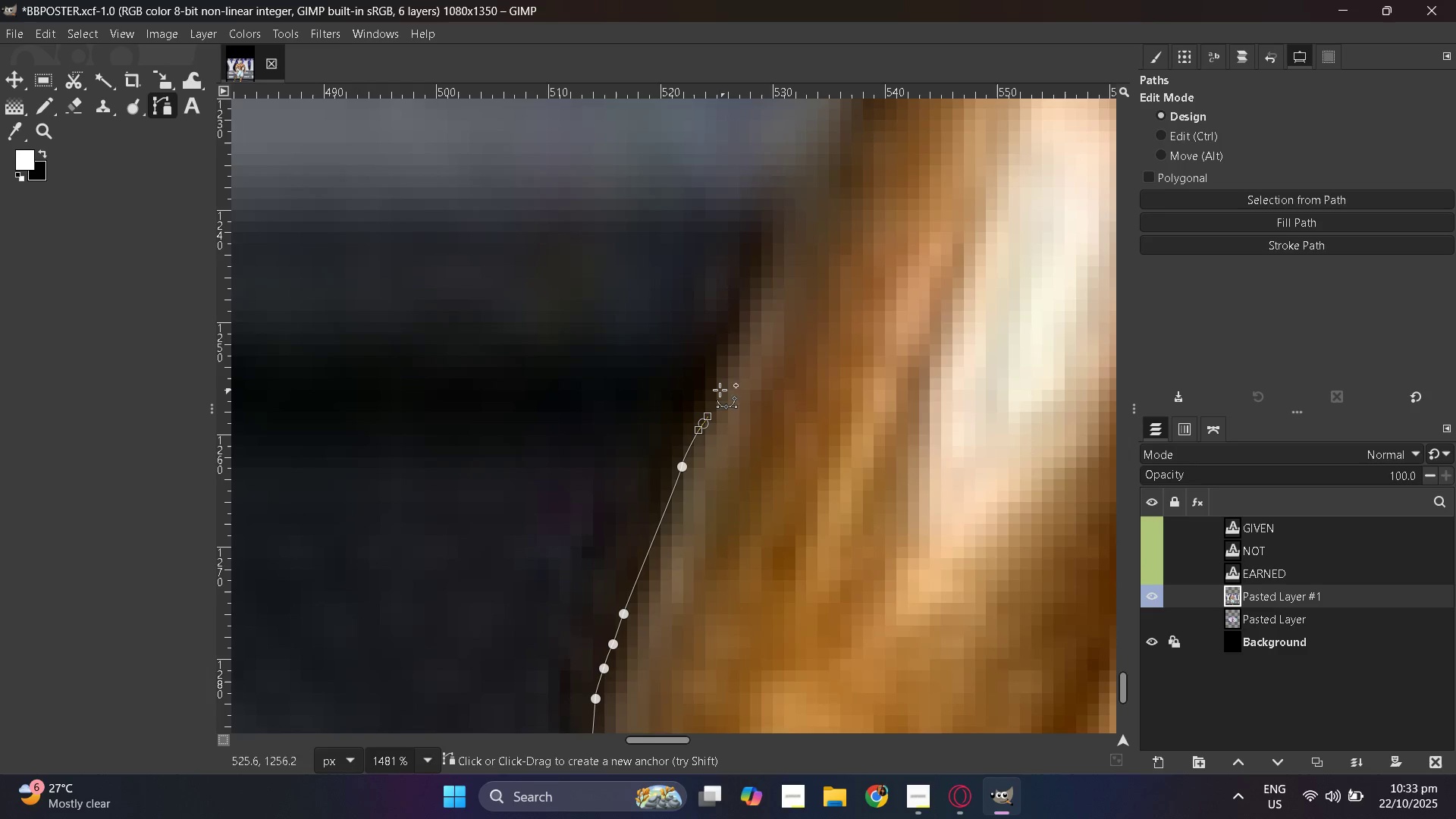 
key(Control+ControlLeft)
 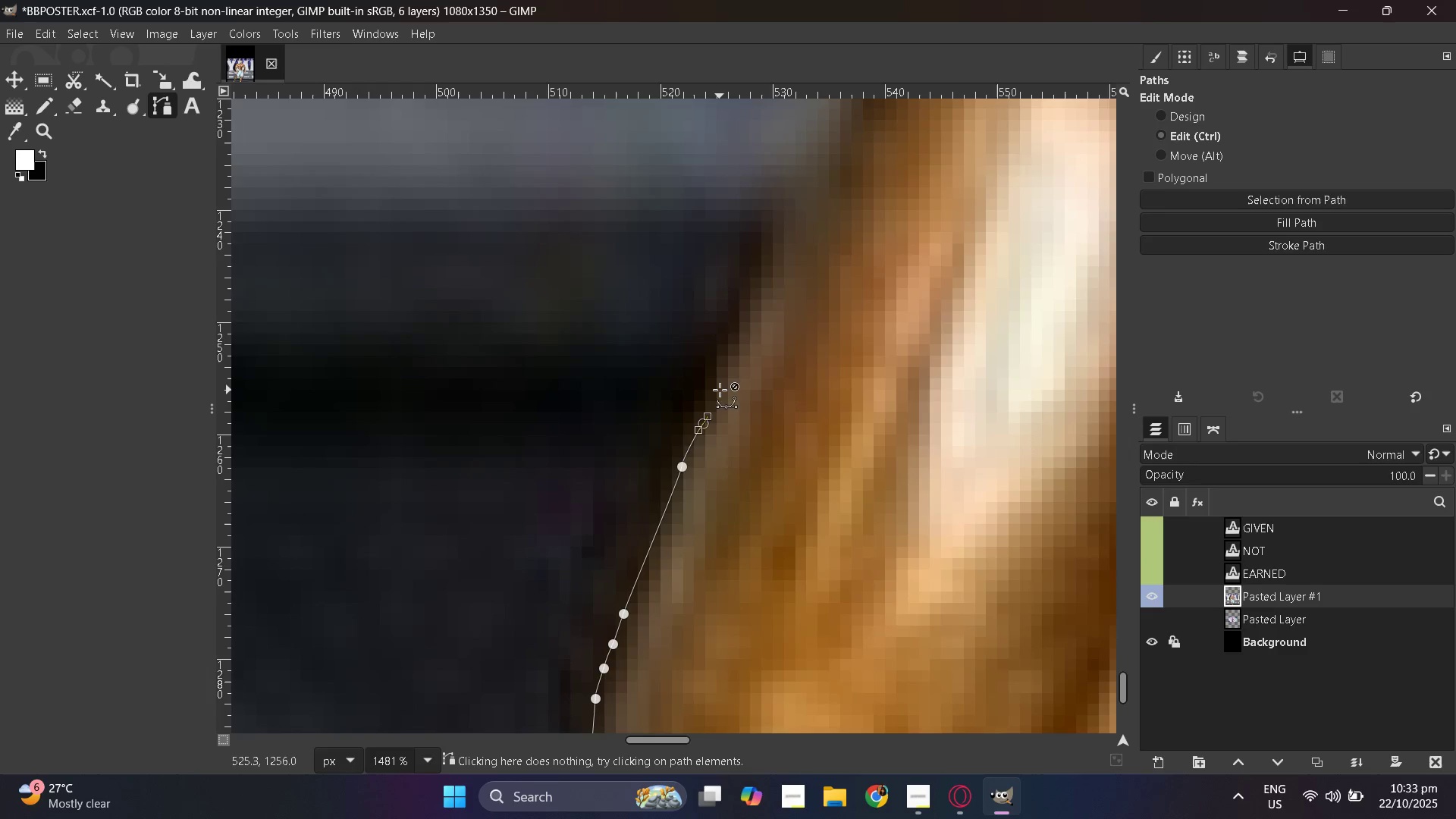 
key(Control+Z)
 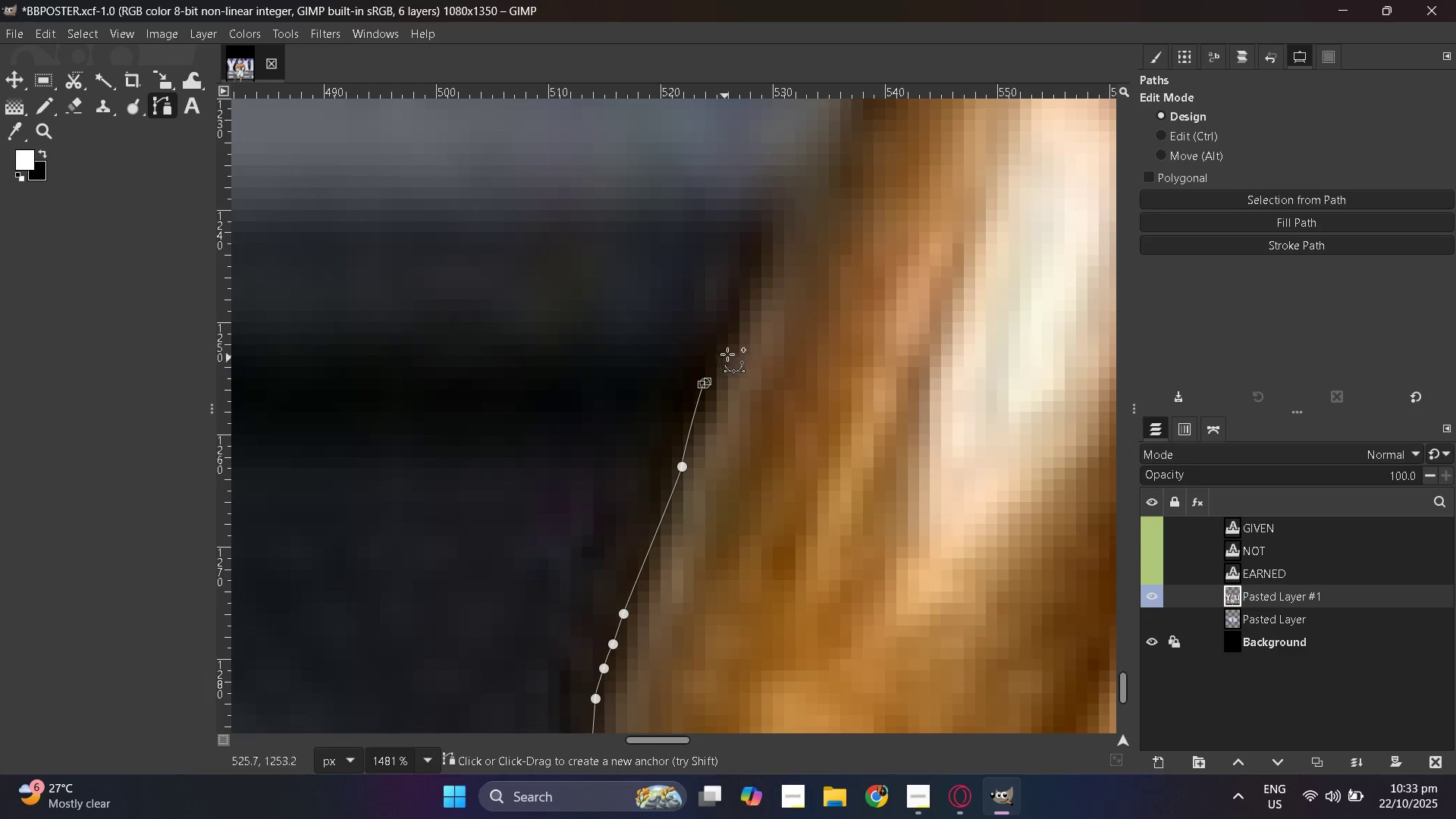 
left_click_drag(start_coordinate=[734, 343], to_coordinate=[739, 330])
 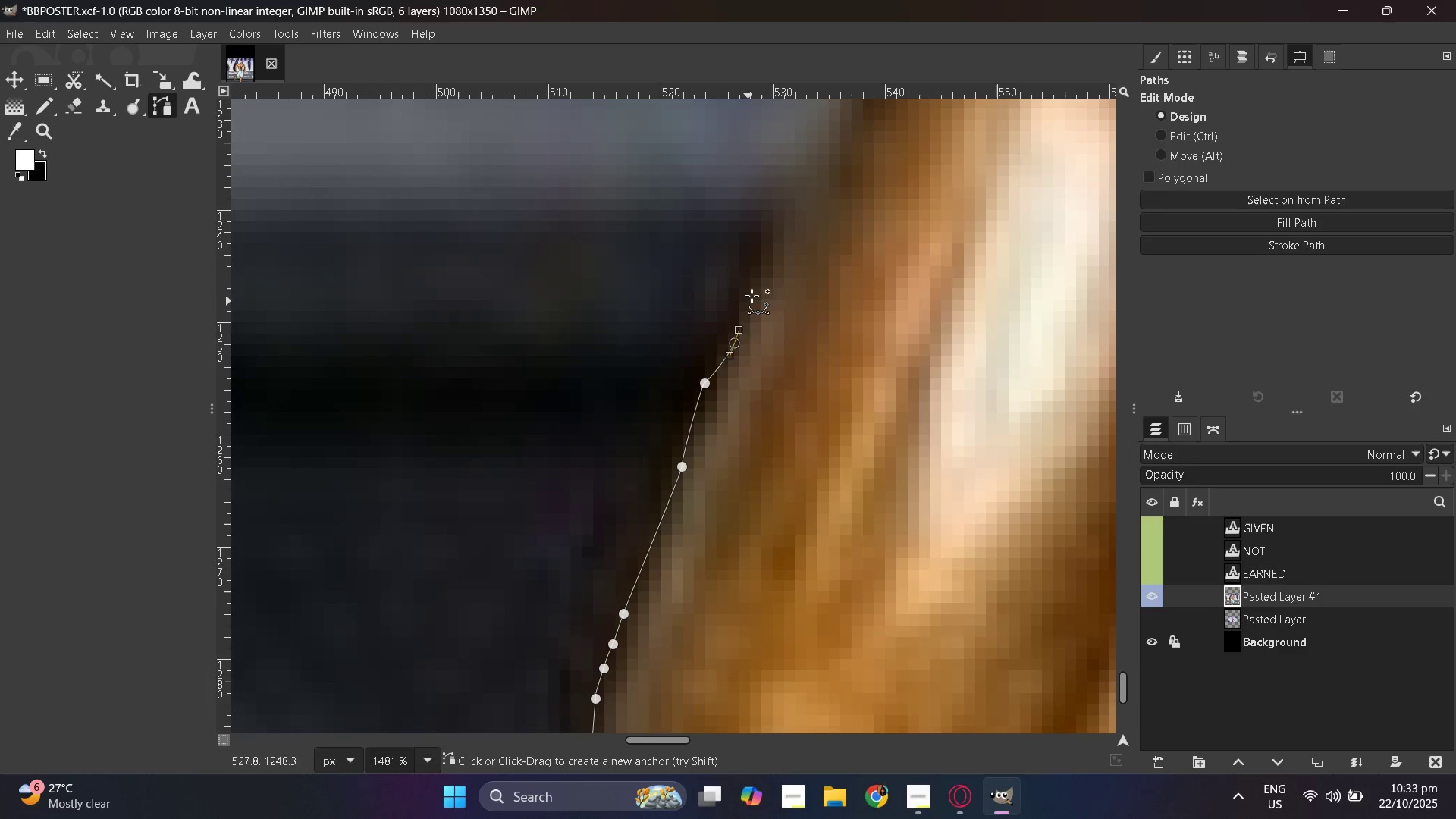 
left_click_drag(start_coordinate=[749, 299], to_coordinate=[753, 292])
 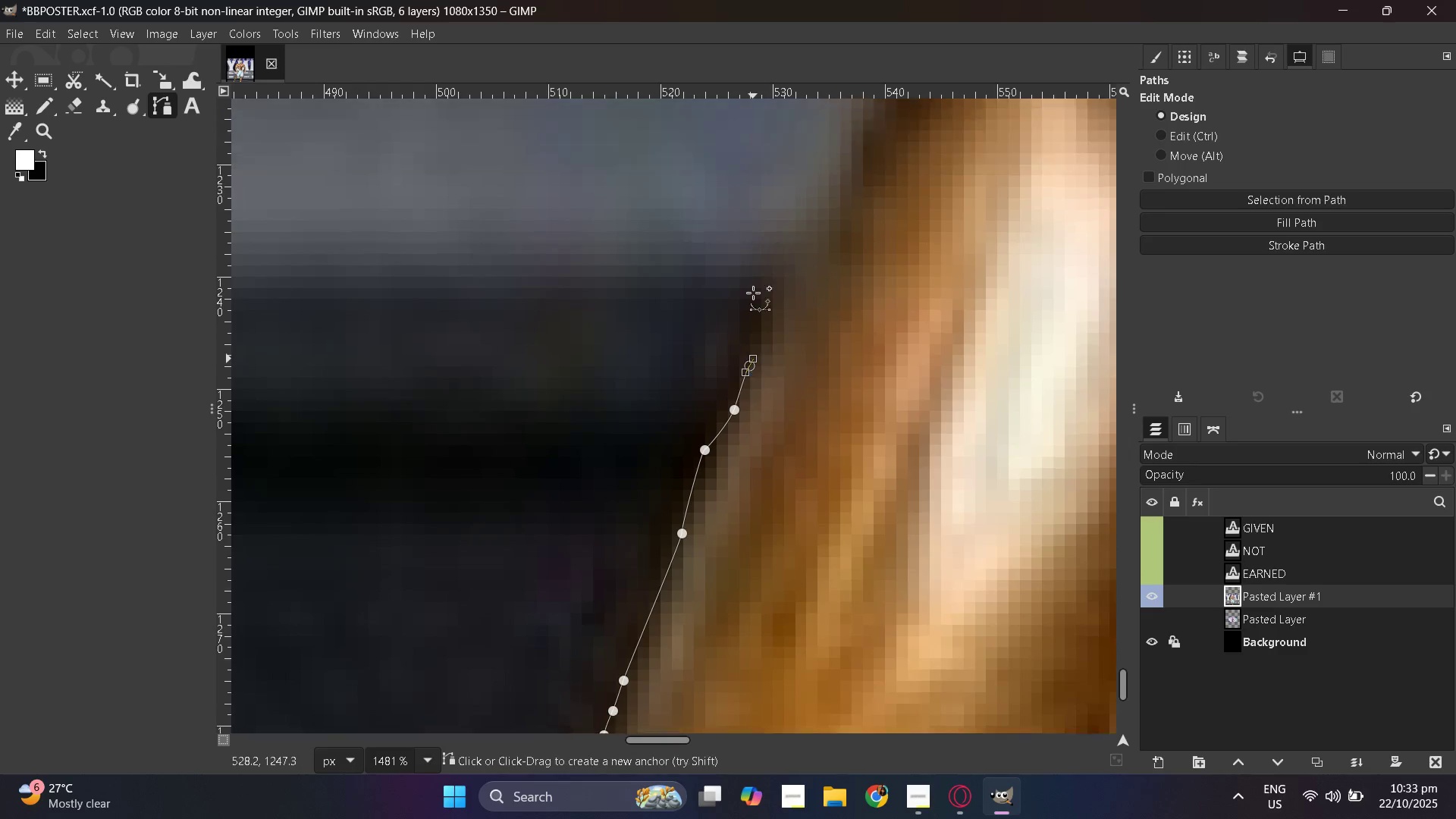 
scroll: coordinate [753, 293], scroll_direction: up, amount: 3.0
 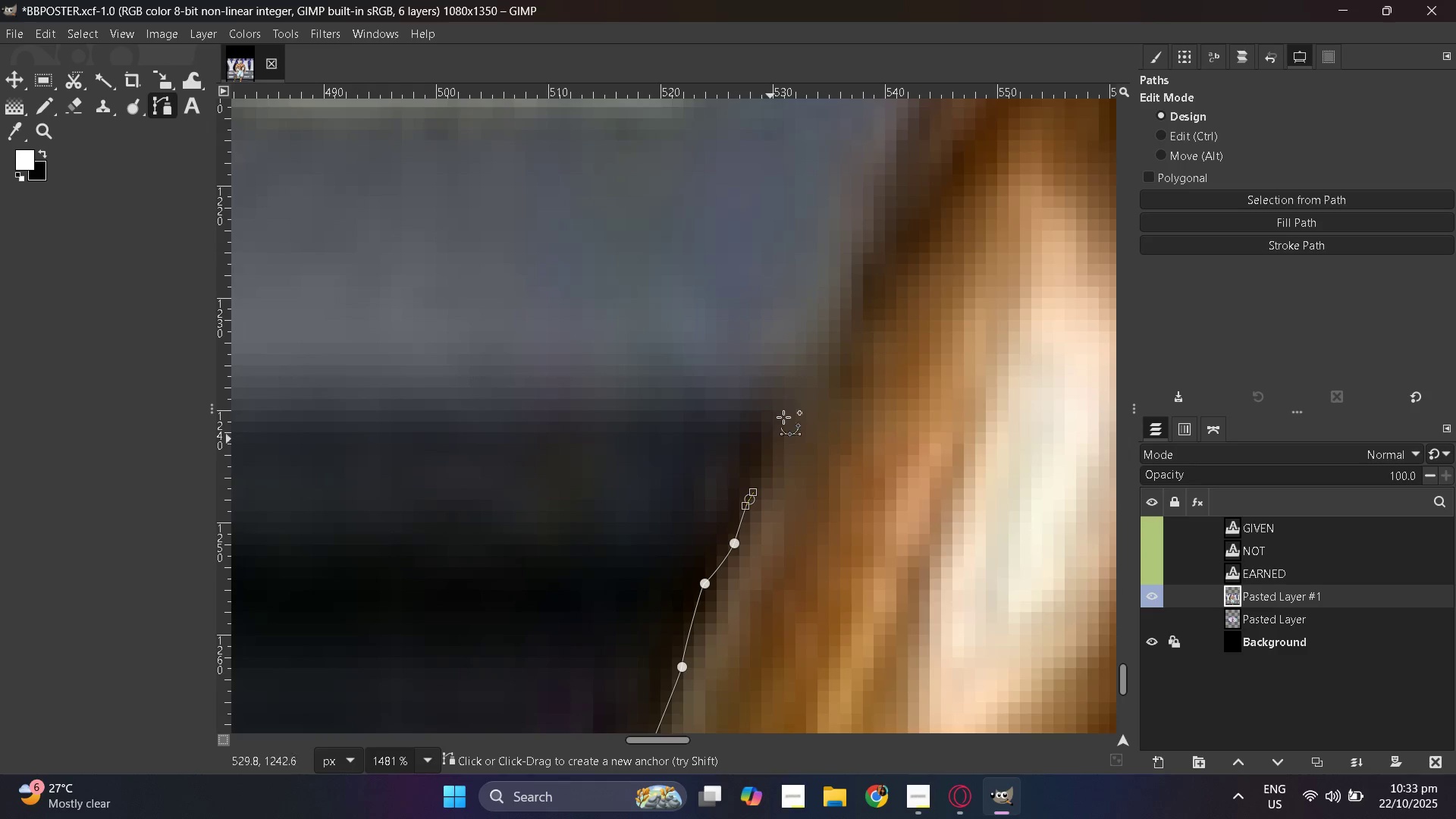 
scroll: coordinate [667, 441], scroll_direction: down, amount: 1.0
 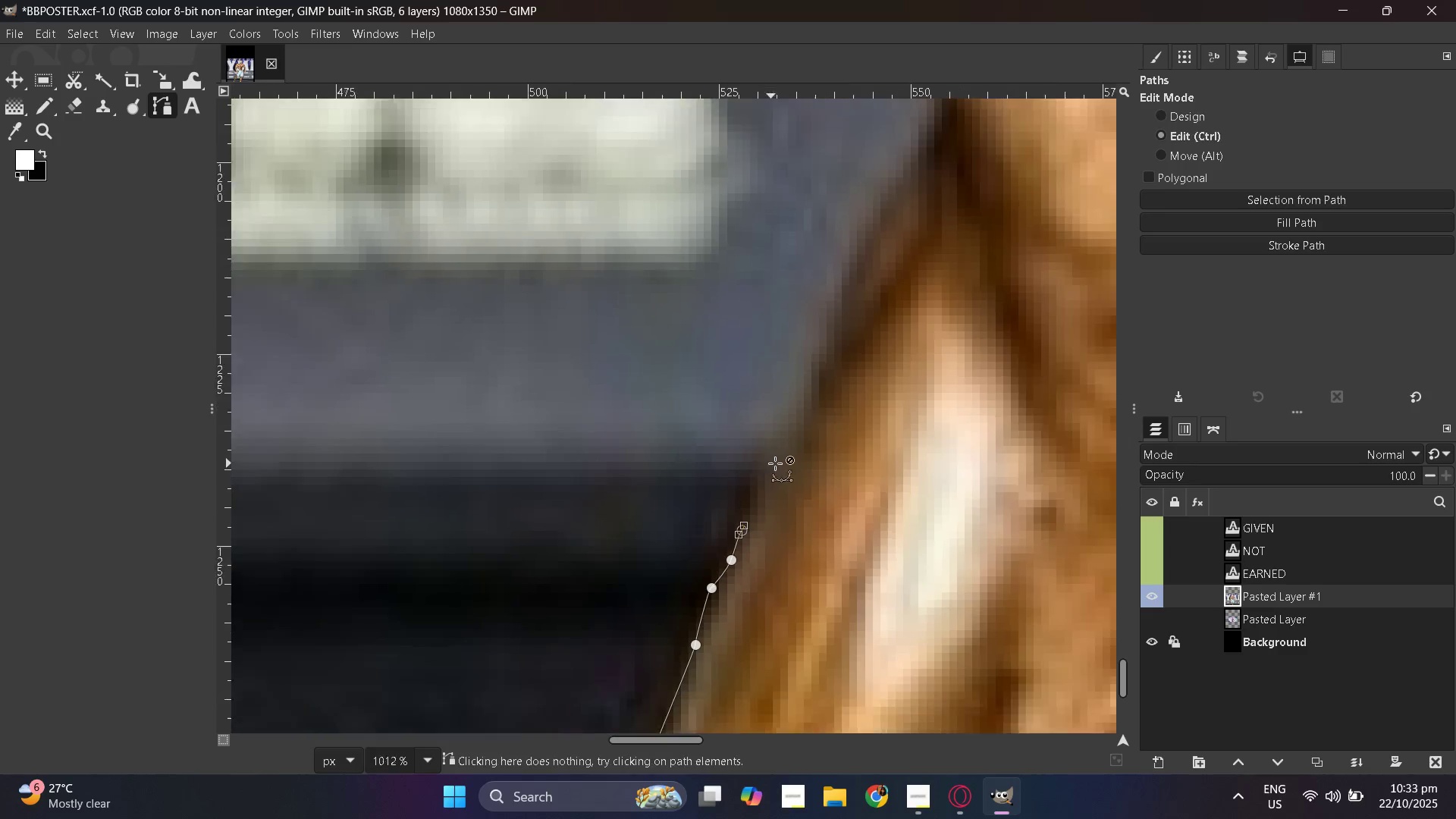 
hold_key(key=ControlLeft, duration=0.46)
 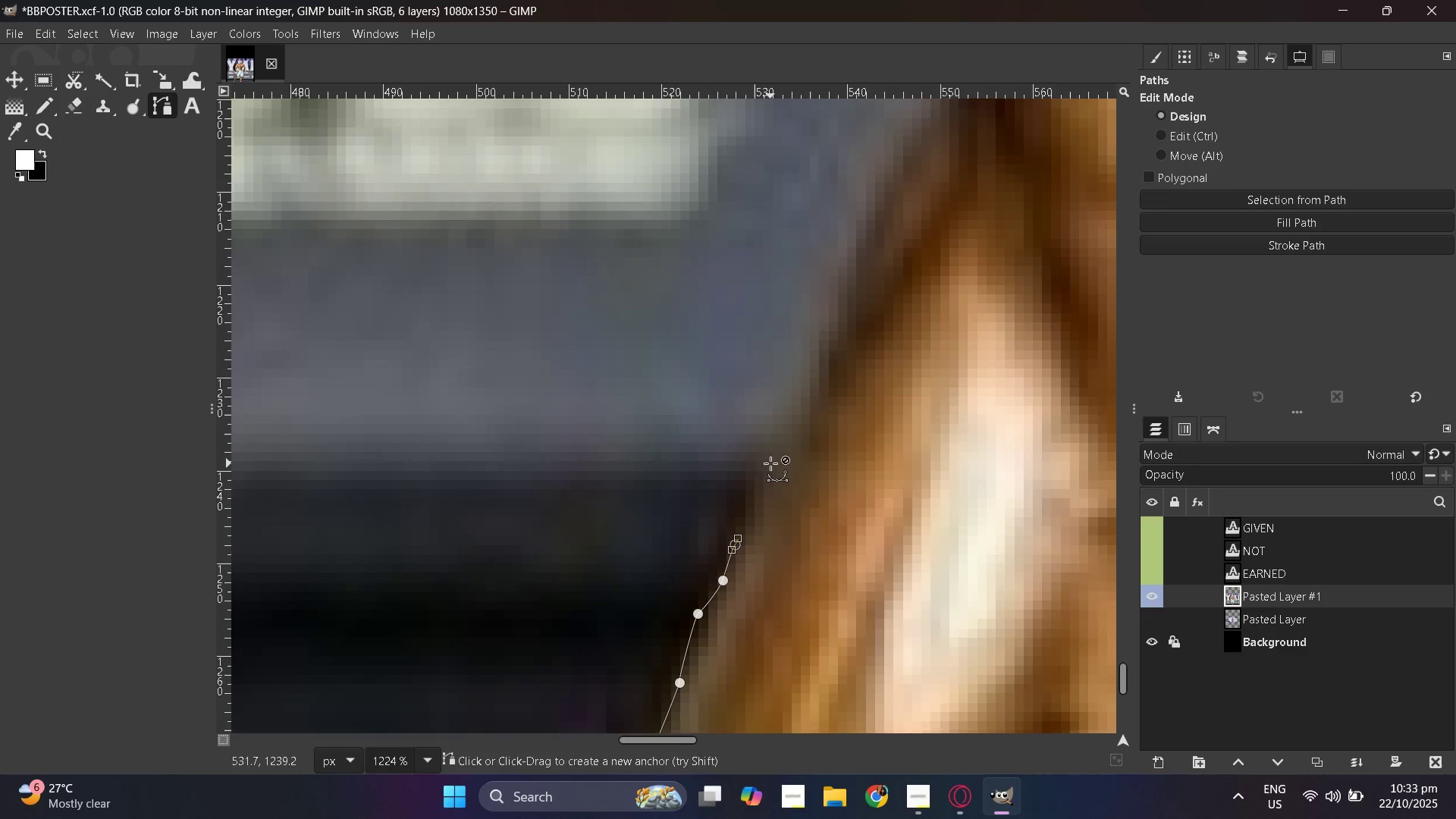 
hold_key(key=ControlLeft, duration=0.37)
scroll: coordinate [771, 463], scroll_direction: down, amount: 3.0
 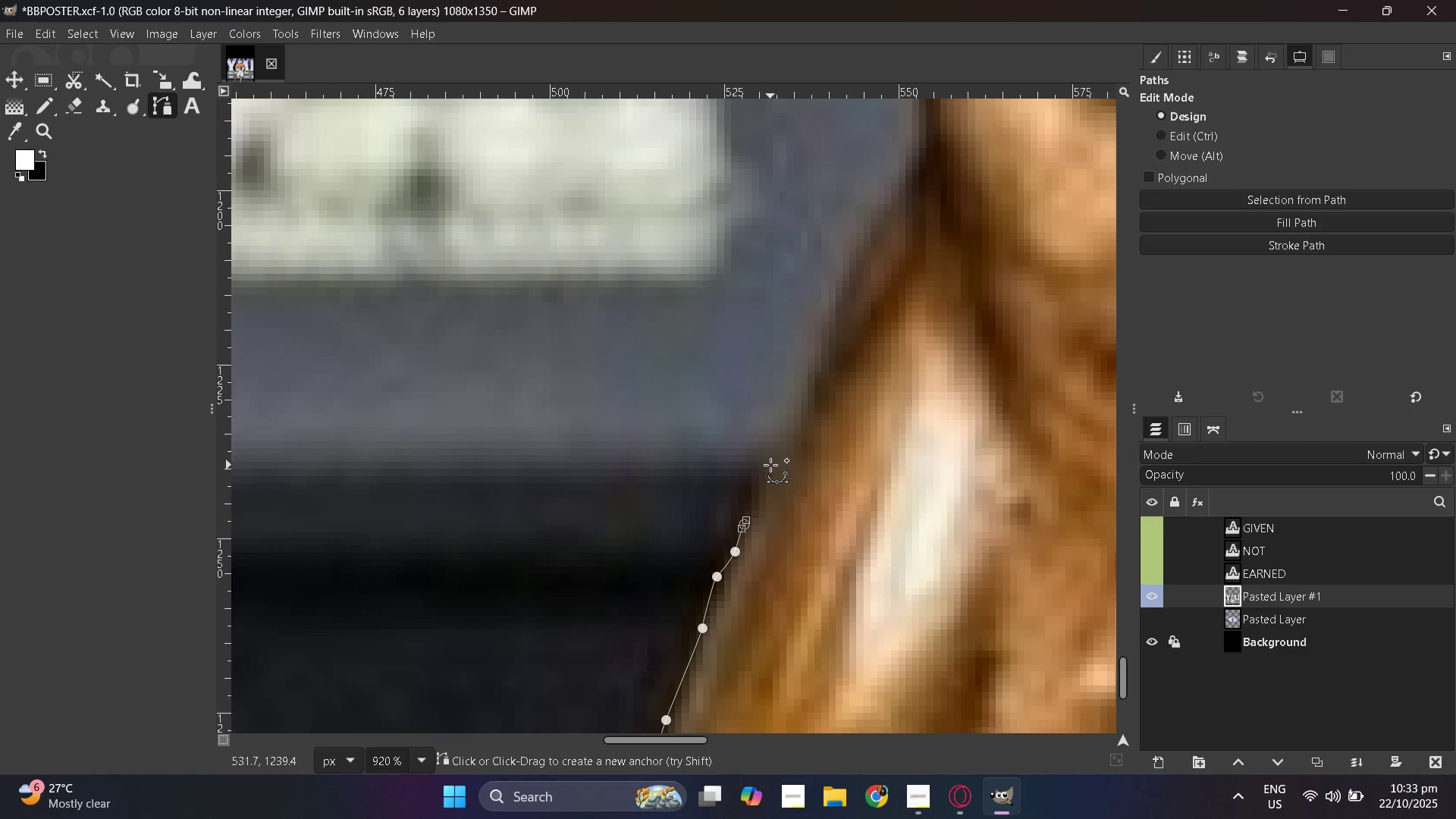 
left_click_drag(start_coordinate=[768, 470], to_coordinate=[768, 466])
 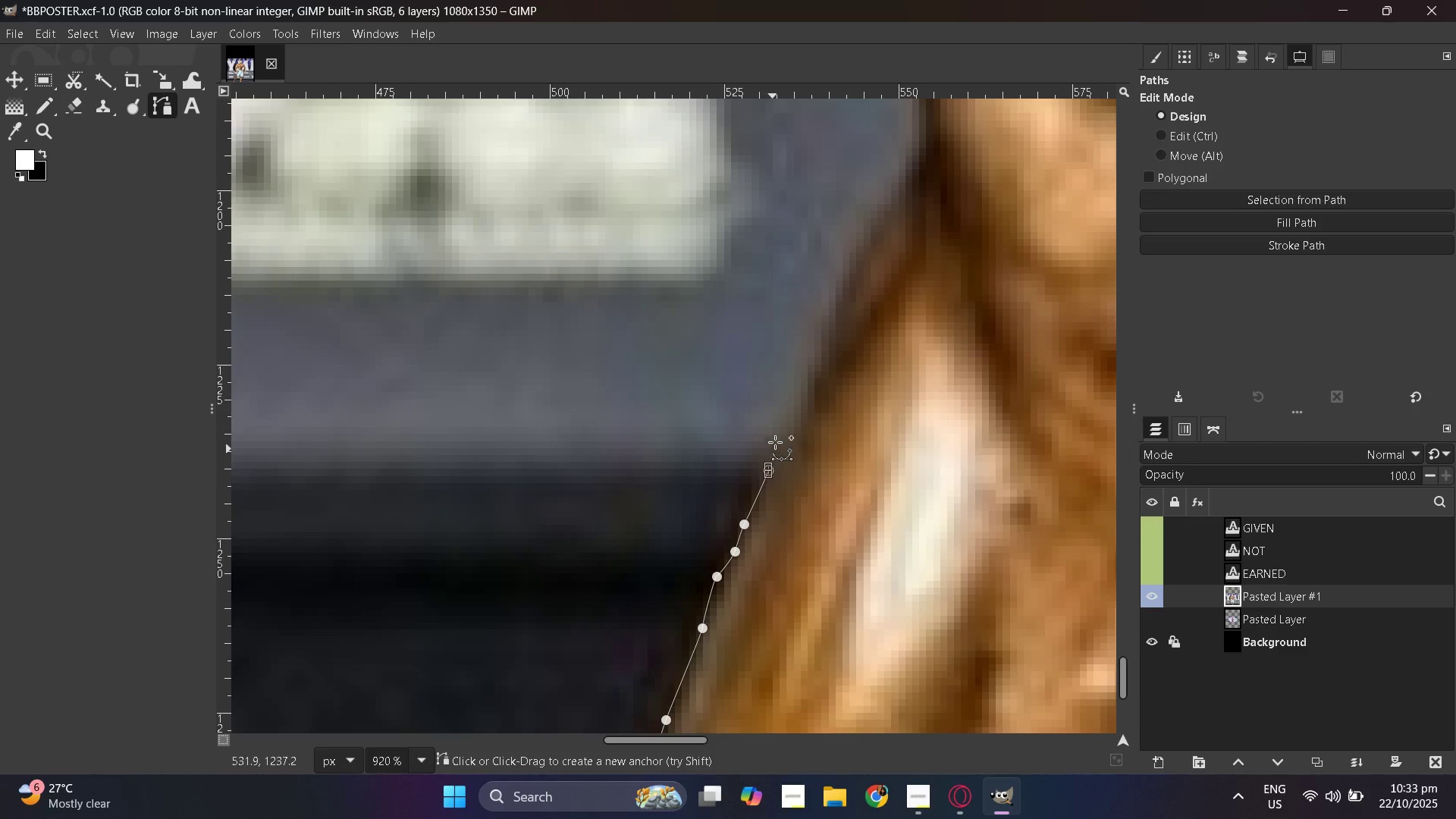 
left_click_drag(start_coordinate=[773, 449], to_coordinate=[775, 441])
 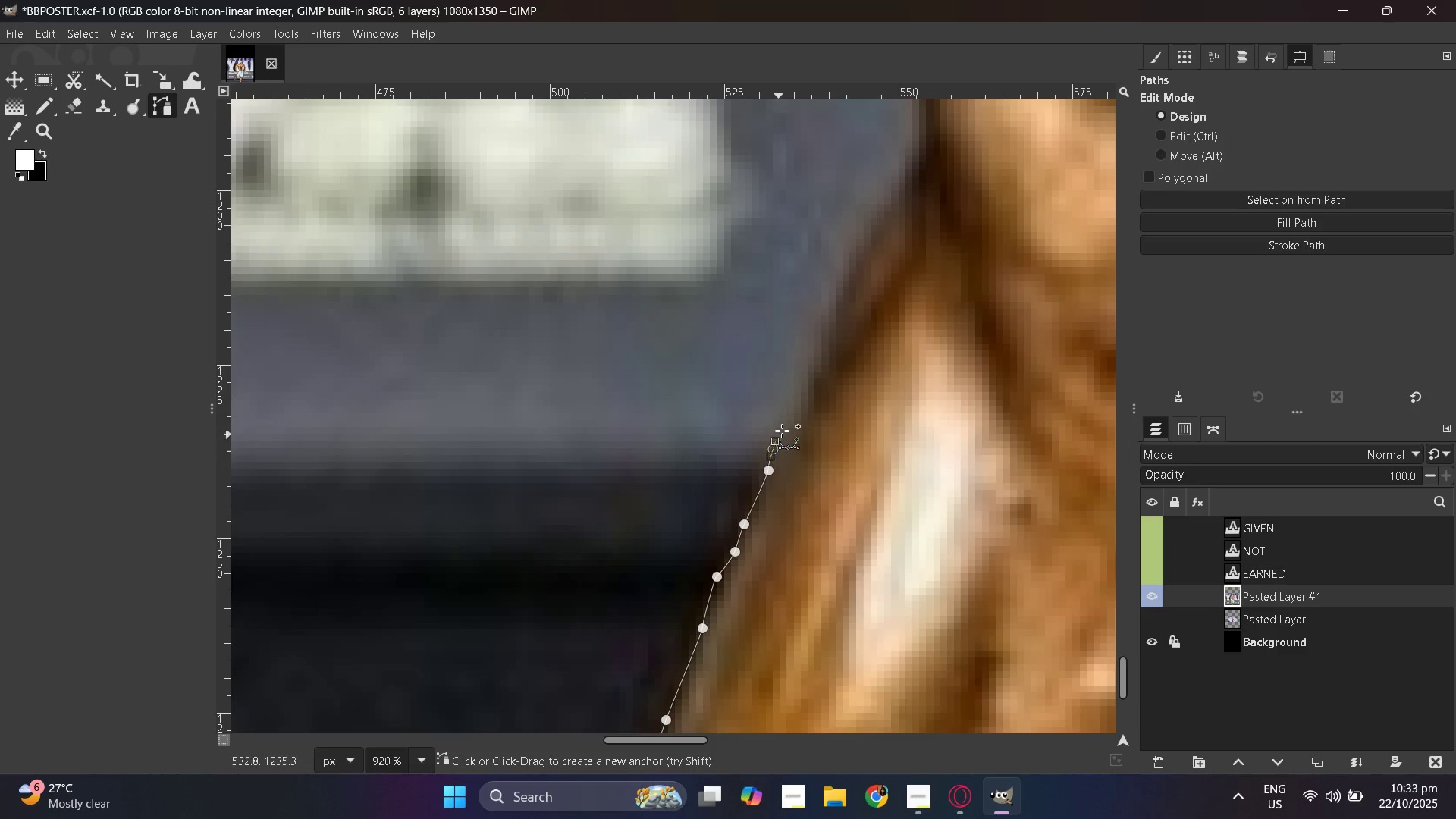 
left_click_drag(start_coordinate=[780, 435], to_coordinate=[783, 428])
 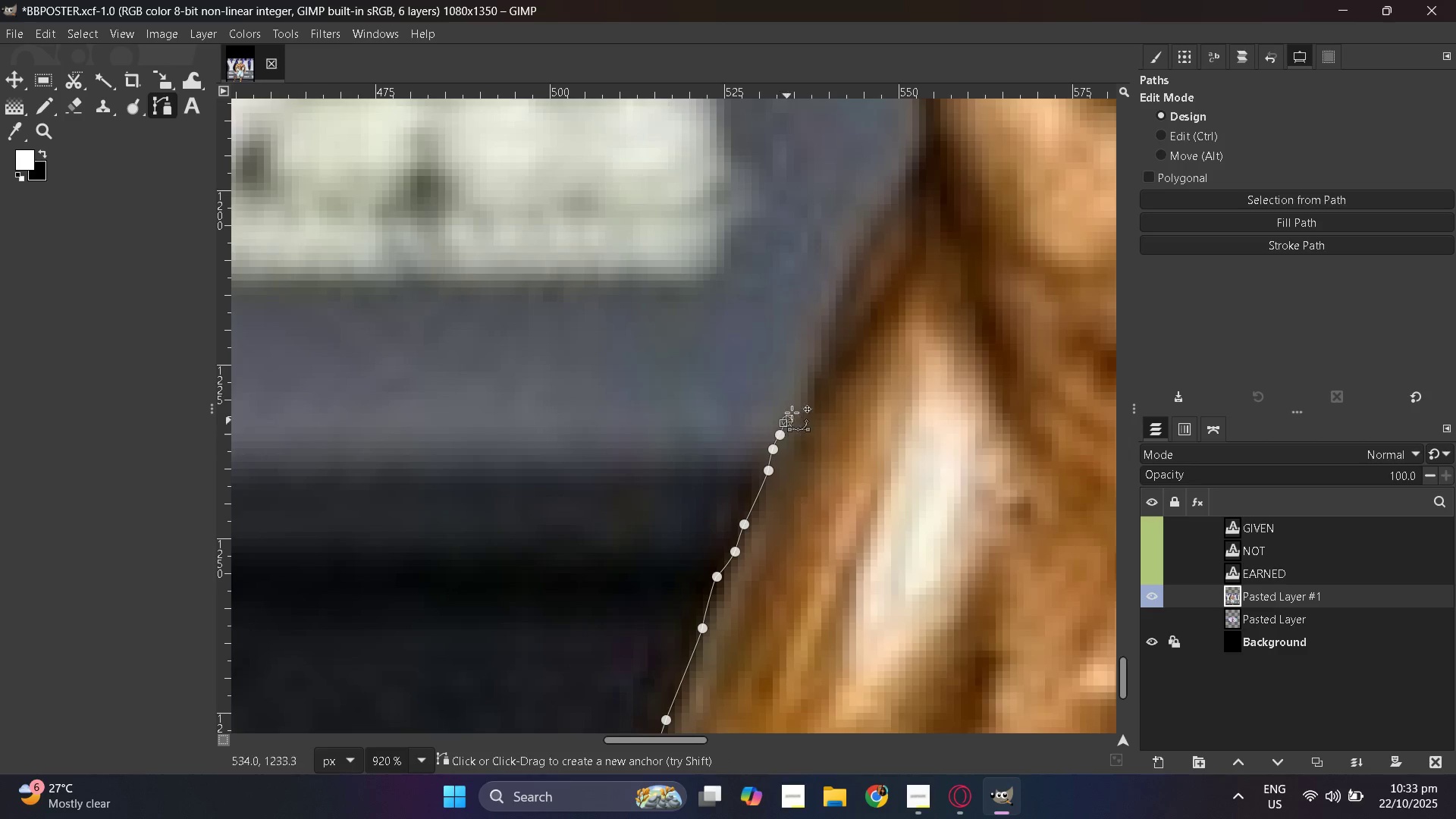 
left_click_drag(start_coordinate=[786, 421], to_coordinate=[790, 416])
 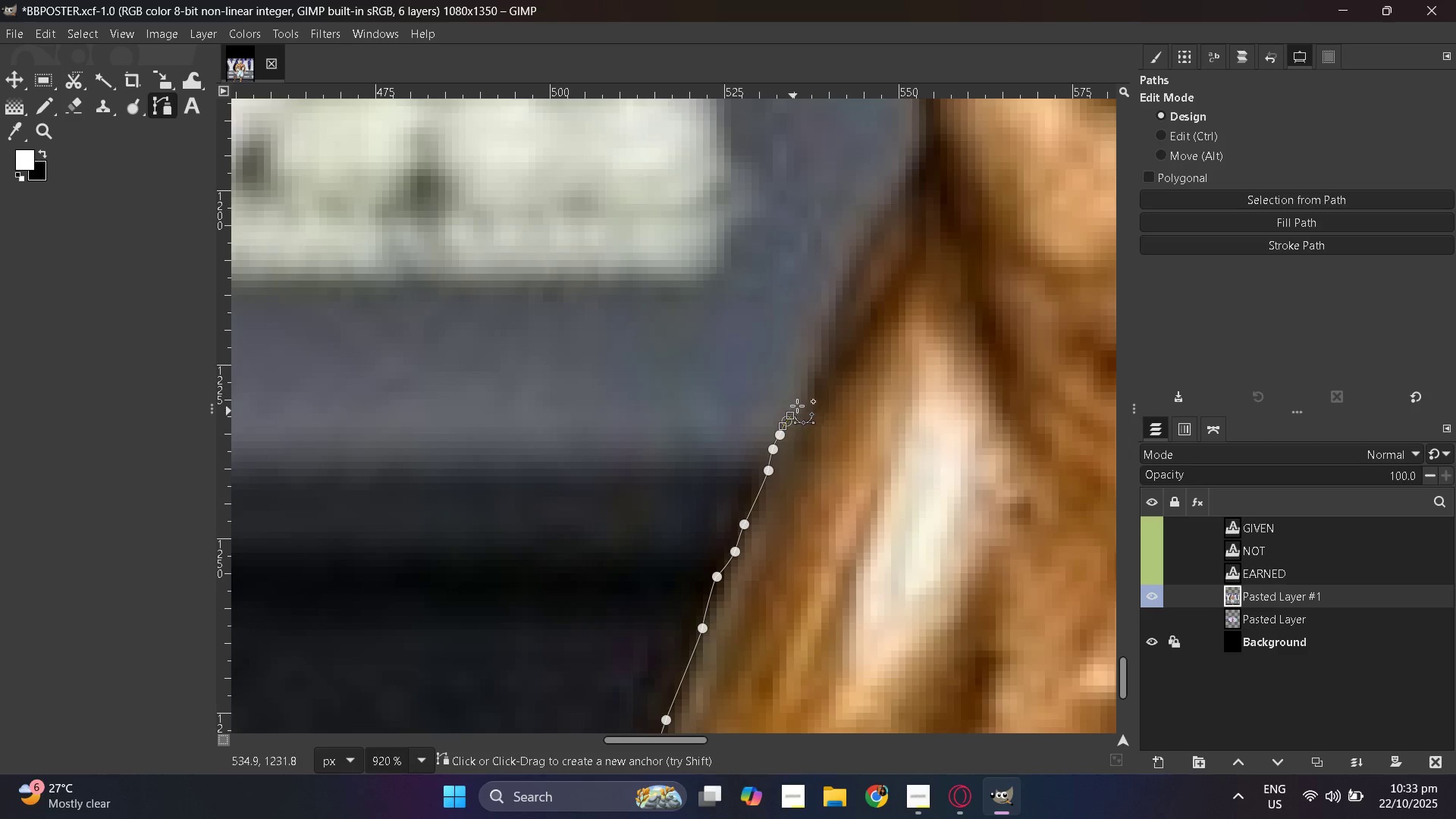 
left_click_drag(start_coordinate=[794, 410], to_coordinate=[797, 405])
 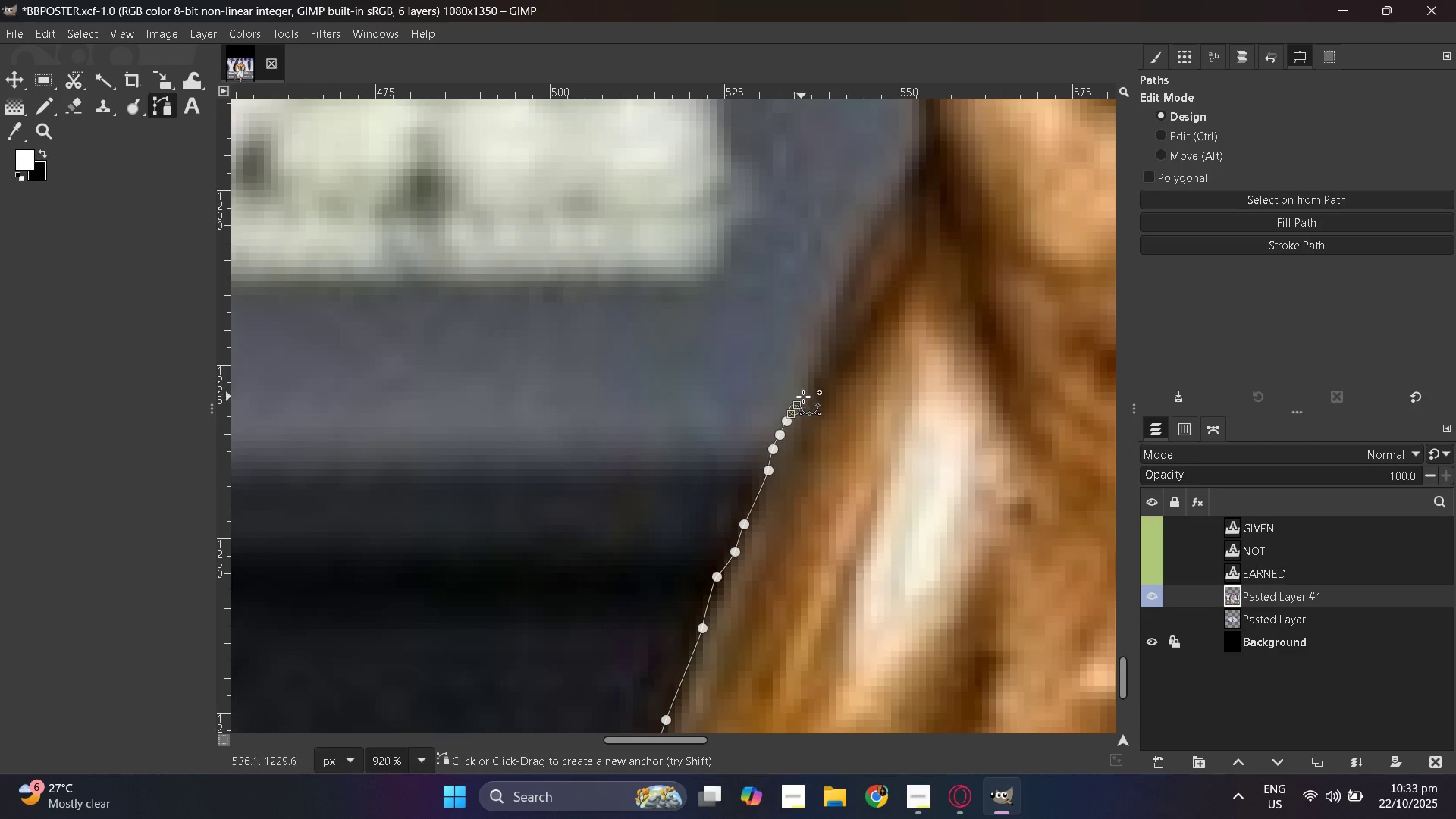 
key(Control+Z)
 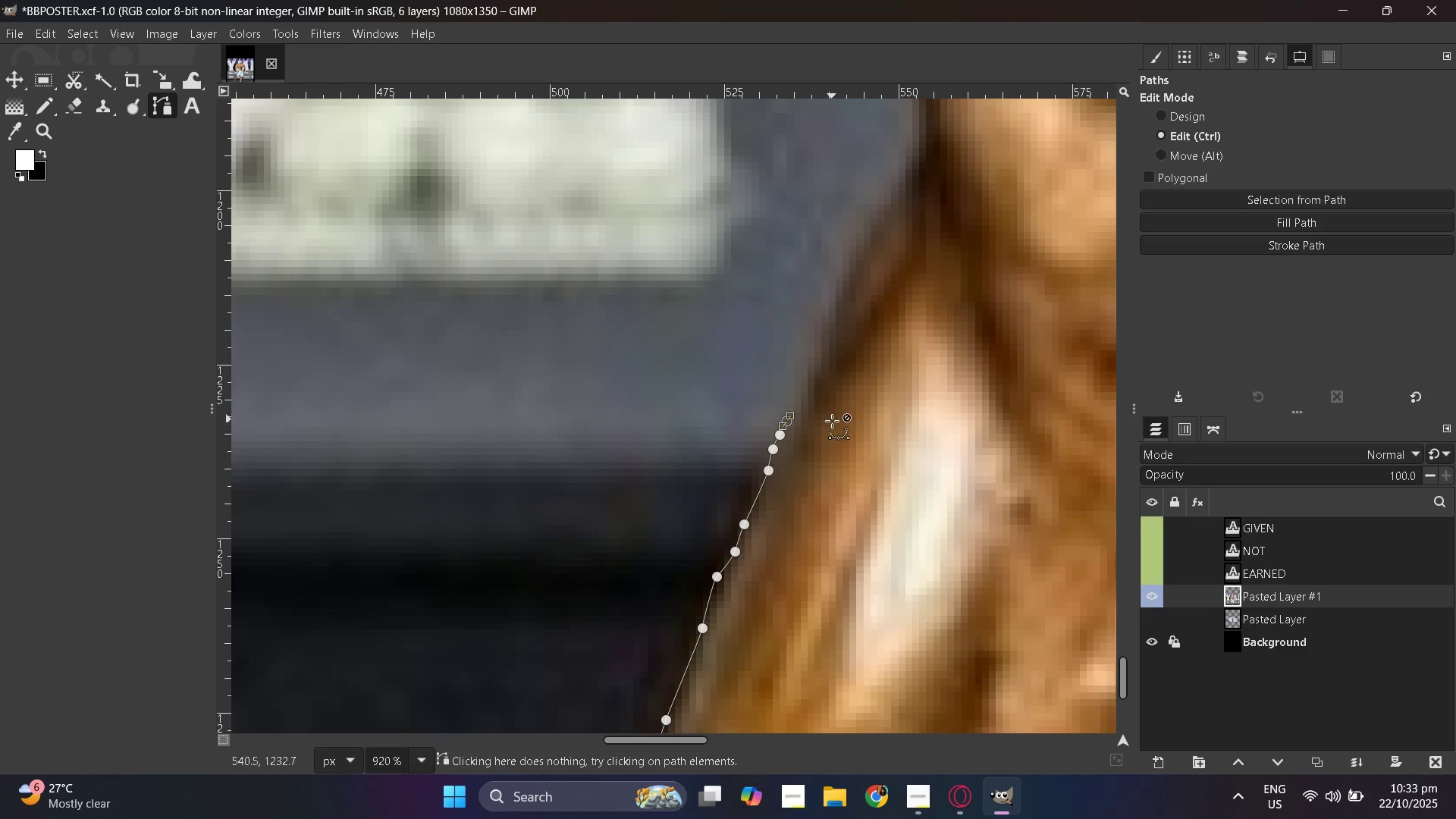 
key(Control+Z)
 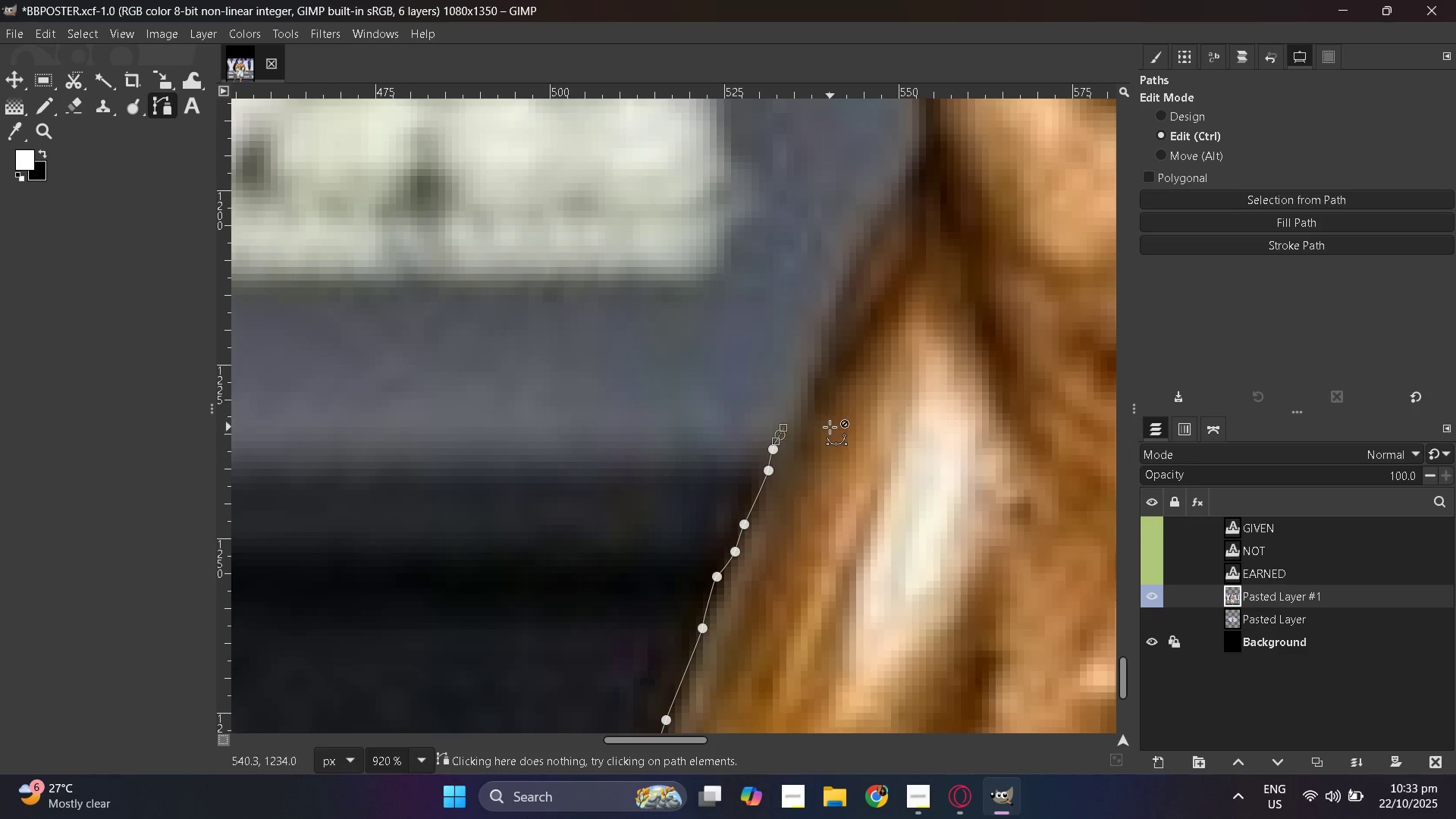 
key(Control+Z)
 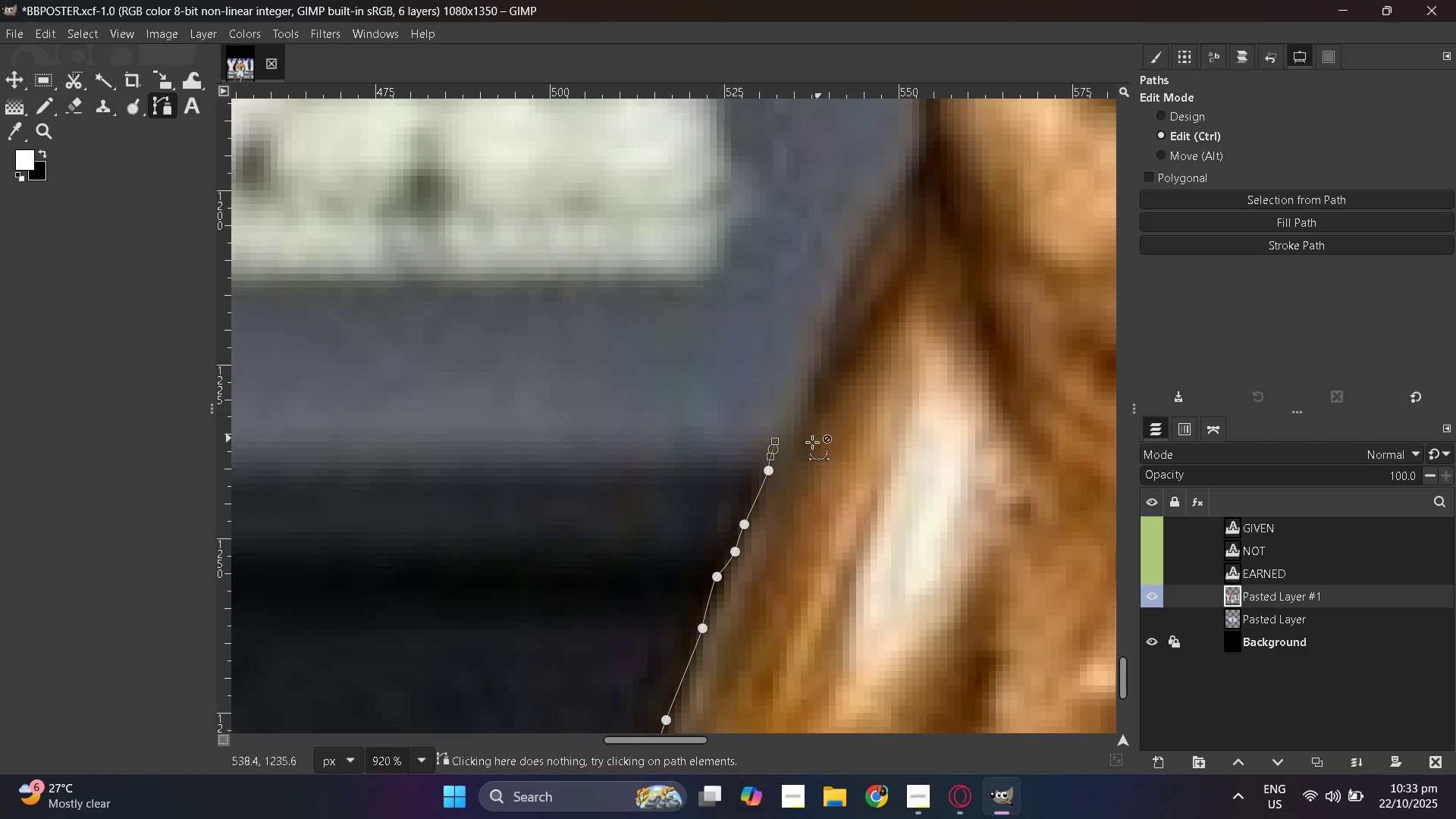 
key(Control+Z)
 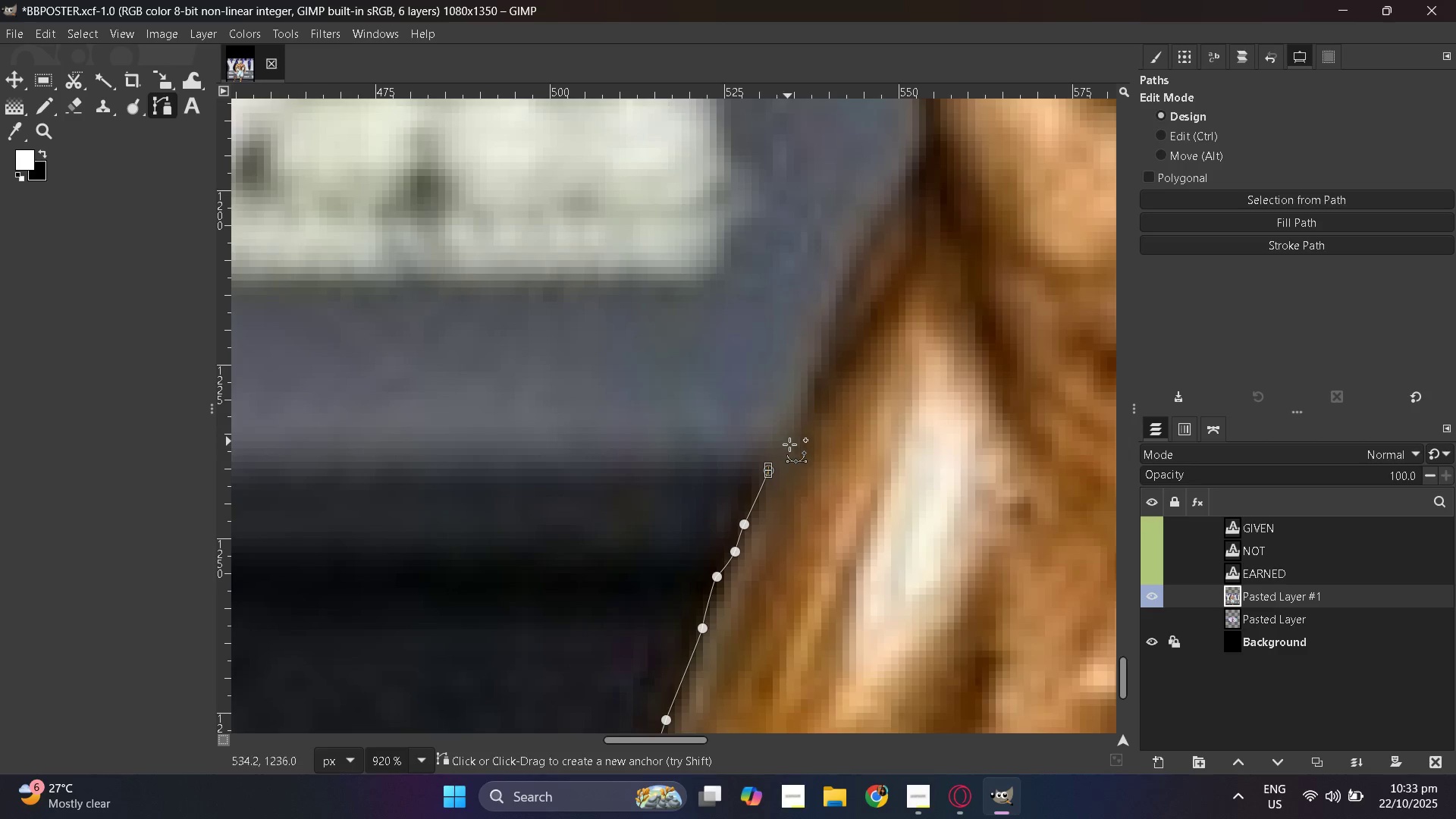 
left_click_drag(start_coordinate=[789, 445], to_coordinate=[792, 438])
 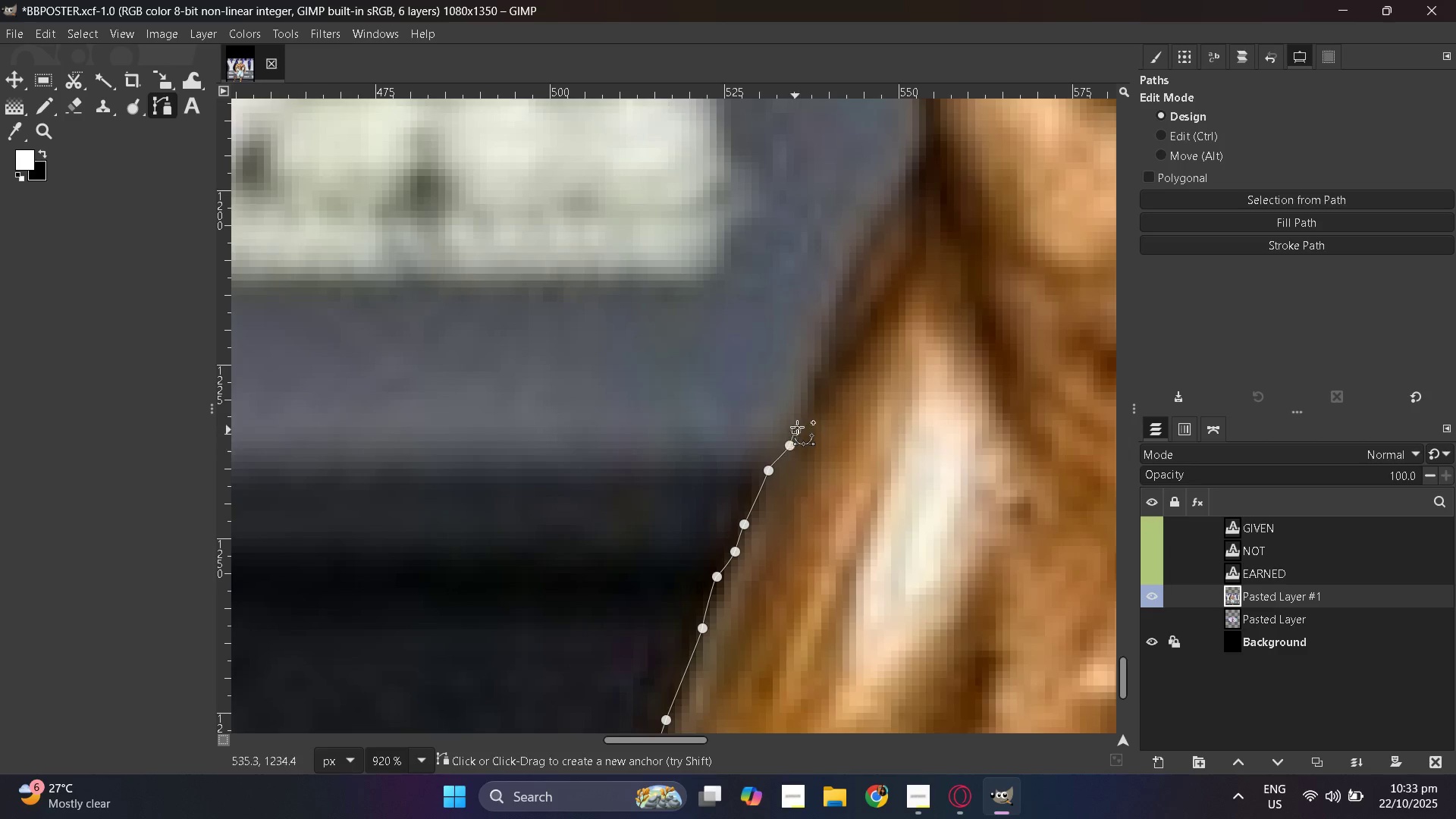 
left_click_drag(start_coordinate=[795, 430], to_coordinate=[799, 425])
 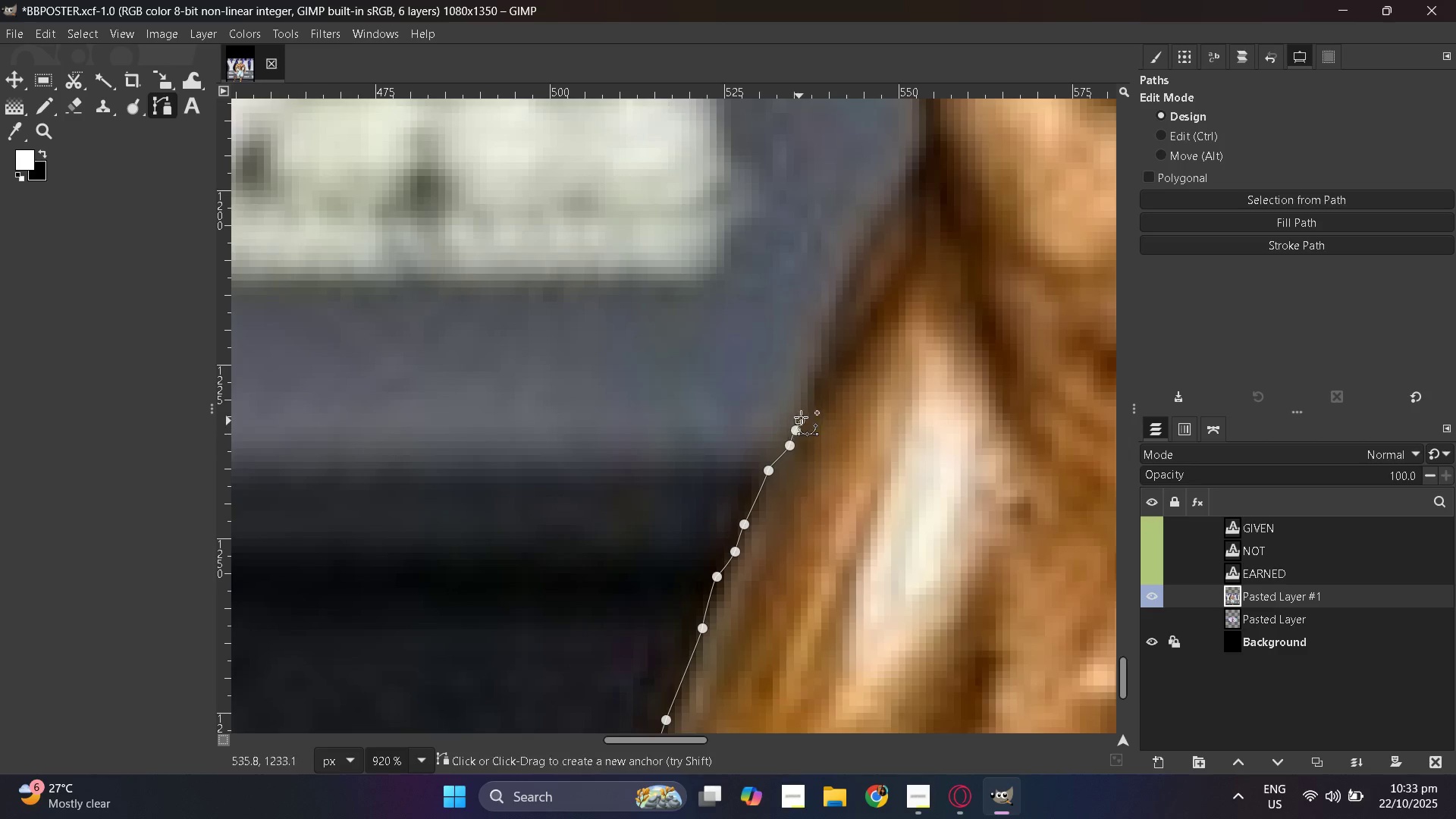 
left_click_drag(start_coordinate=[799, 420], to_coordinate=[801, 416])
 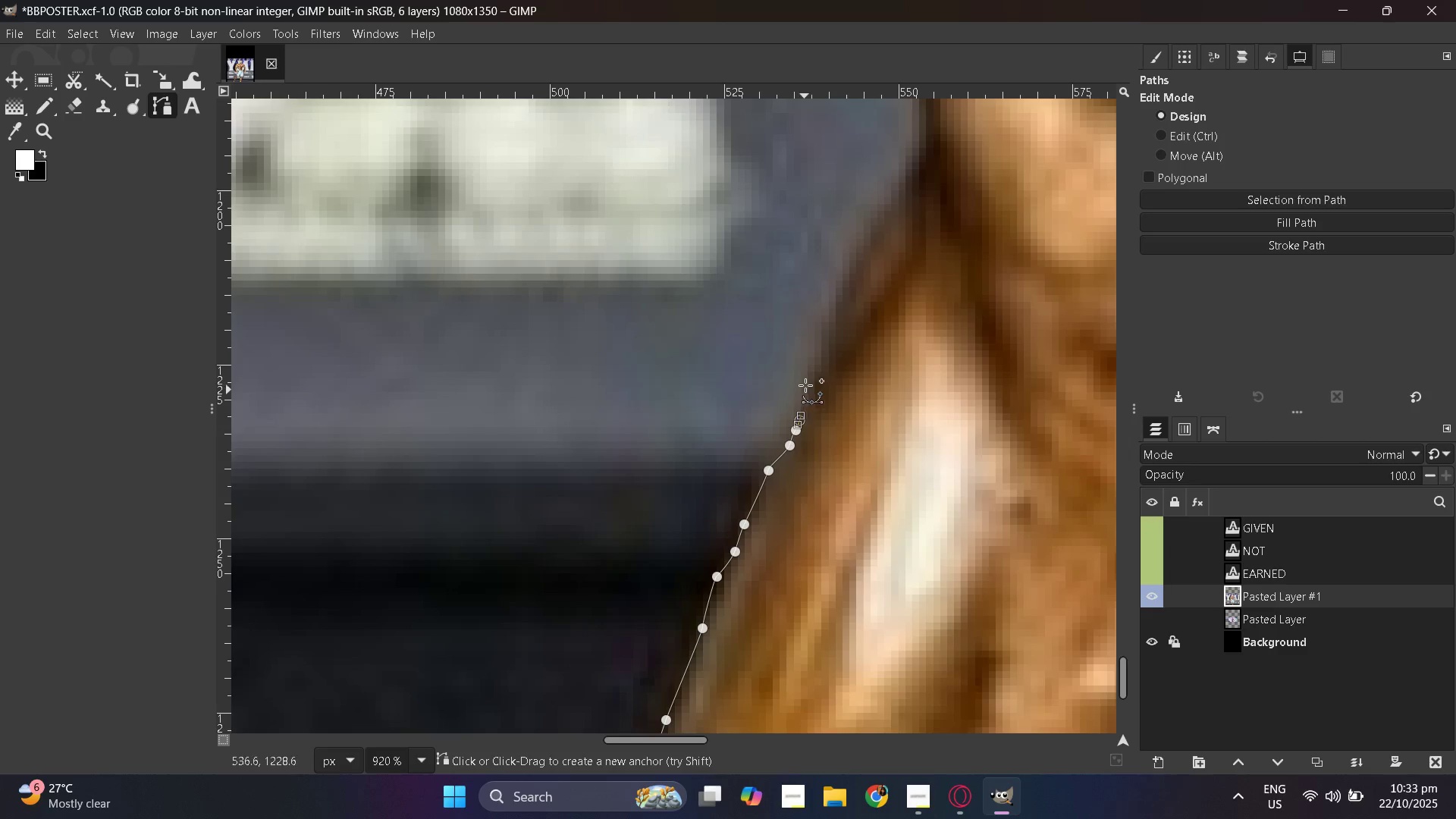 
left_click_drag(start_coordinate=[805, 389], to_coordinate=[805, 383])
 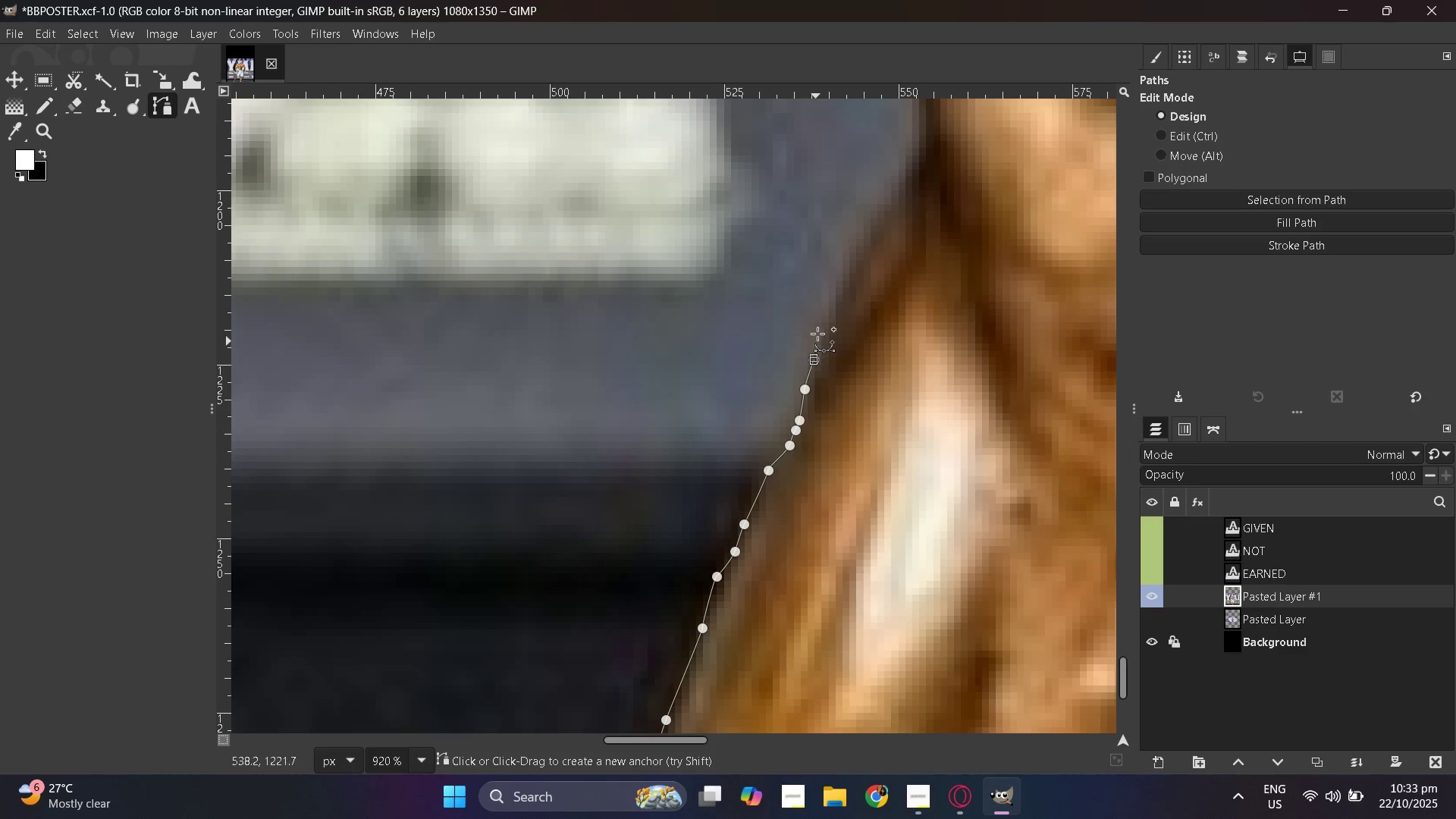 
left_click_drag(start_coordinate=[821, 324], to_coordinate=[824, 320])
 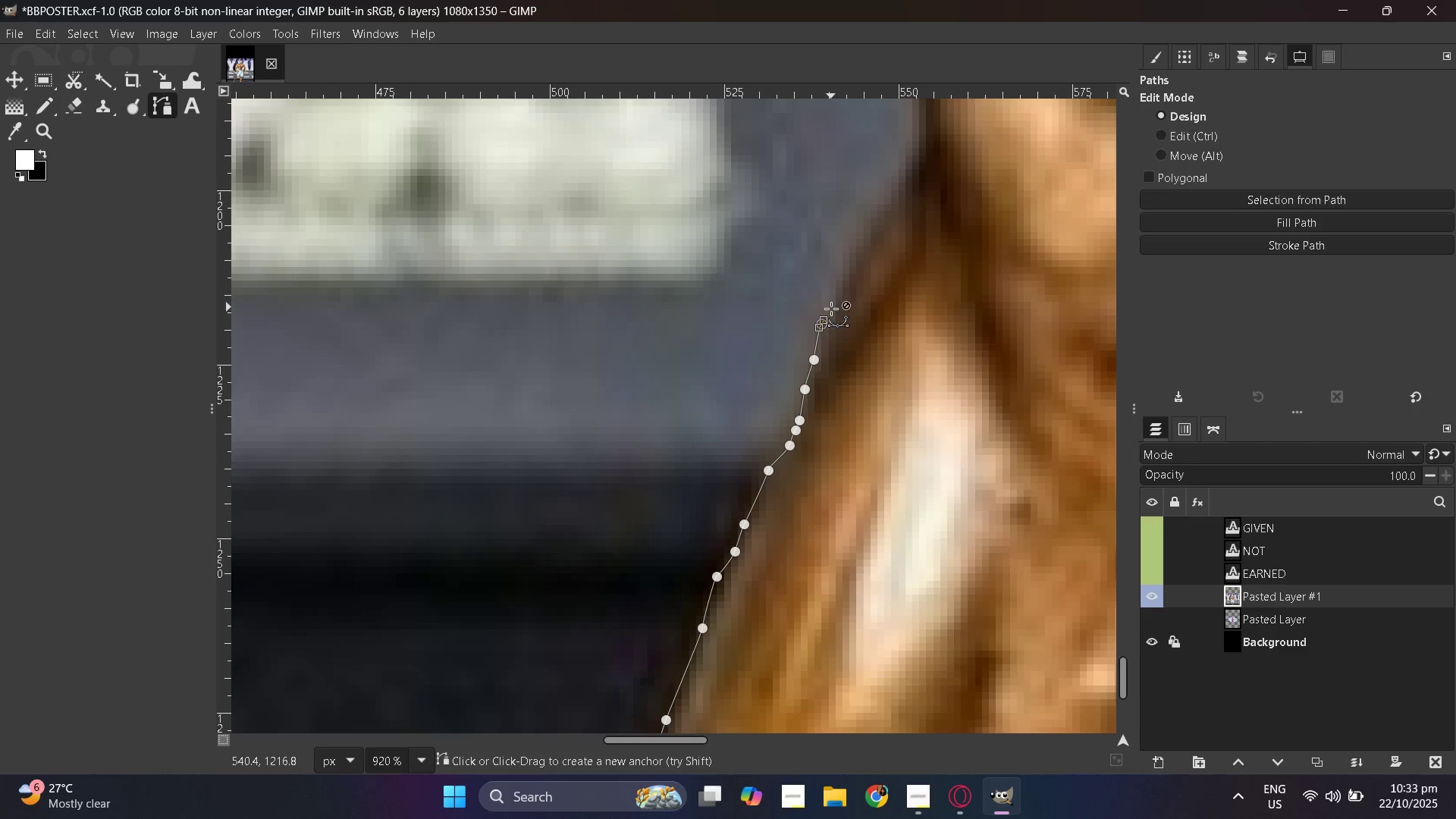 
hold_key(key=ControlLeft, duration=1.28)
scroll: coordinate [777, 374], scroll_direction: up, amount: 8.0
 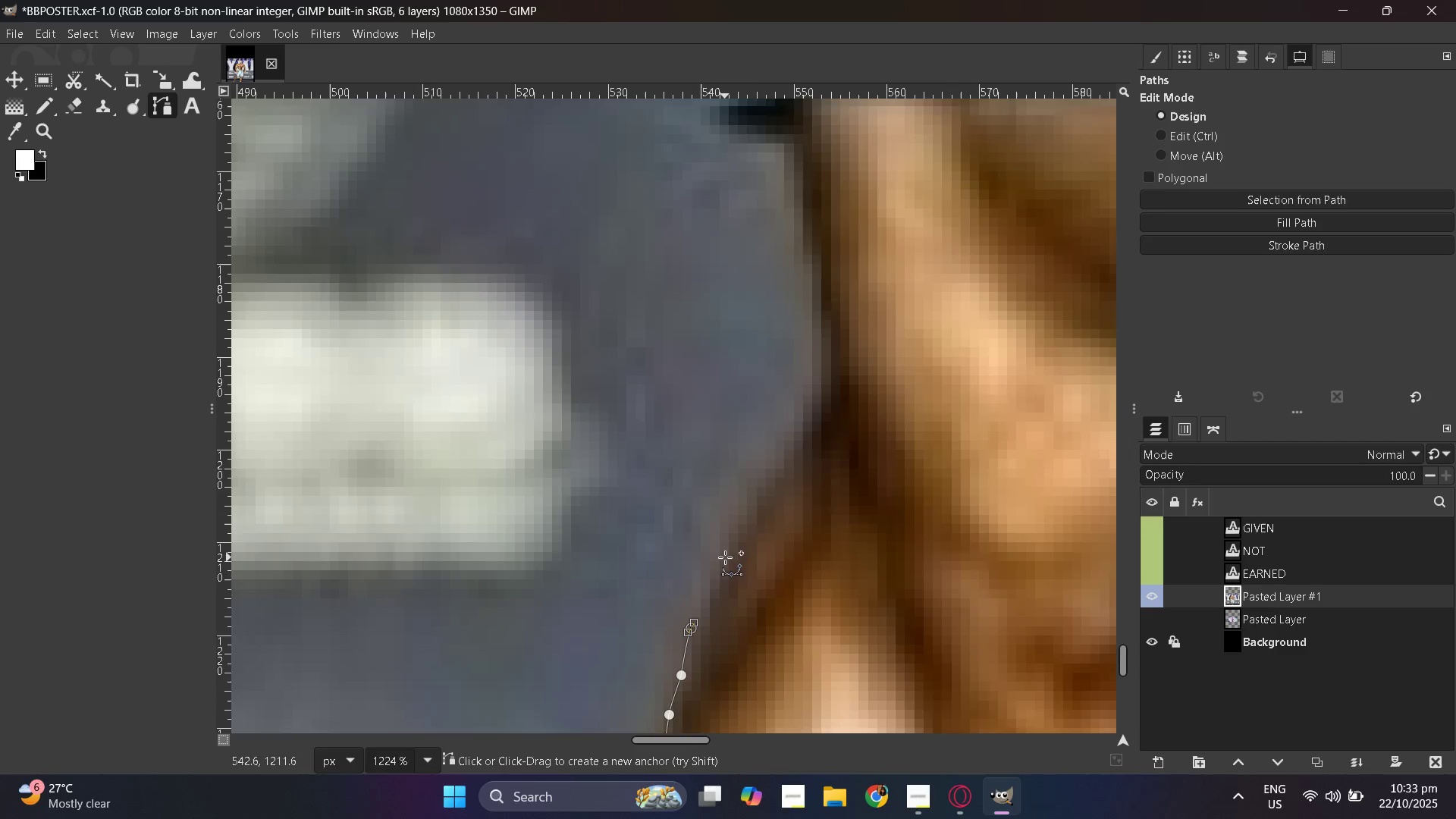 
scroll: coordinate [725, 557], scroll_direction: down, amount: 2.0
 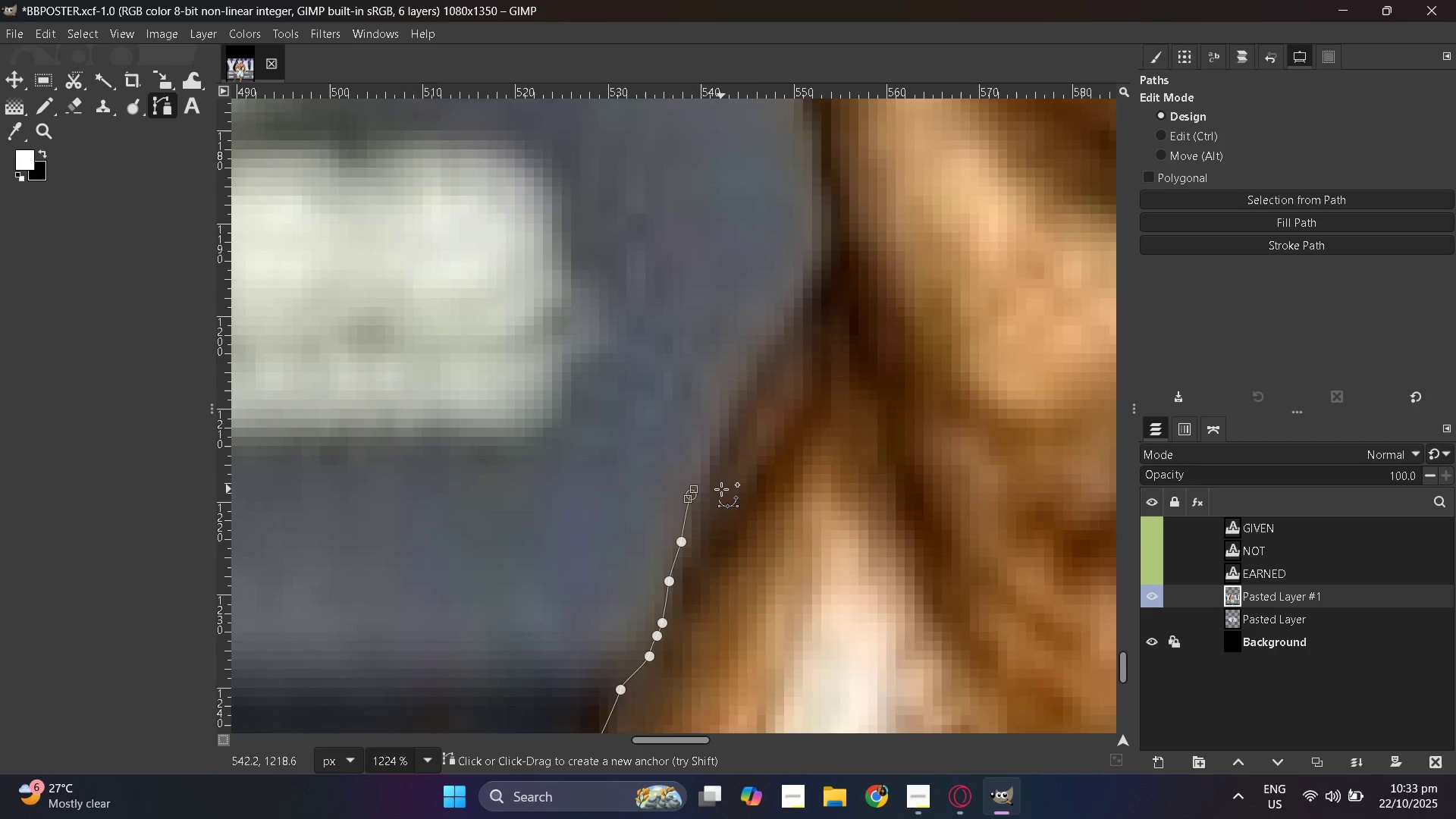 
scroll: coordinate [721, 489], scroll_direction: up, amount: 2.0
 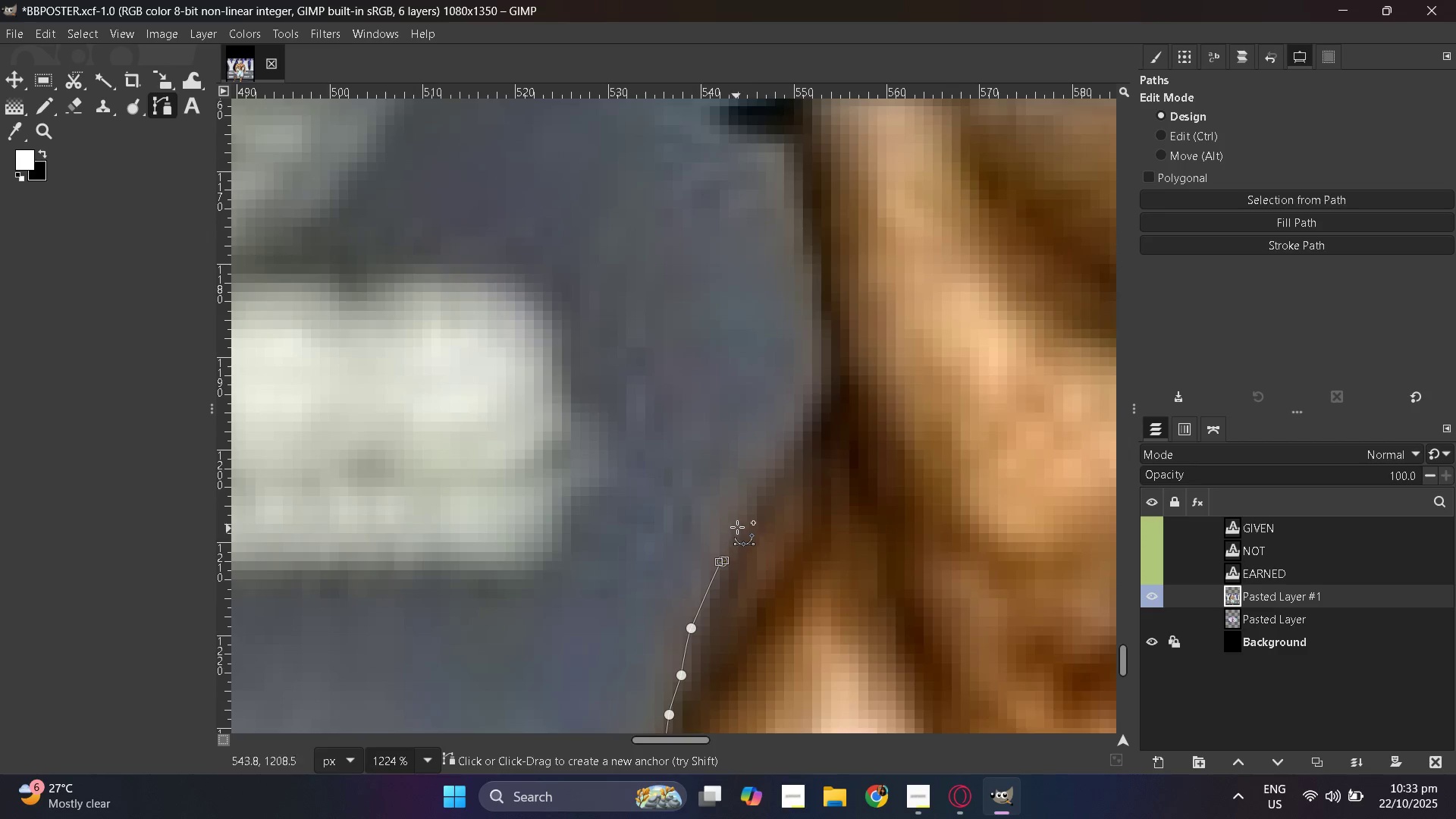 
left_click_drag(start_coordinate=[750, 500], to_coordinate=[752, 493])
 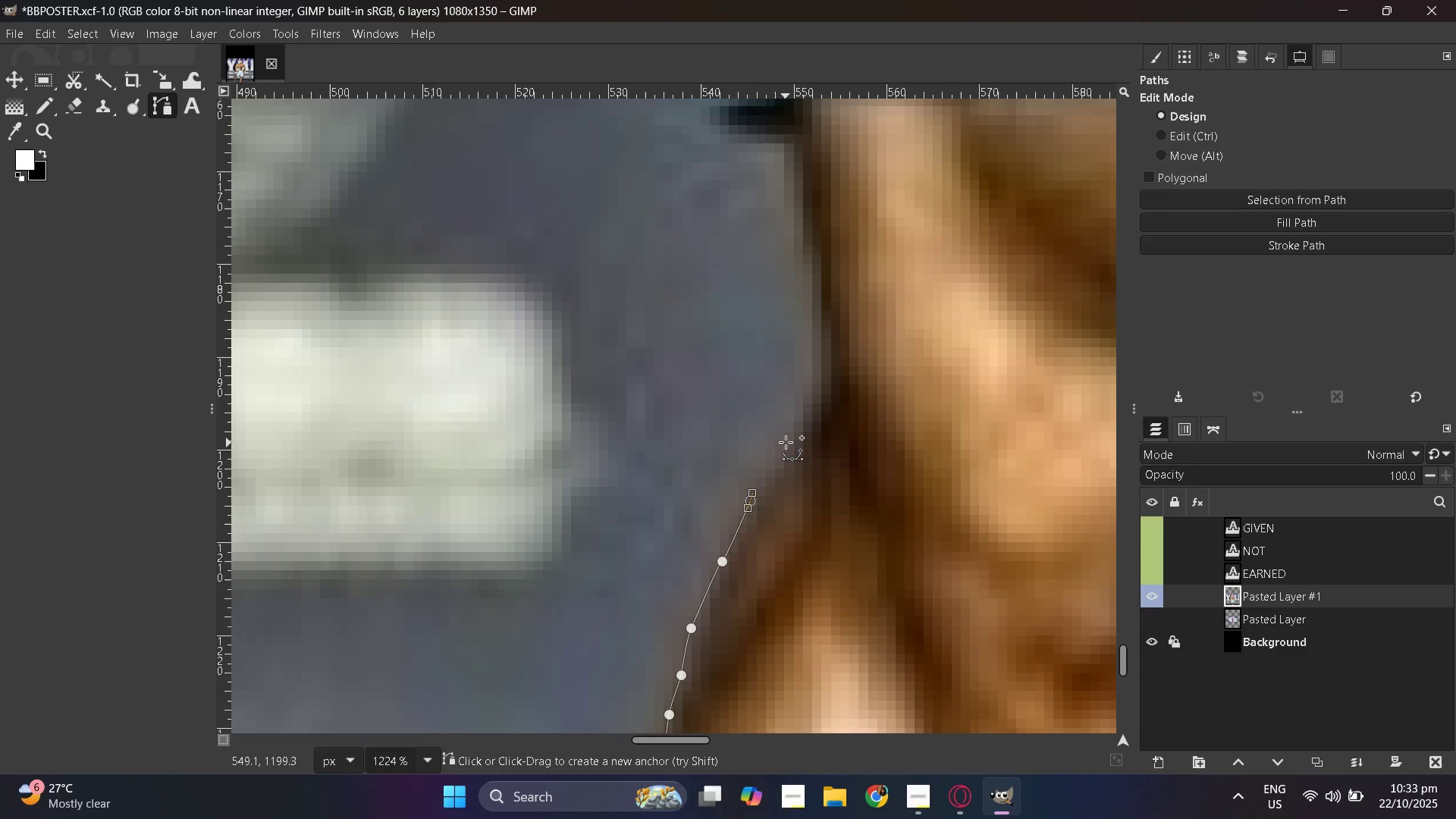 
left_click_drag(start_coordinate=[786, 441], to_coordinate=[789, 438])
 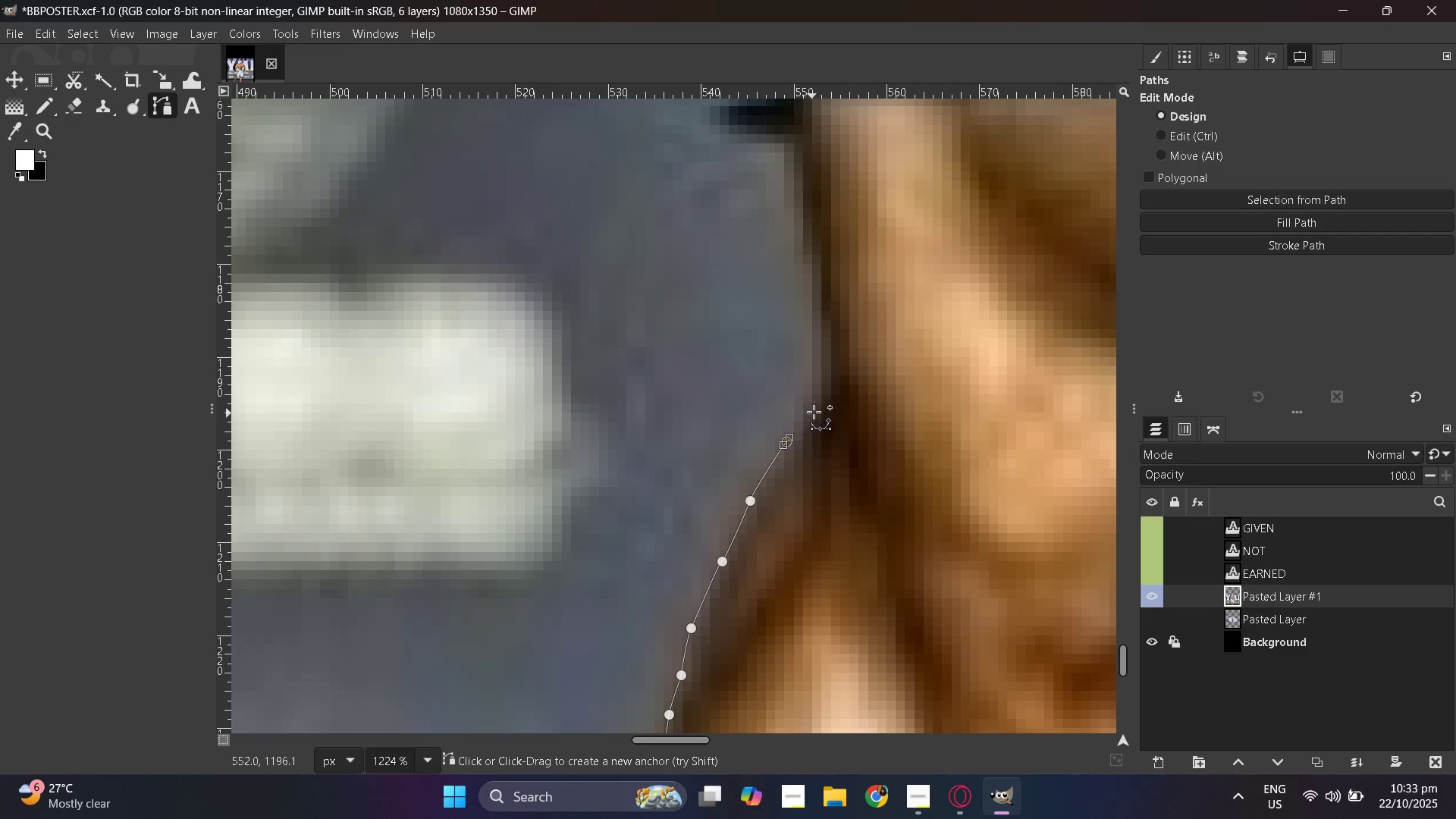 
left_click_drag(start_coordinate=[812, 413], to_coordinate=[817, 408])
 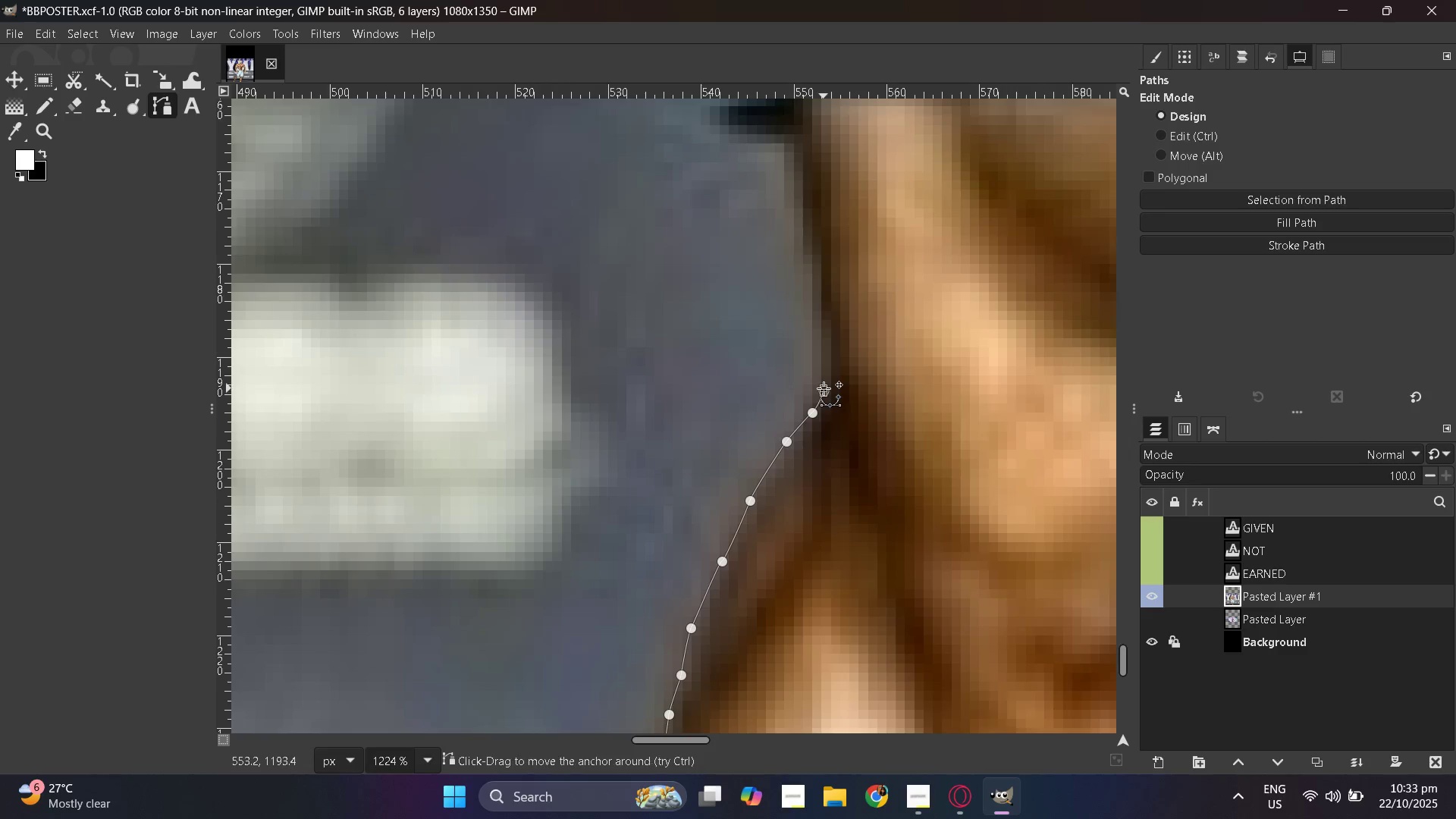 
scroll: coordinate [824, 388], scroll_direction: up, amount: 3.0
 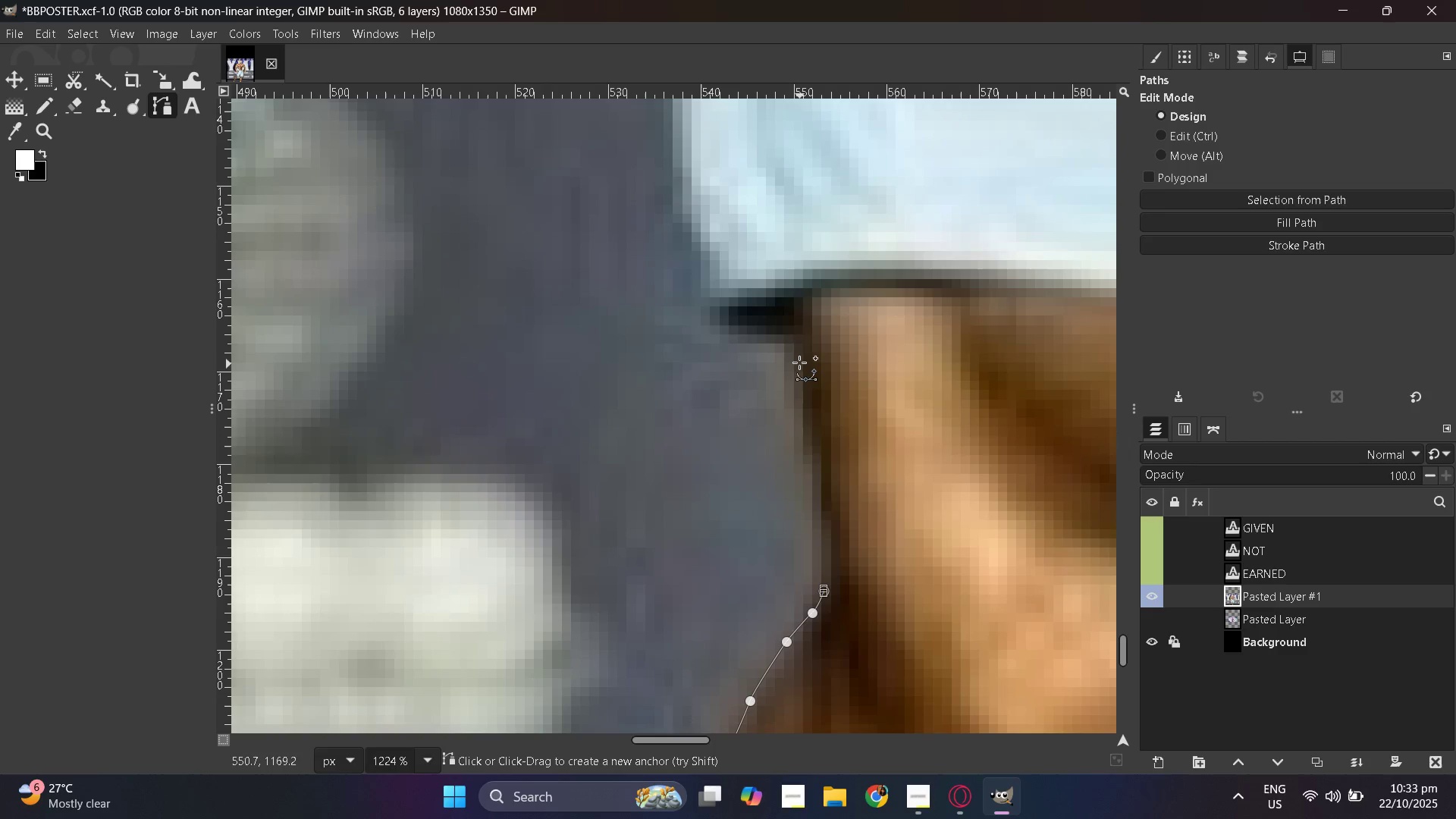 
left_click([793, 354])
 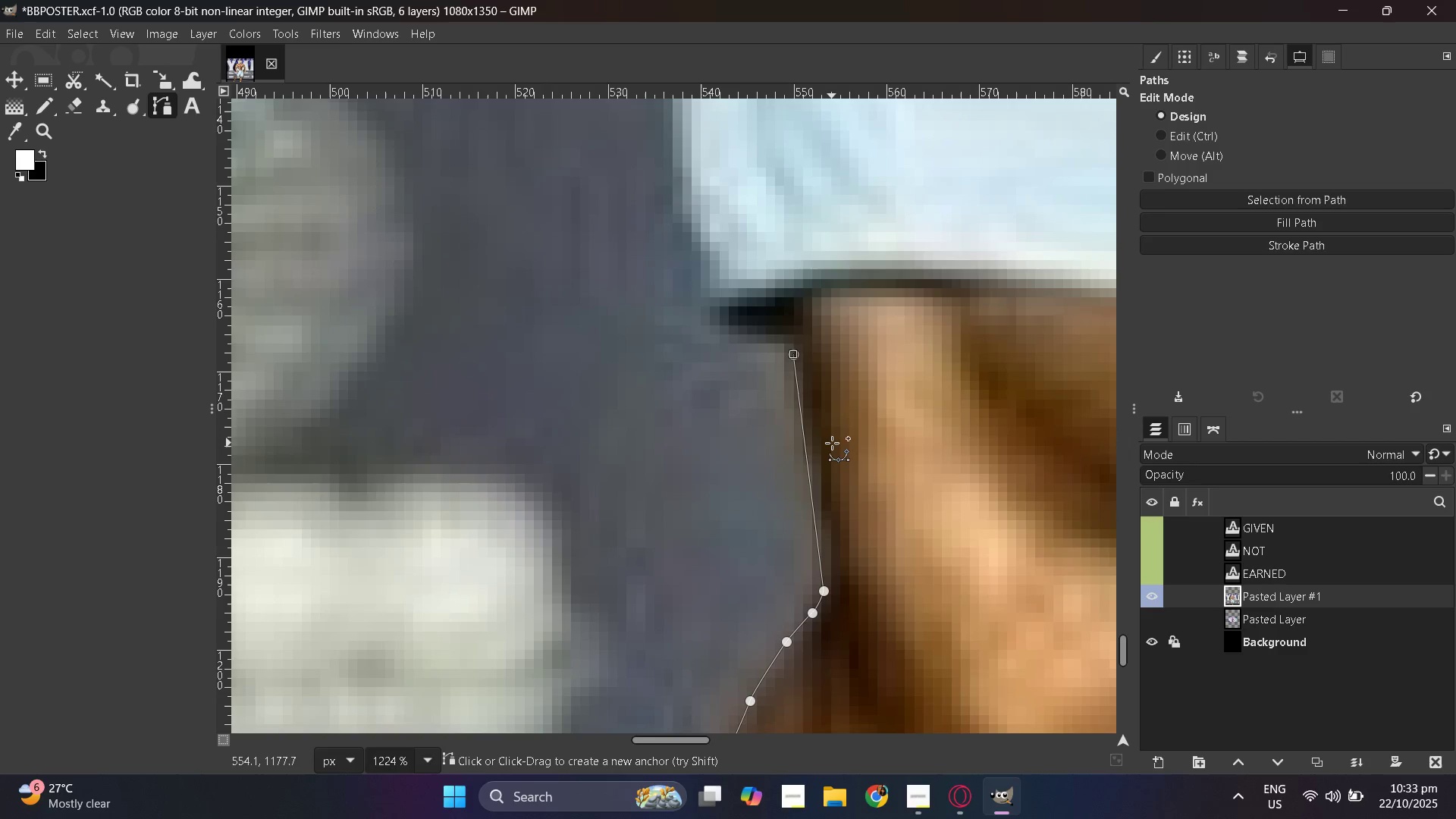 
key(Control+ControlLeft)
 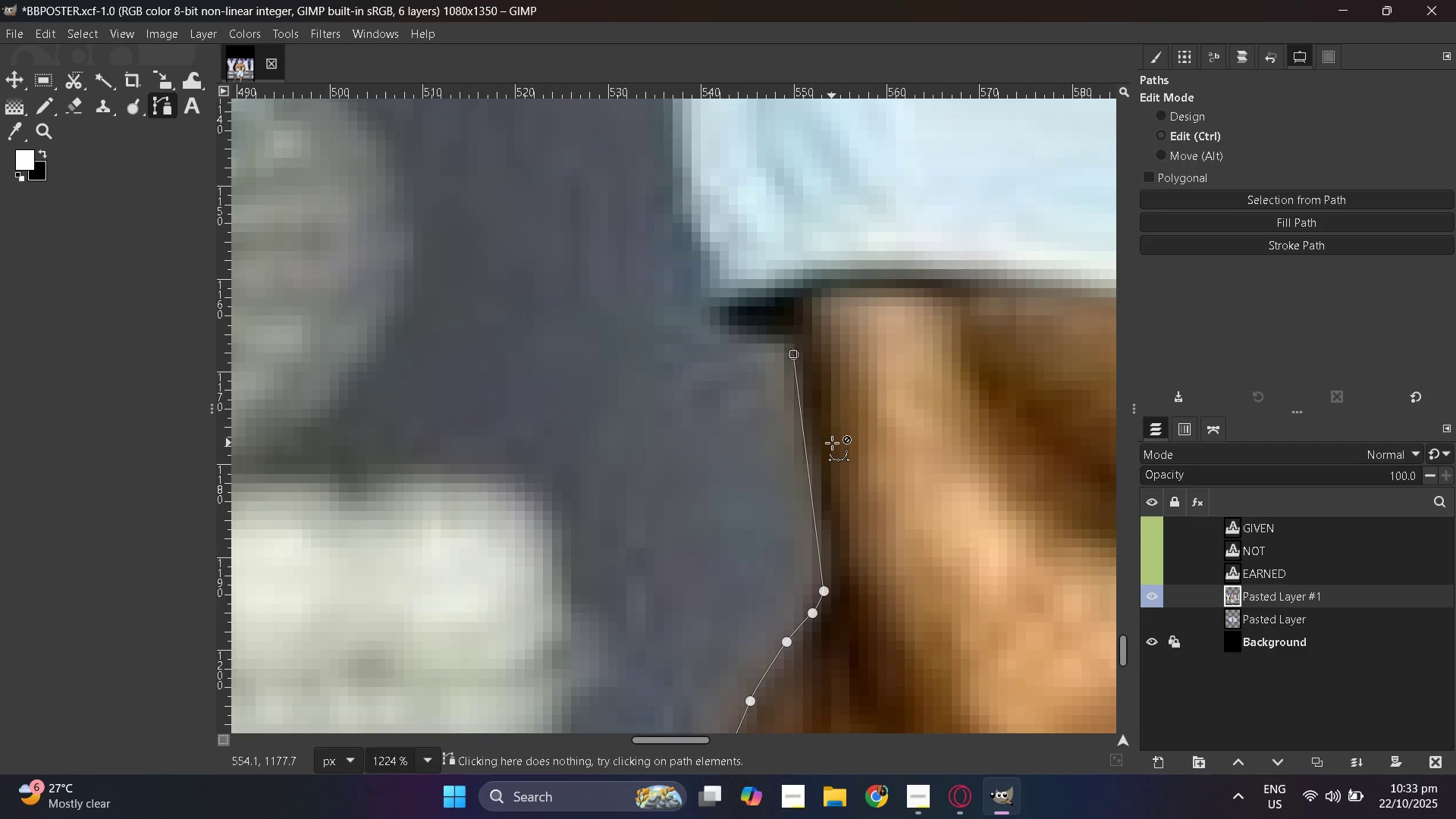 
key(Control+Z)
 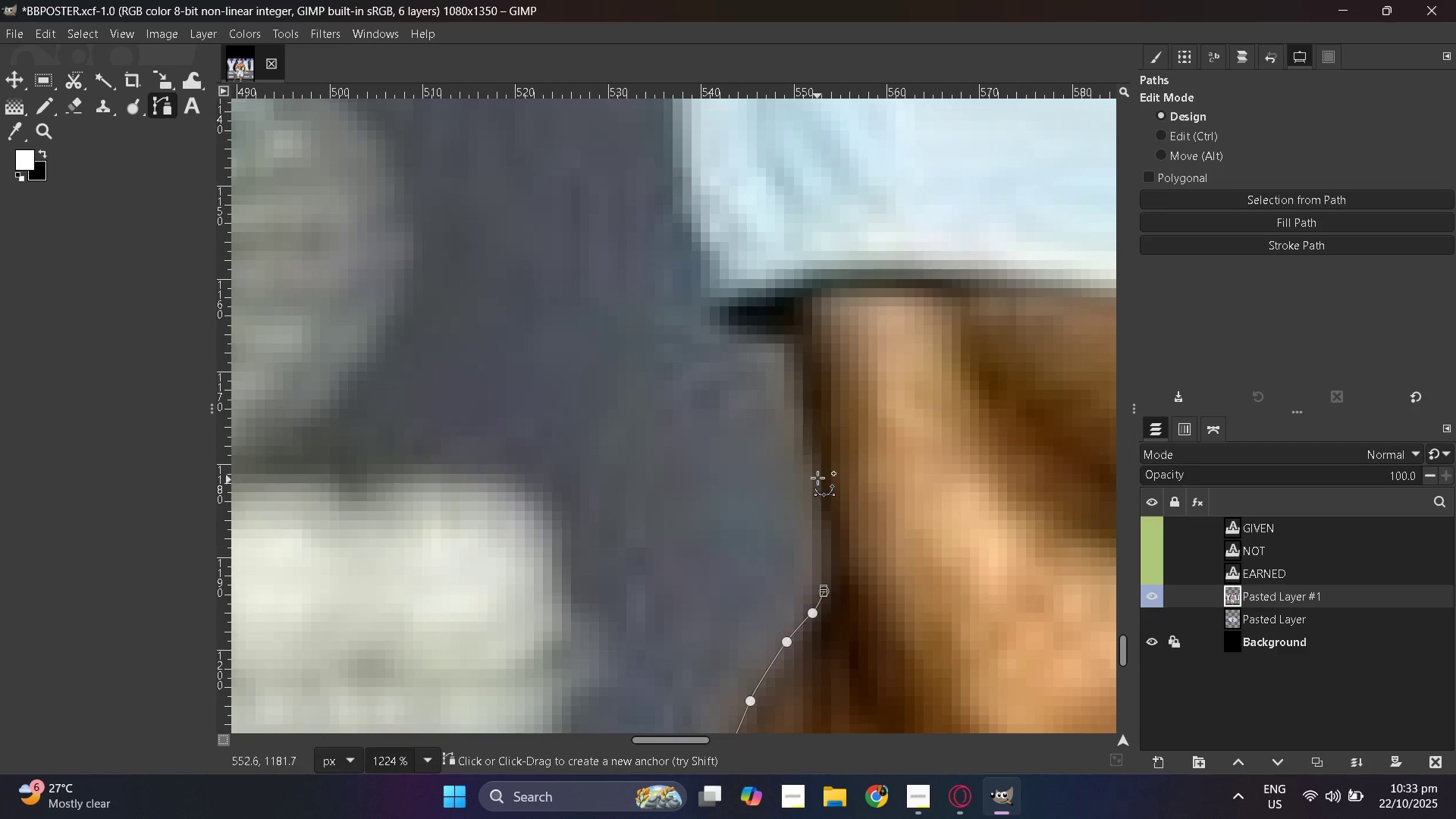 
left_click_drag(start_coordinate=[817, 477], to_coordinate=[817, 473])
 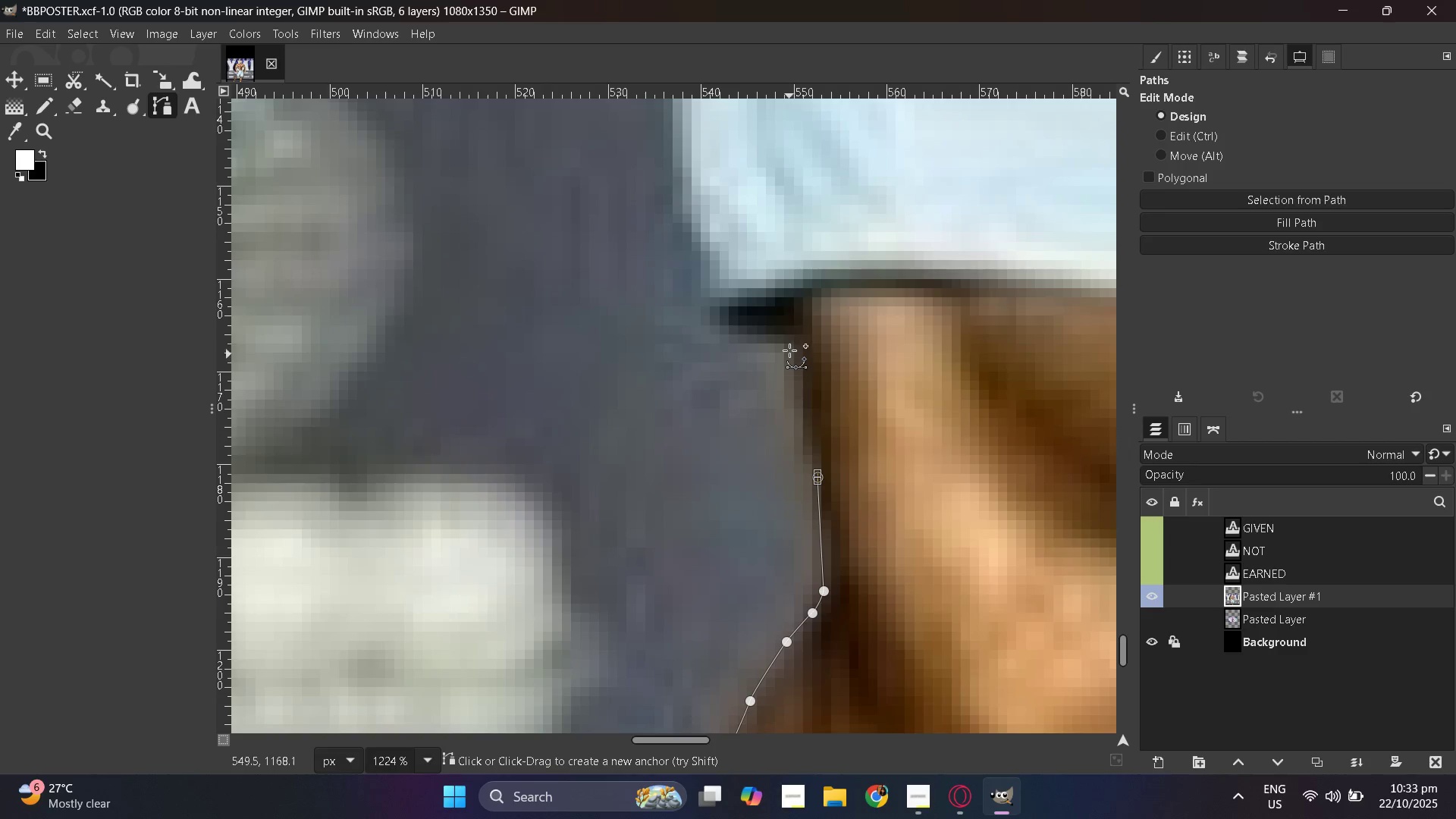 
left_click([789, 345])
 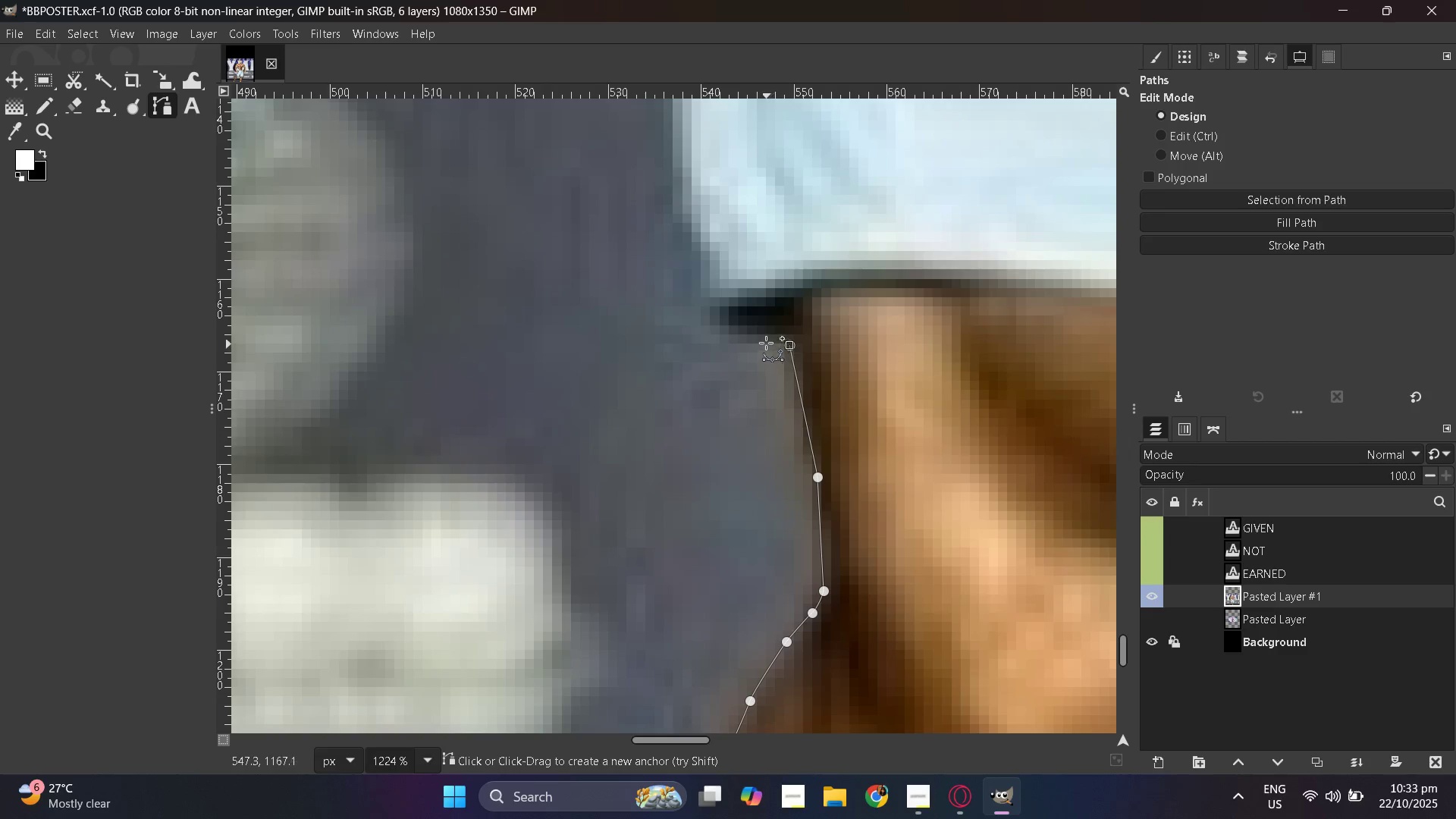 
hold_key(key=ControlLeft, duration=0.79)
scroll: coordinate [722, 395], scroll_direction: up, amount: 5.0
 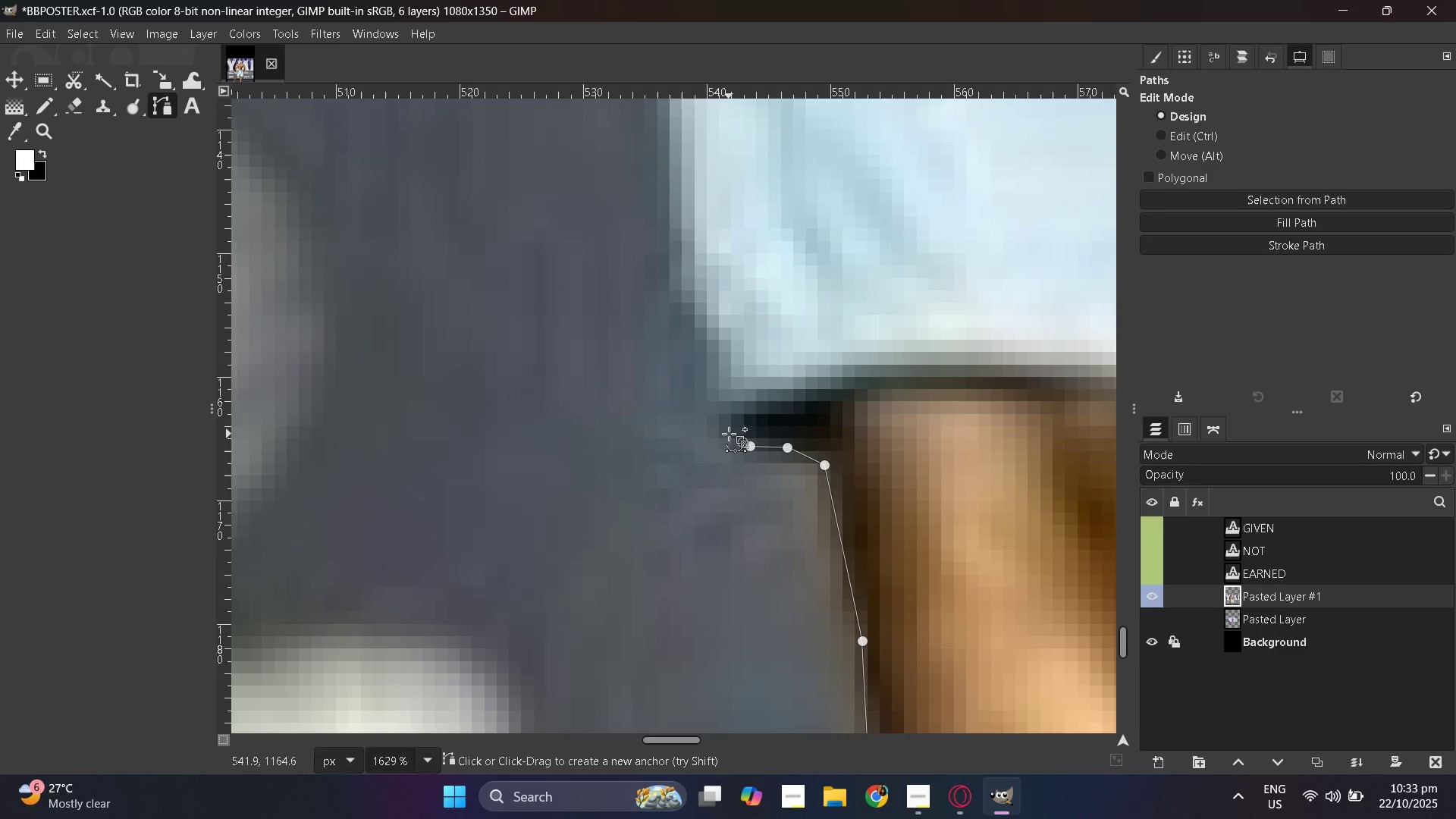 
triple_click([716, 419])
 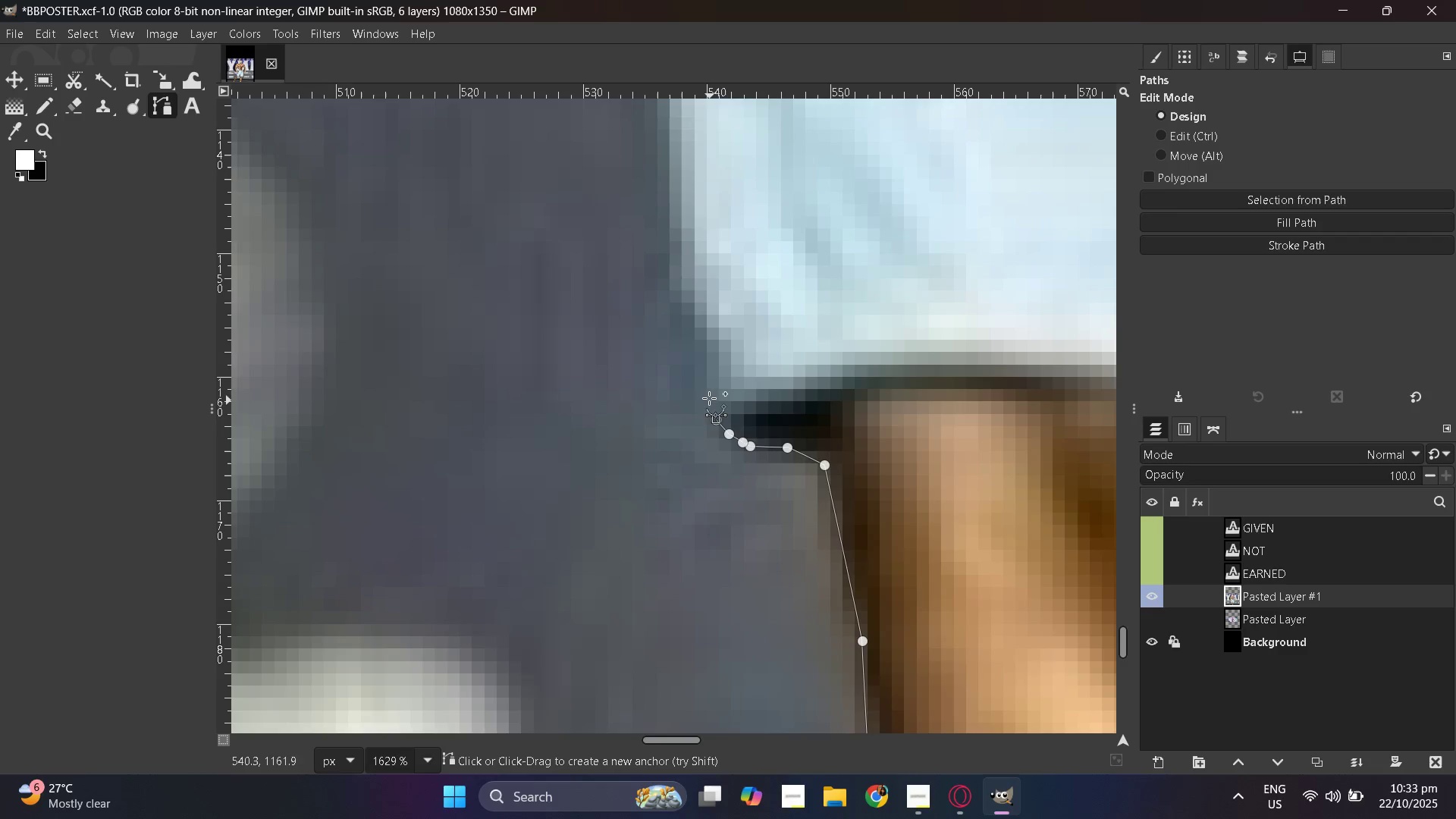 
left_click_drag(start_coordinate=[709, 398], to_coordinate=[708, 394])
 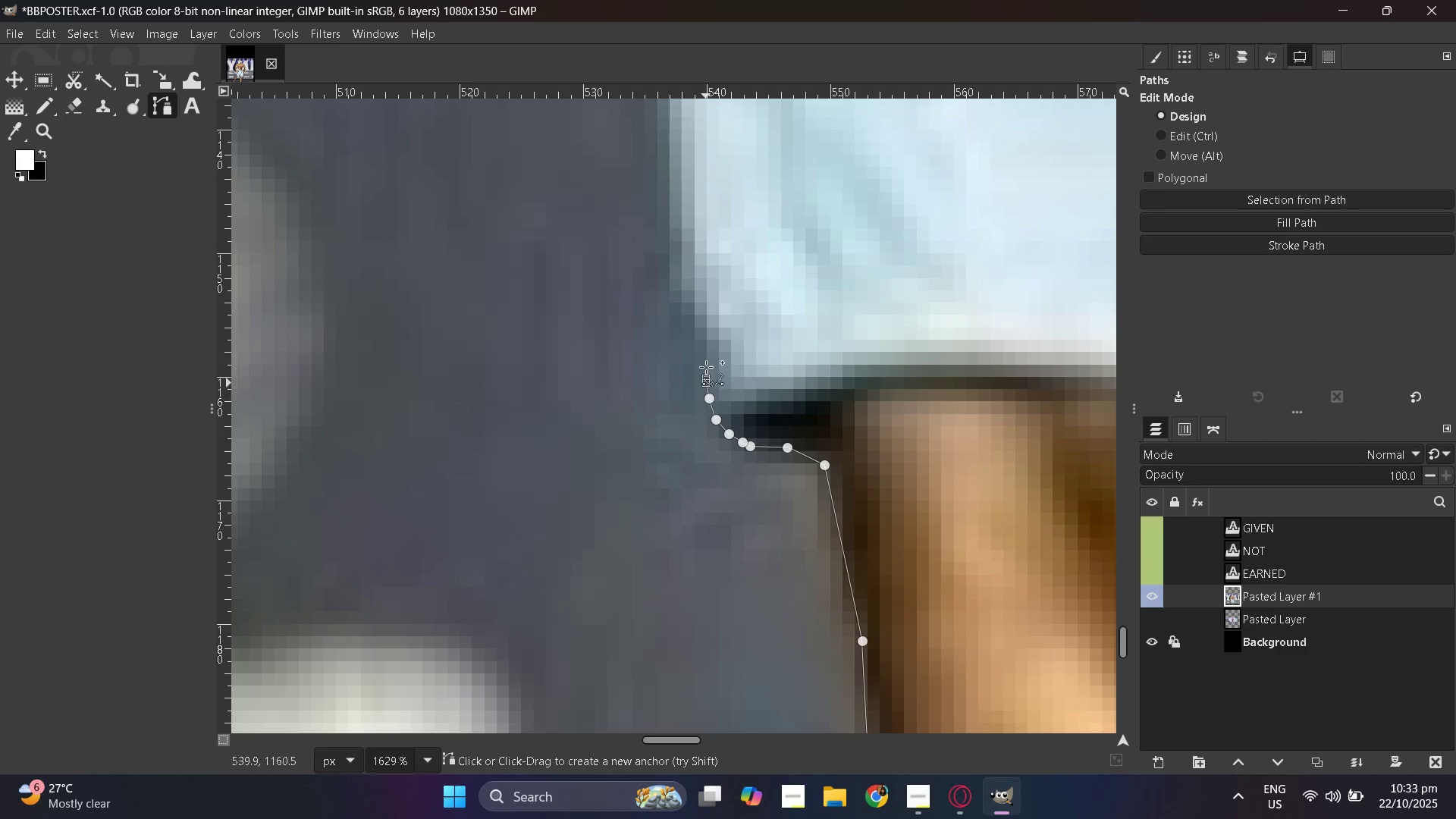 
left_click_drag(start_coordinate=[706, 381], to_coordinate=[706, 371])
 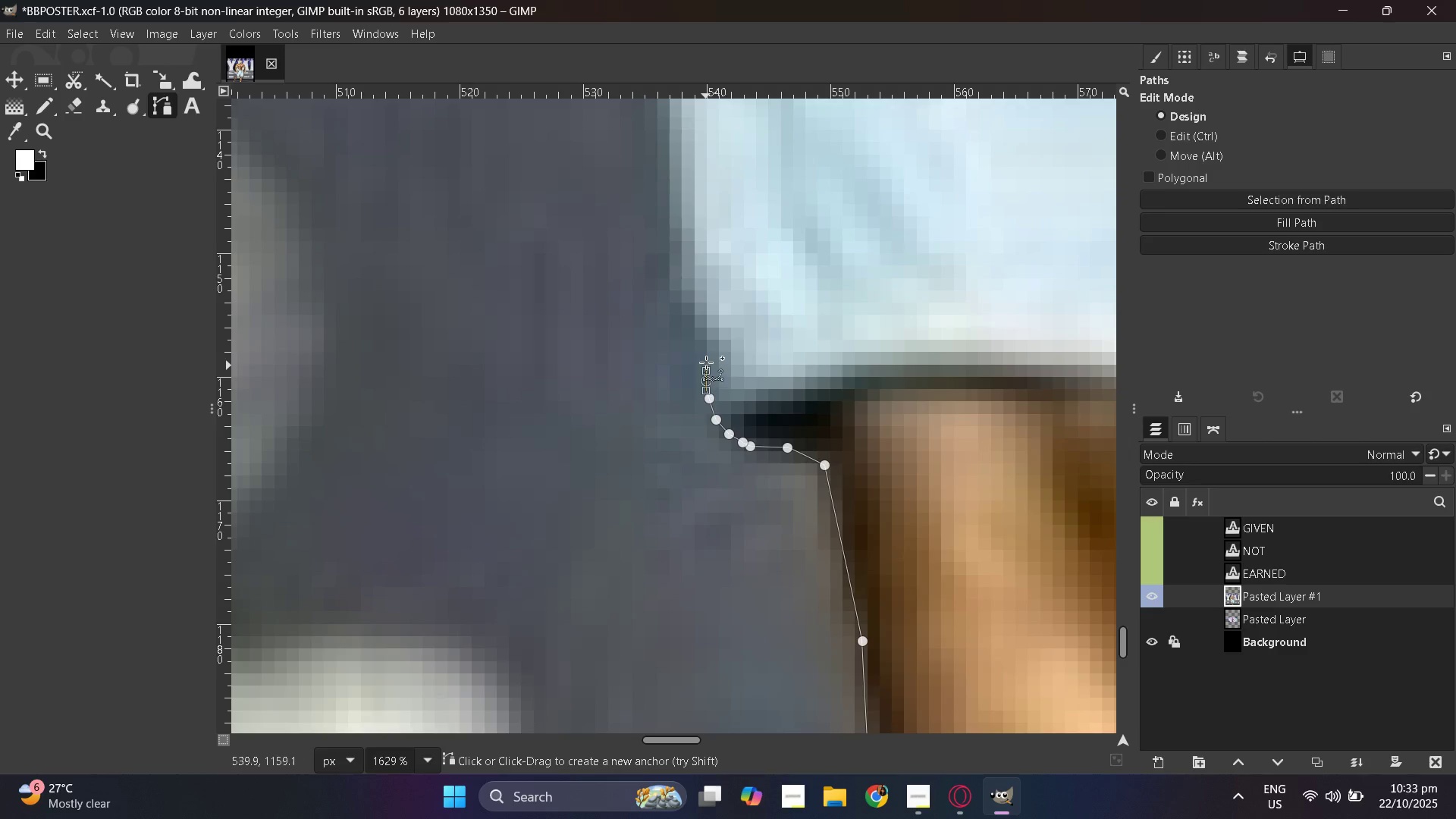 
left_click_drag(start_coordinate=[706, 364], to_coordinate=[706, 358])
 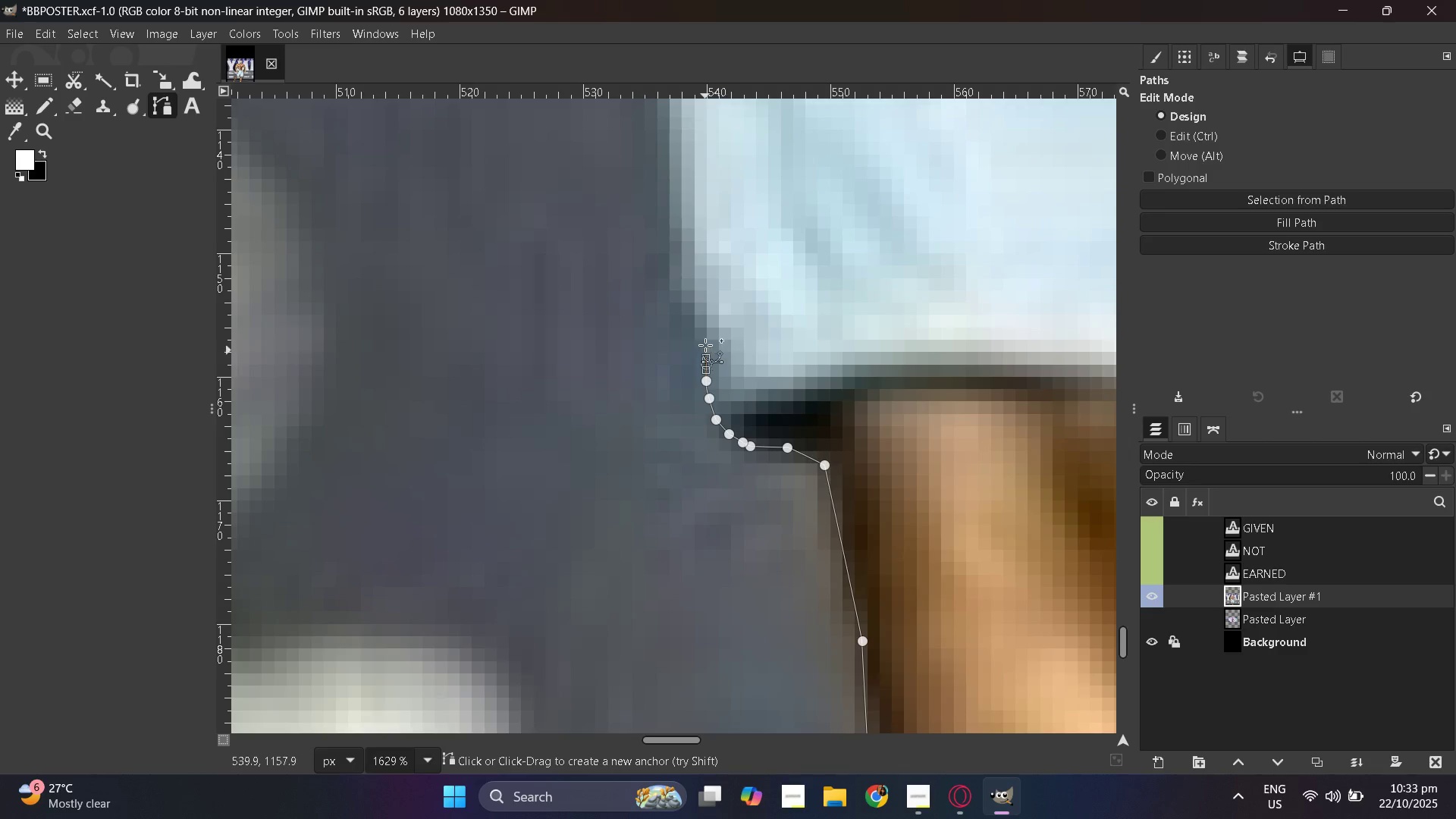 
left_click_drag(start_coordinate=[705, 349], to_coordinate=[705, 343])
 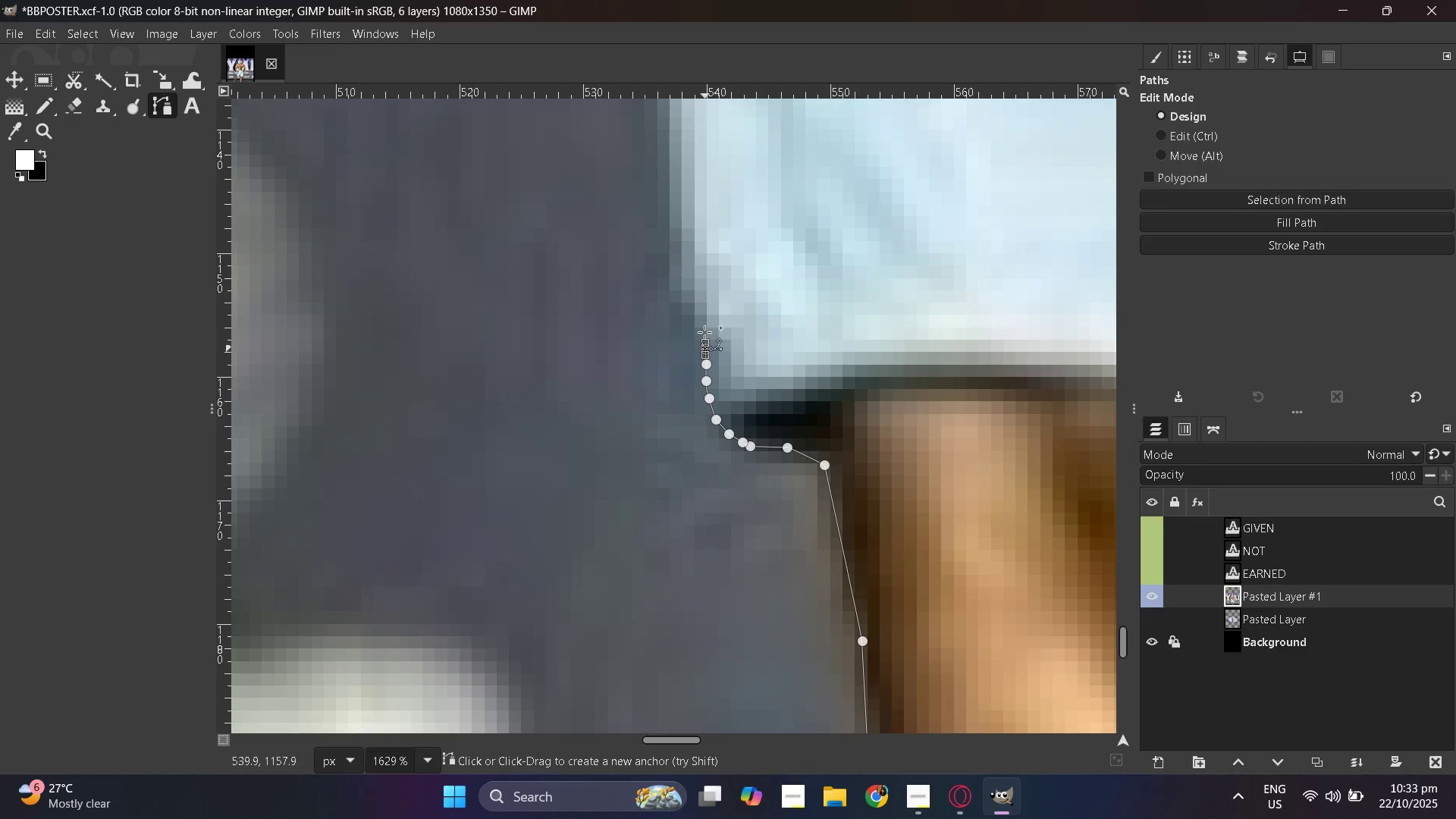 
left_click_drag(start_coordinate=[705, 337], to_coordinate=[704, 329])
 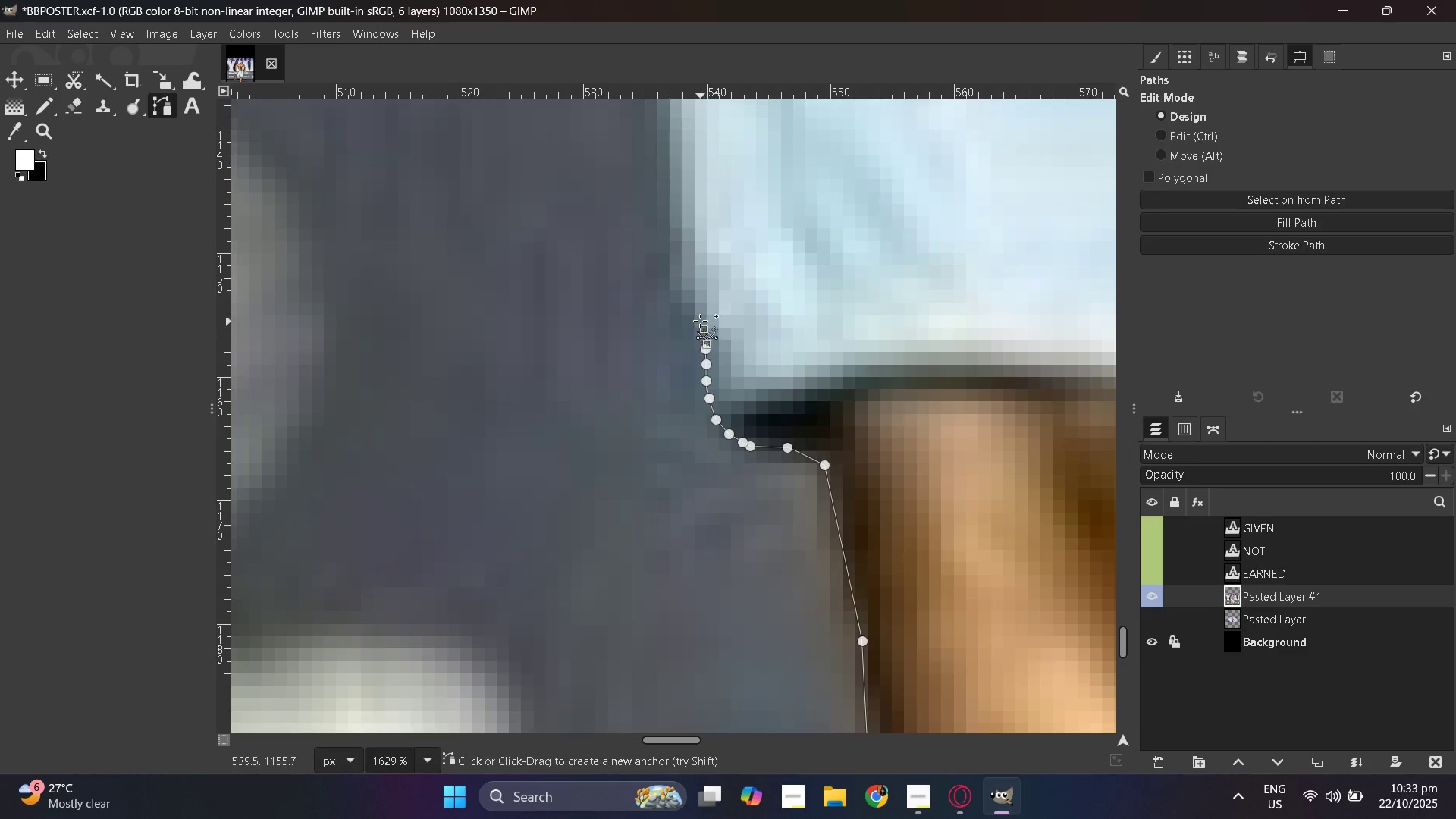 
left_click_drag(start_coordinate=[701, 322], to_coordinate=[698, 317])
 